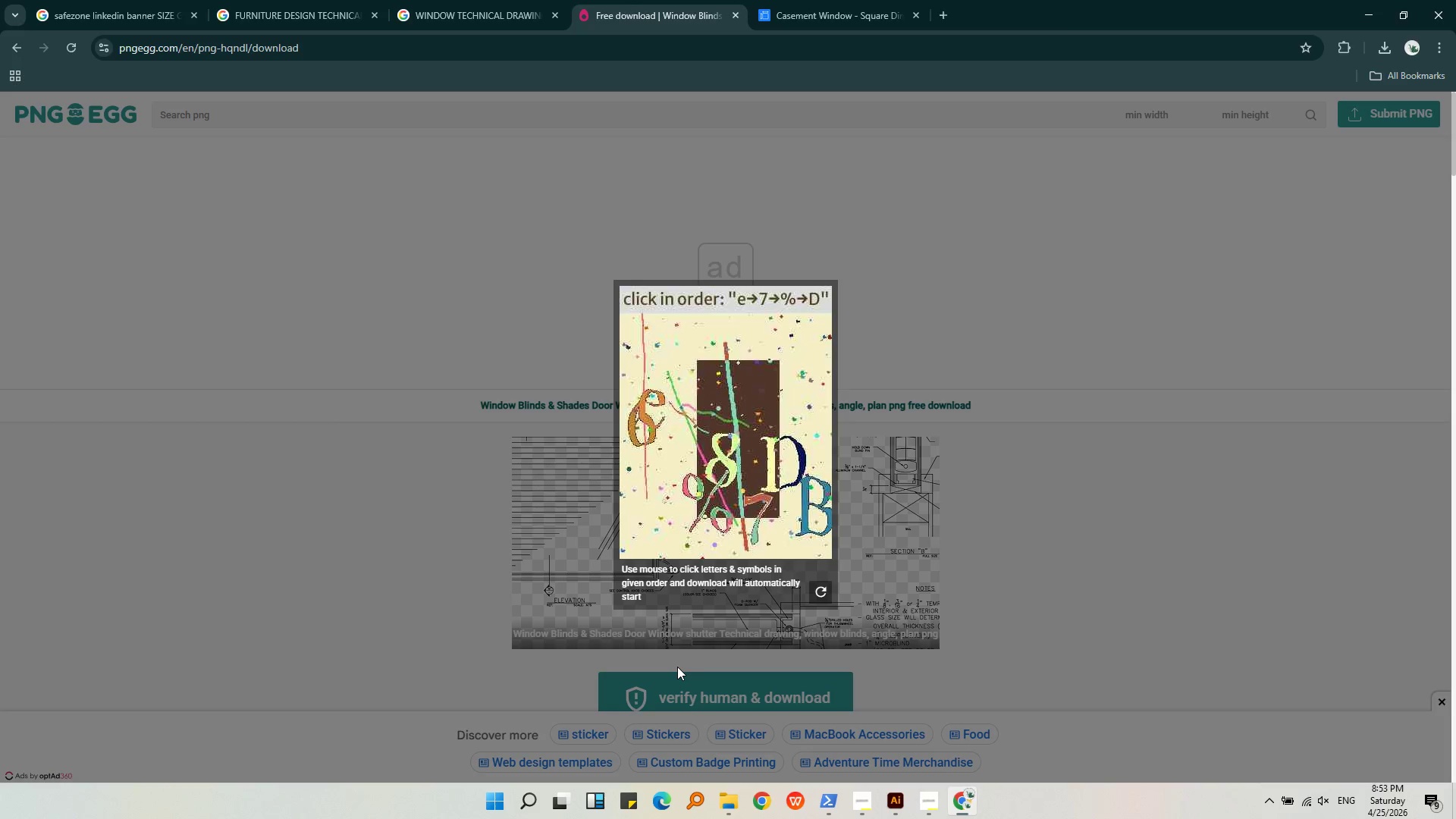 
left_click([651, 397])
 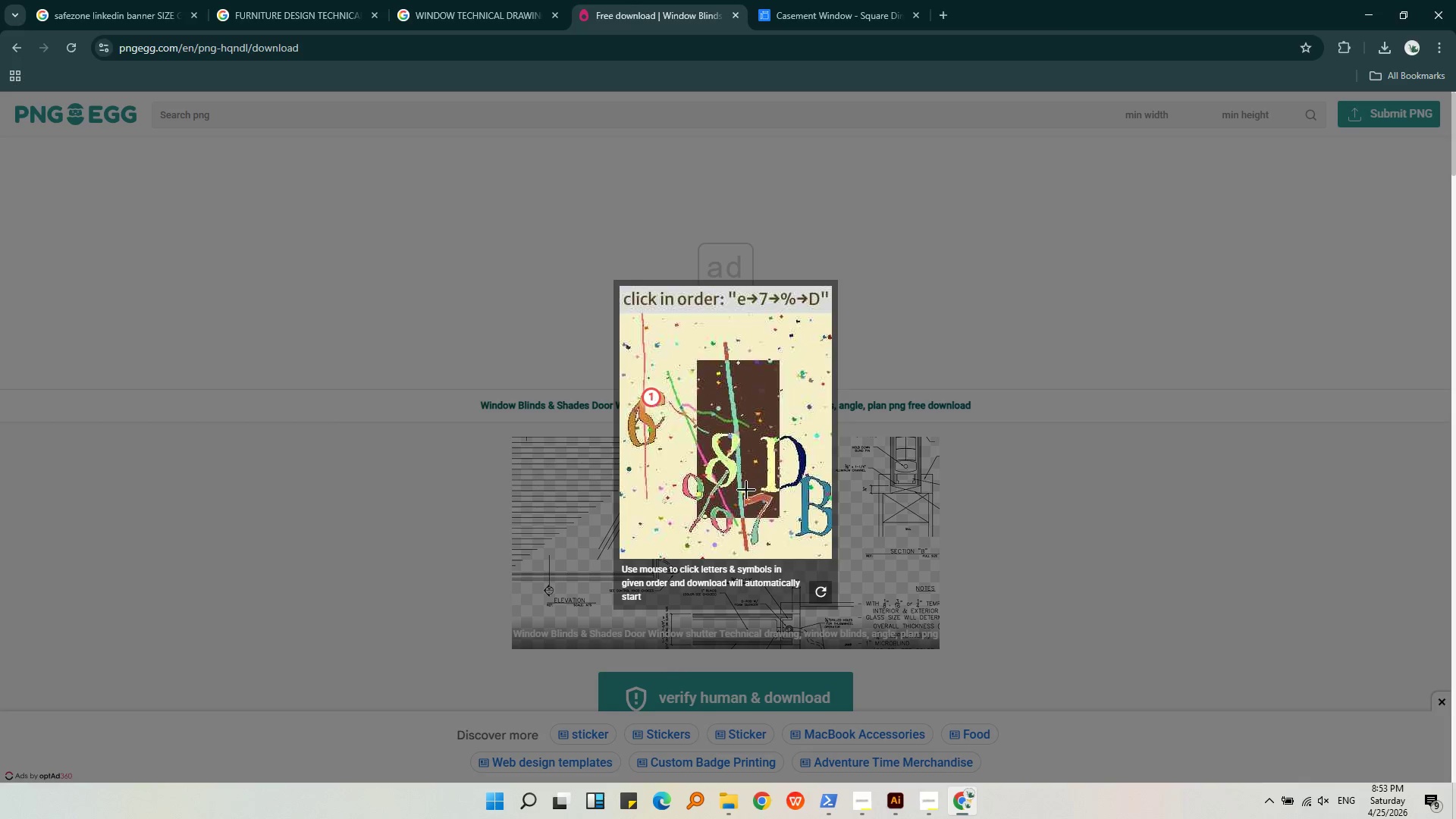 
left_click([761, 519])
 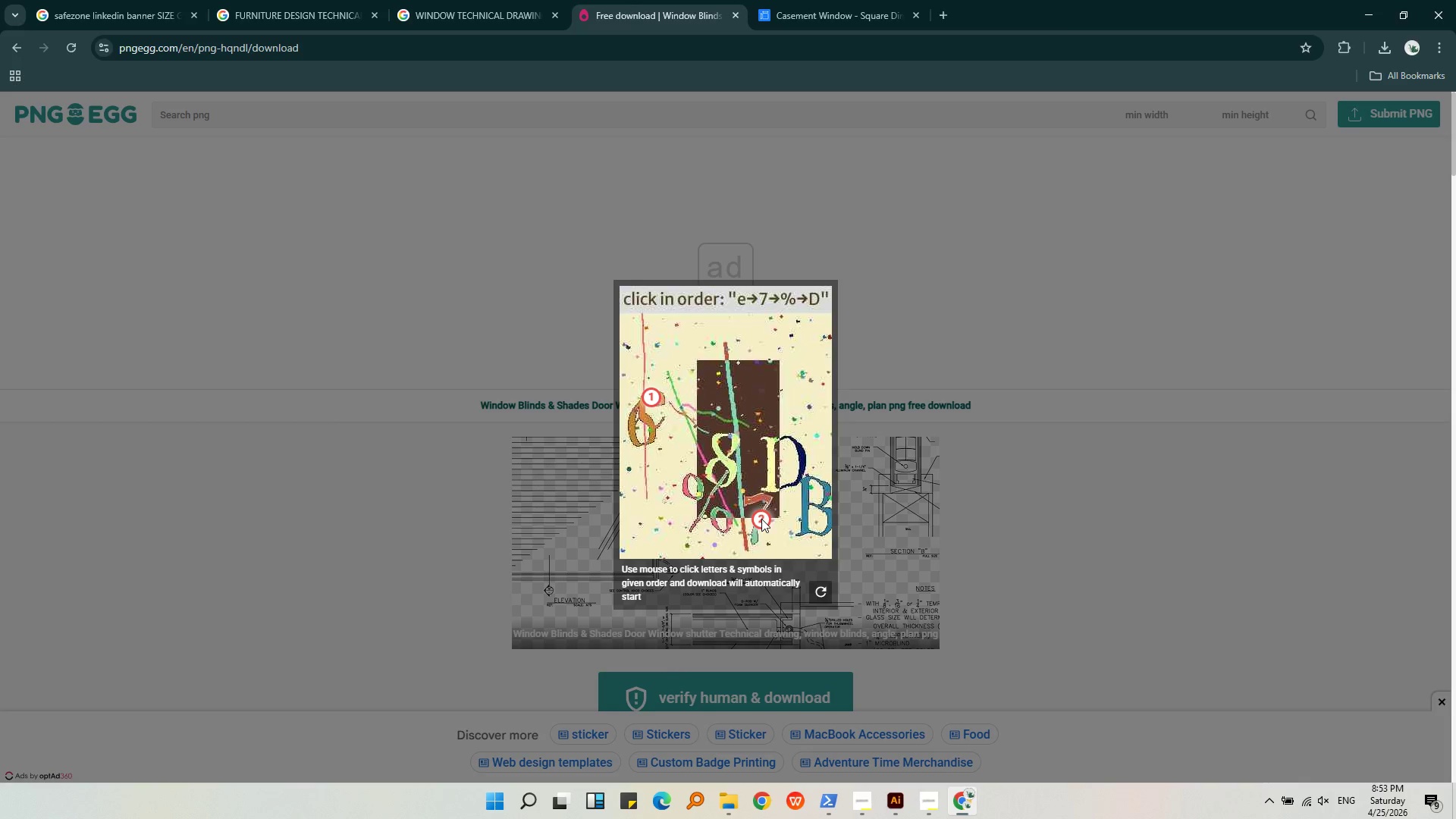 
left_click([724, 516])
 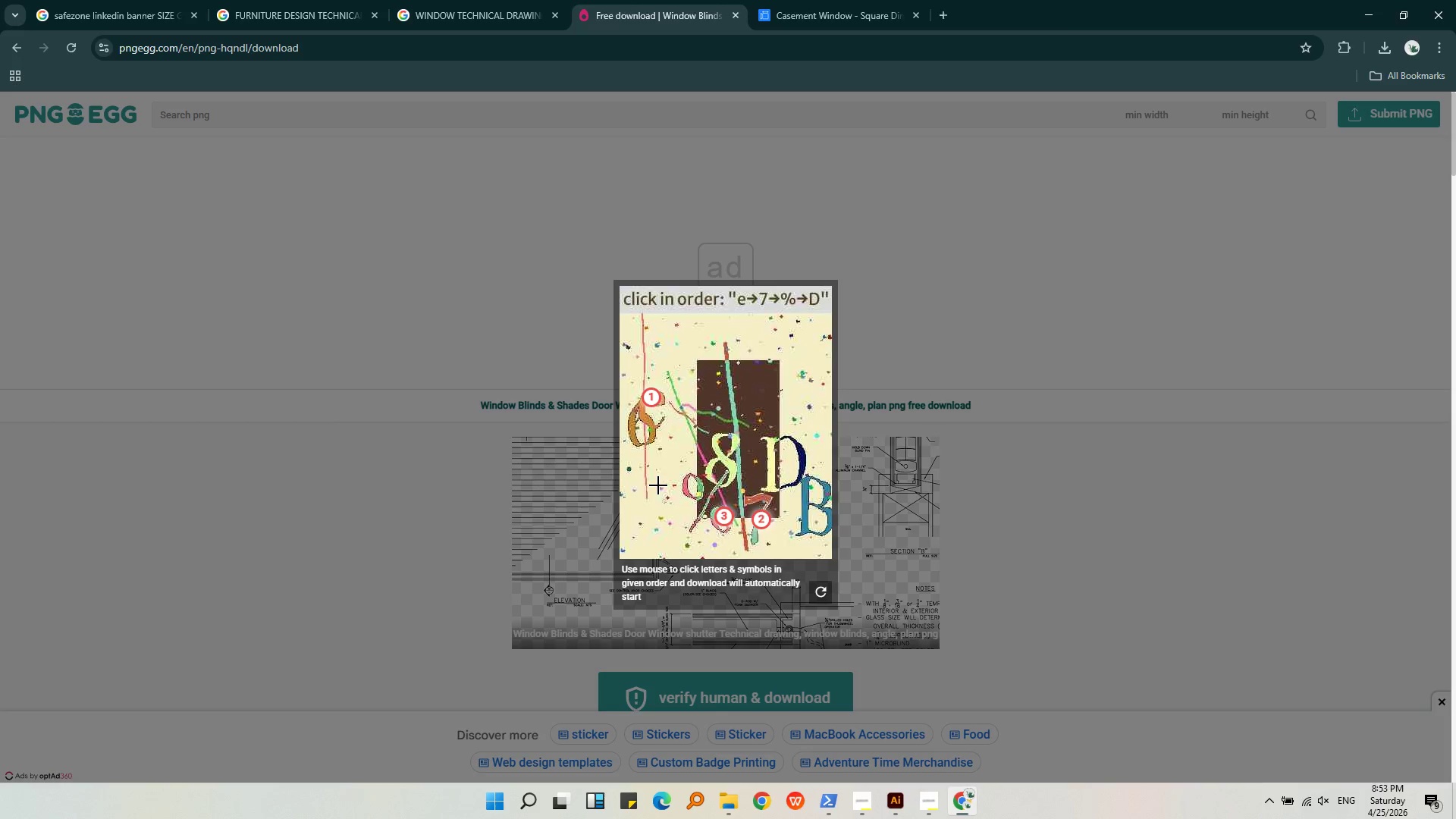 
left_click([774, 458])
 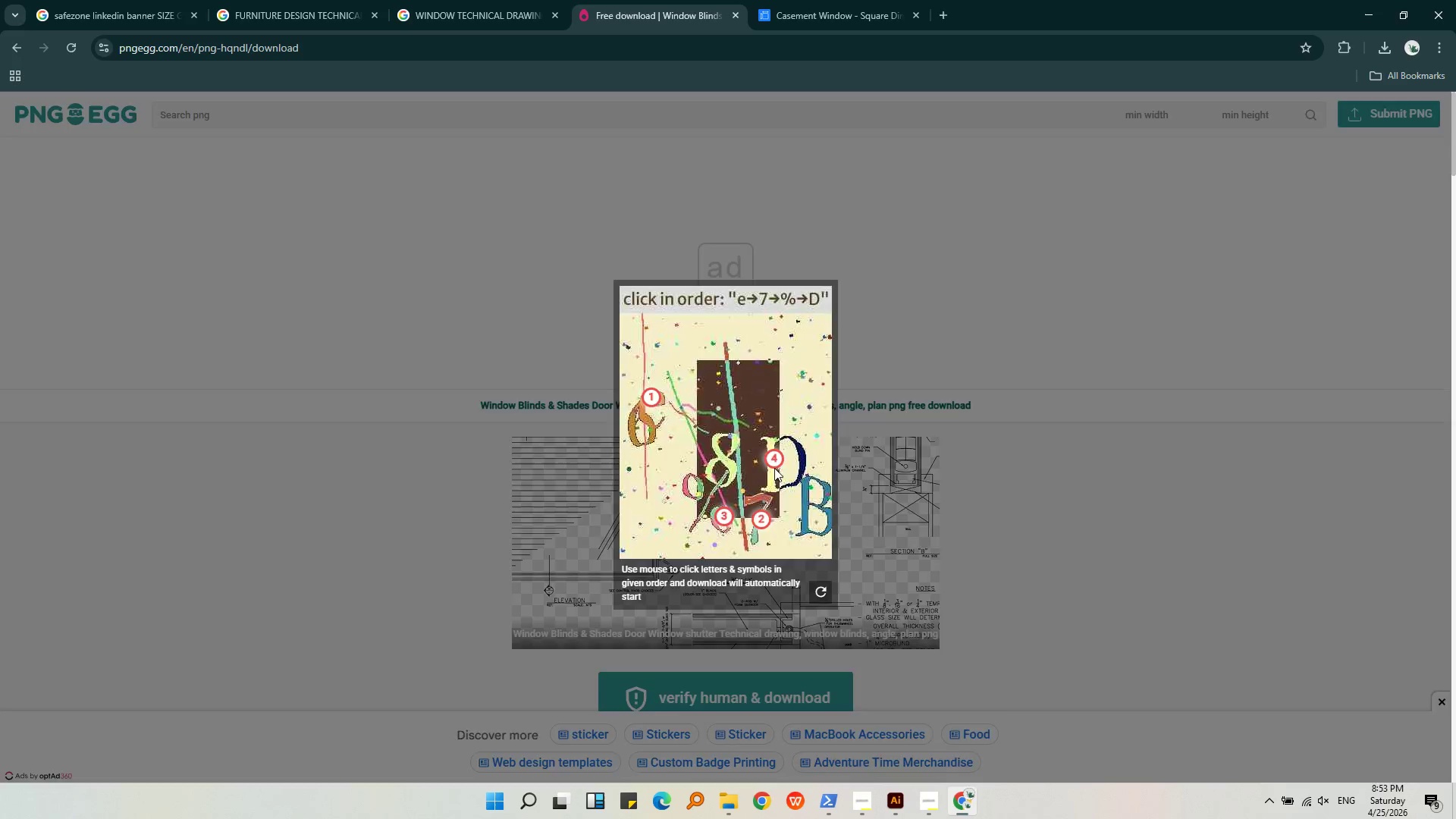 
mouse_move([767, 490])
 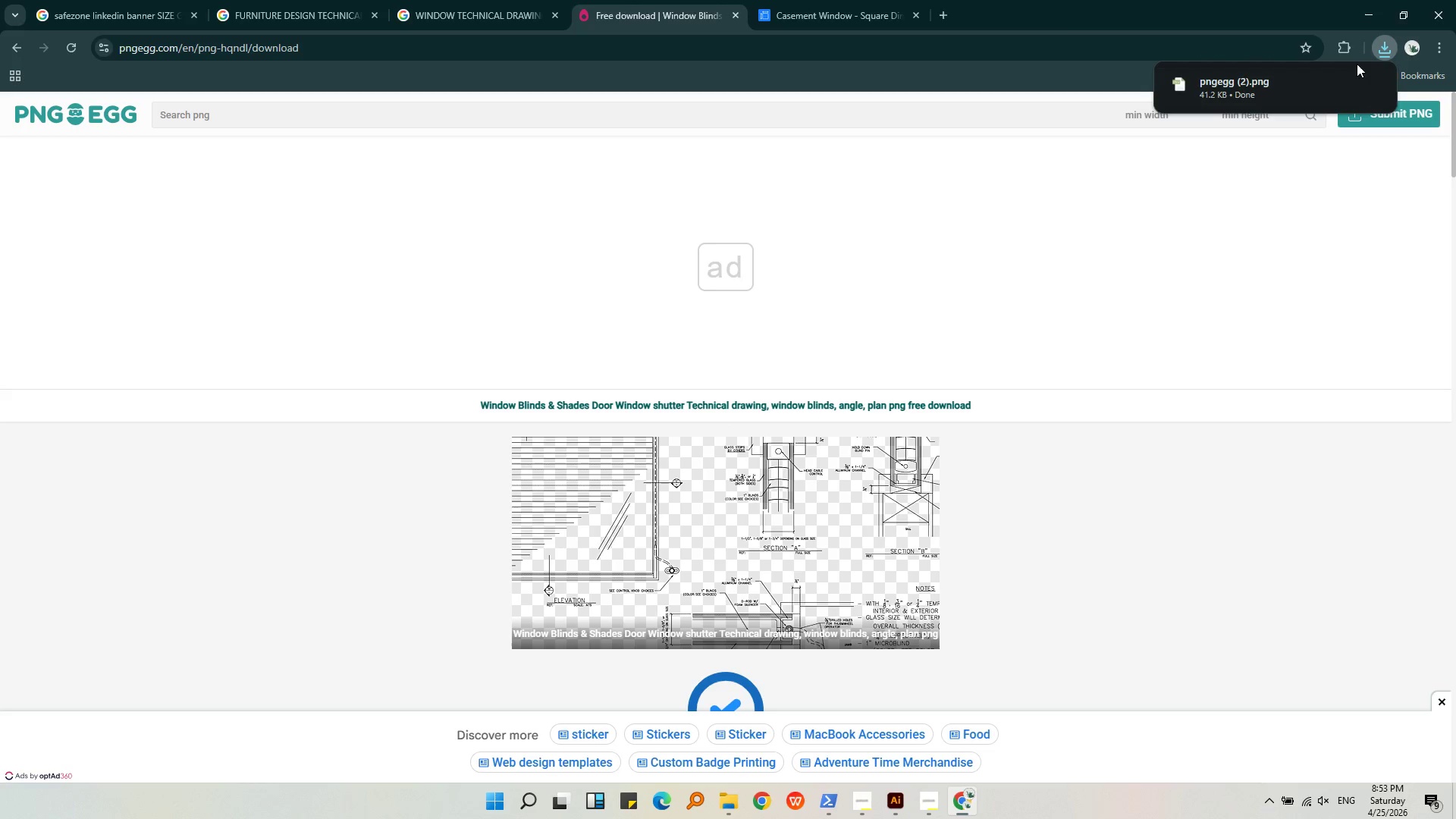 
left_click([1342, 96])
 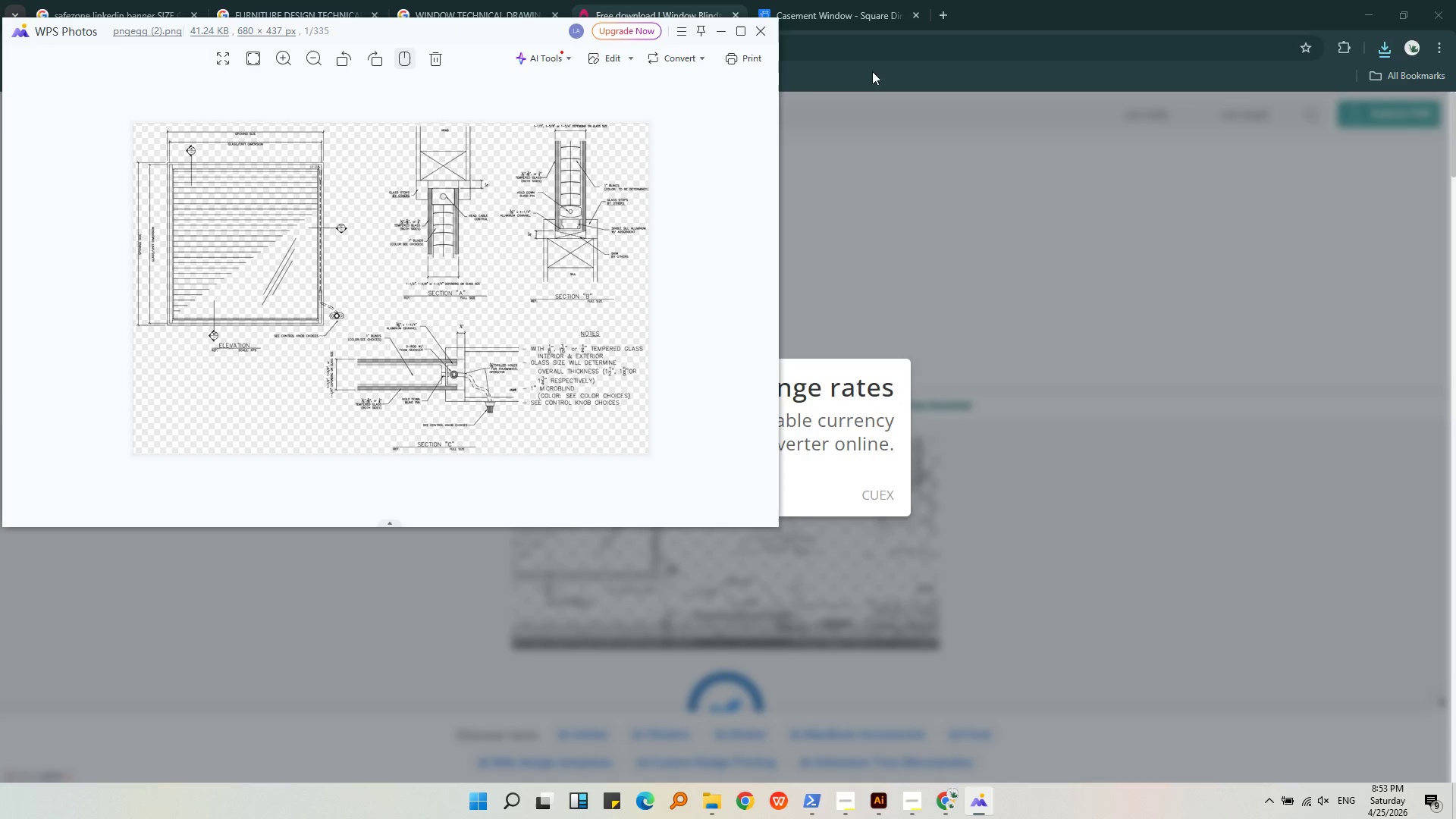 
left_click([764, 32])
 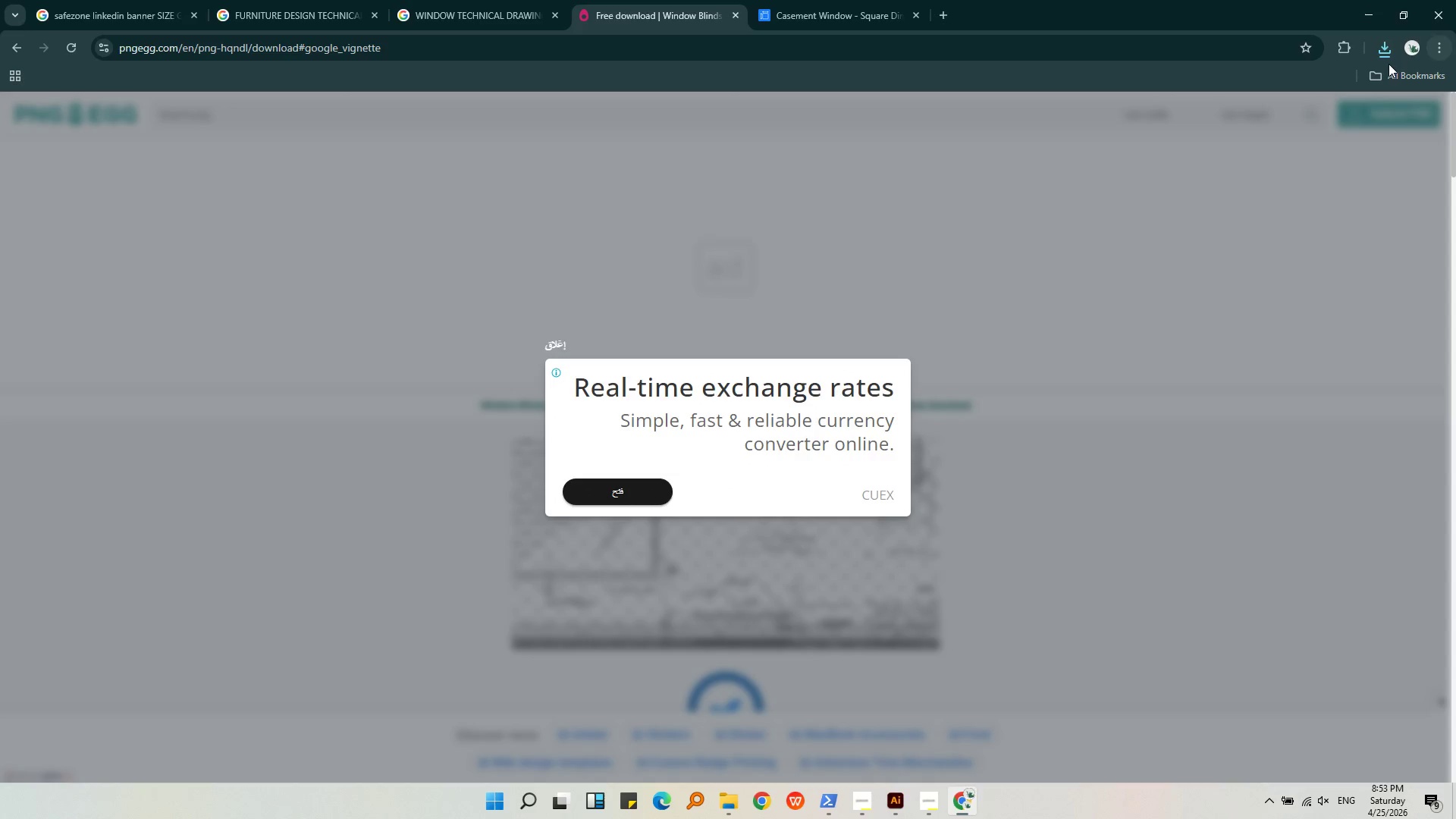 
left_click([1389, 52])
 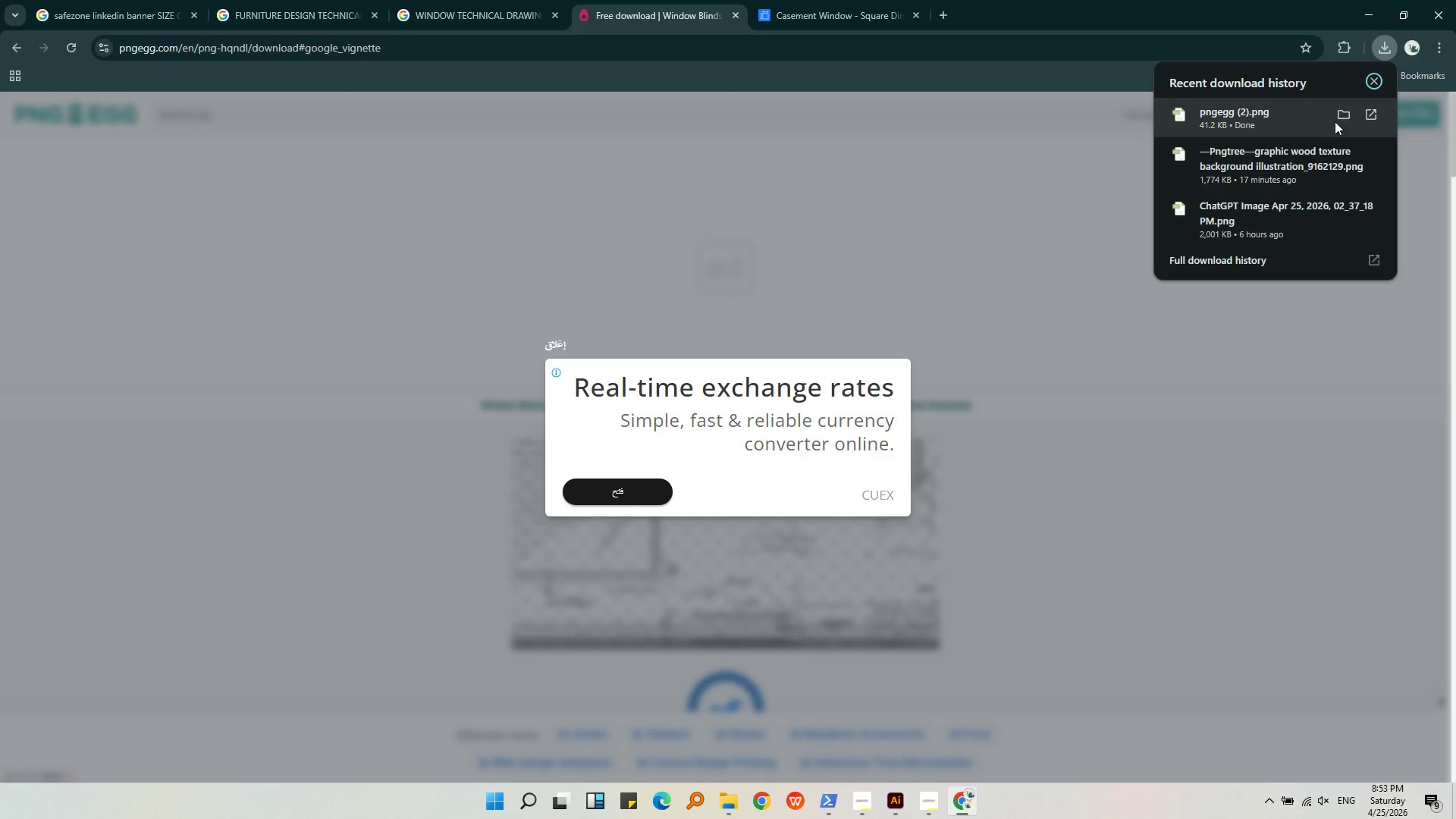 
left_click([1336, 121])
 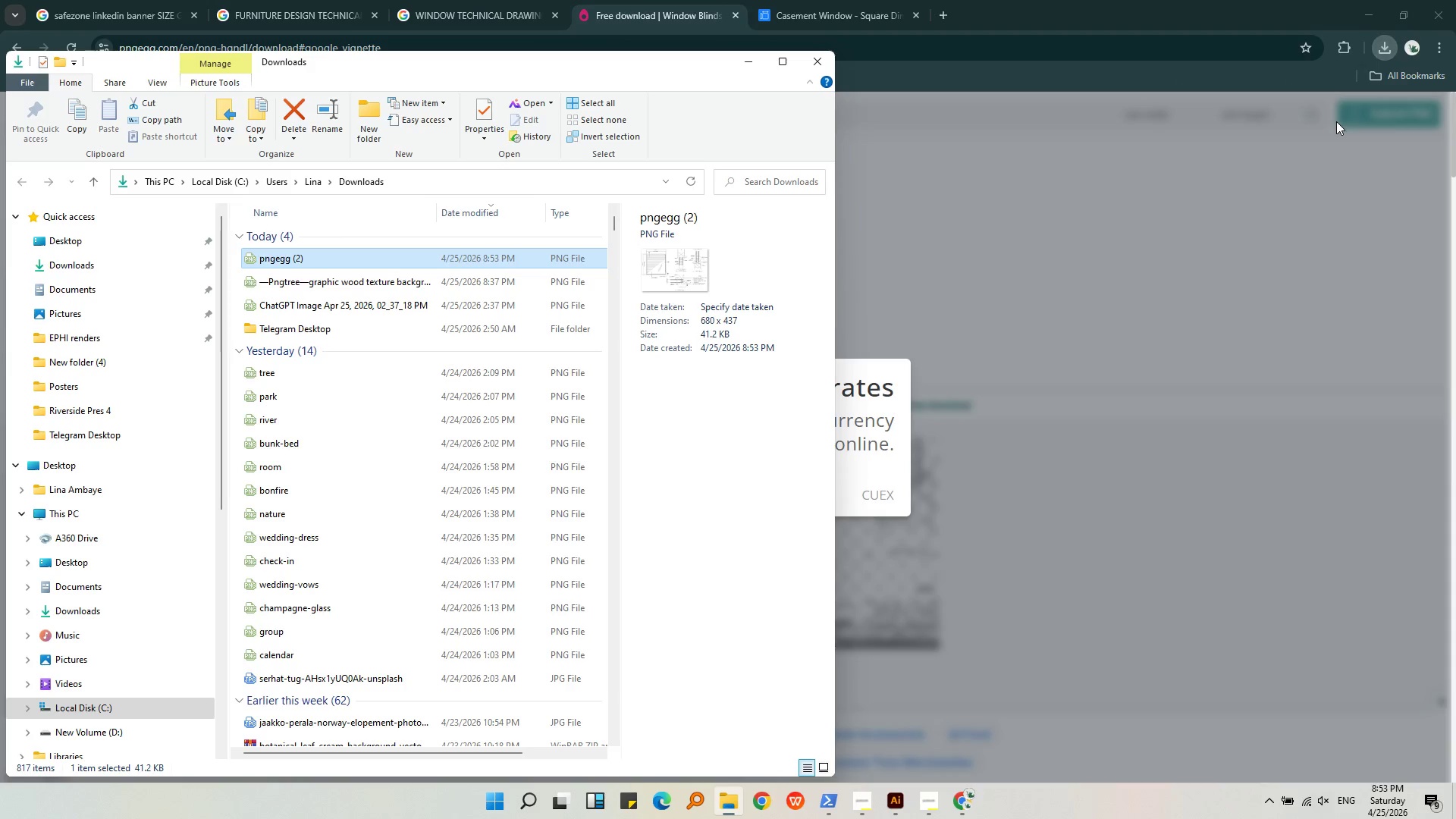 
key(Control+C)
 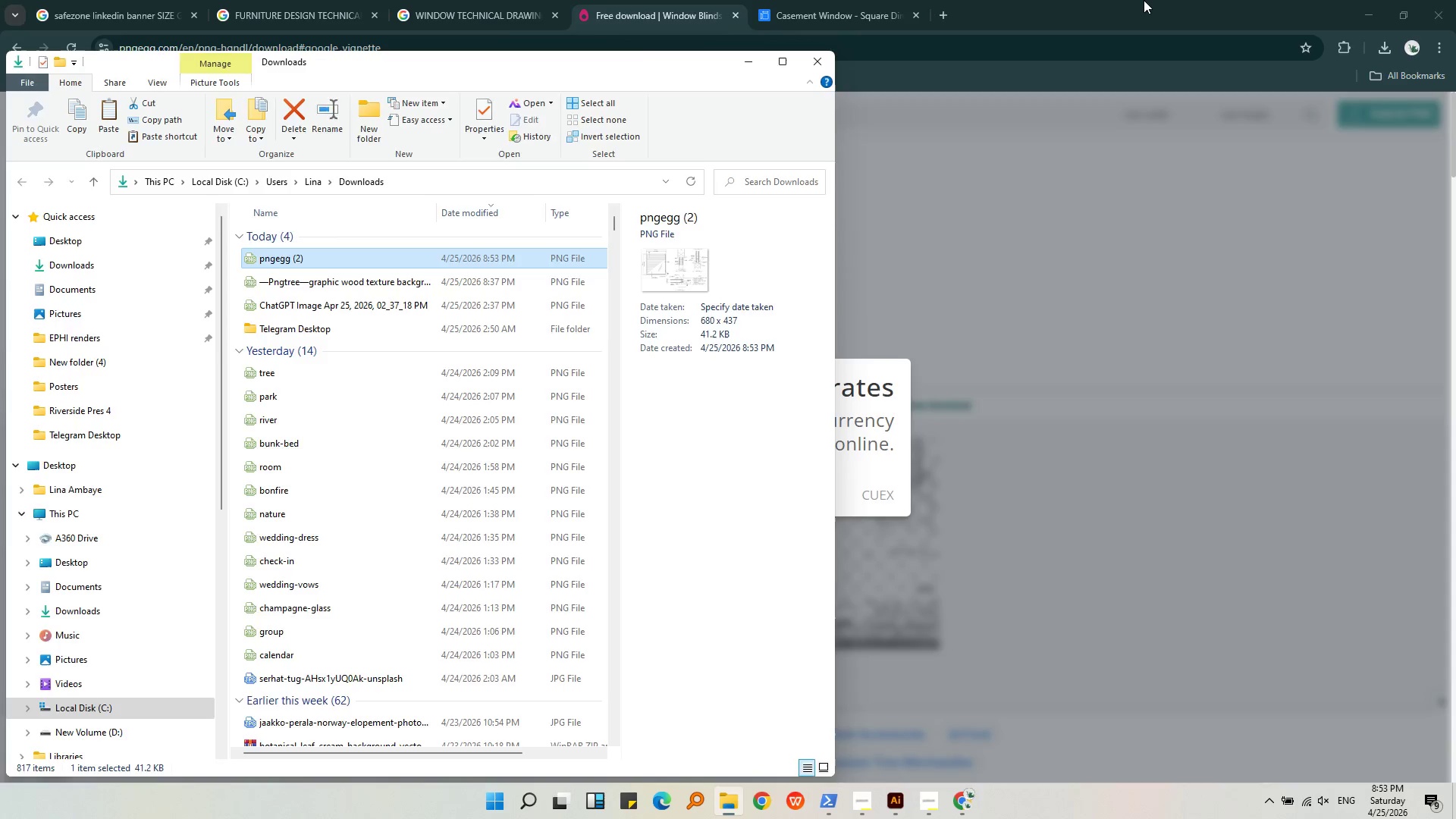 
left_click([1144, 0])
 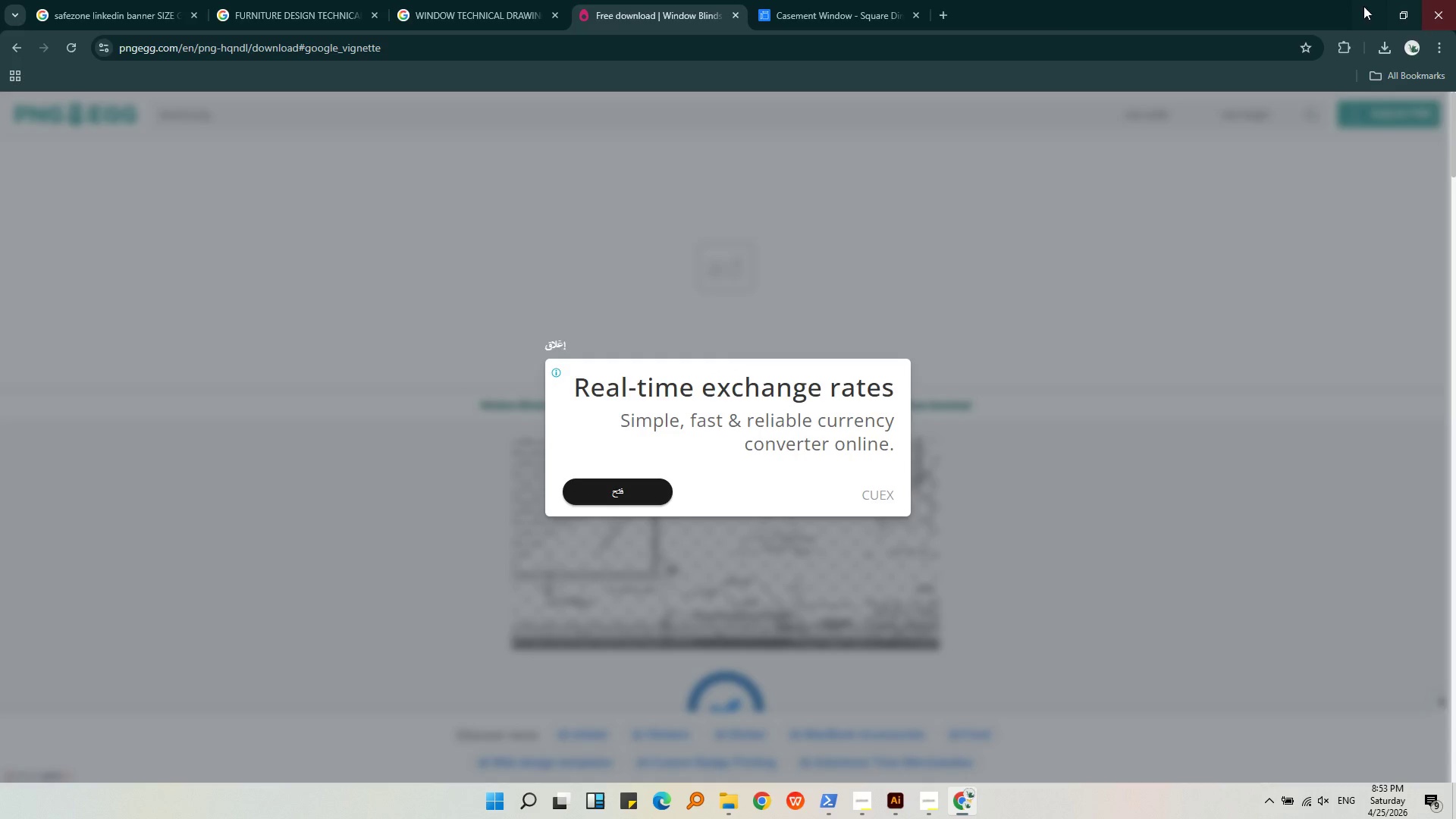 
left_click([1358, 6])
 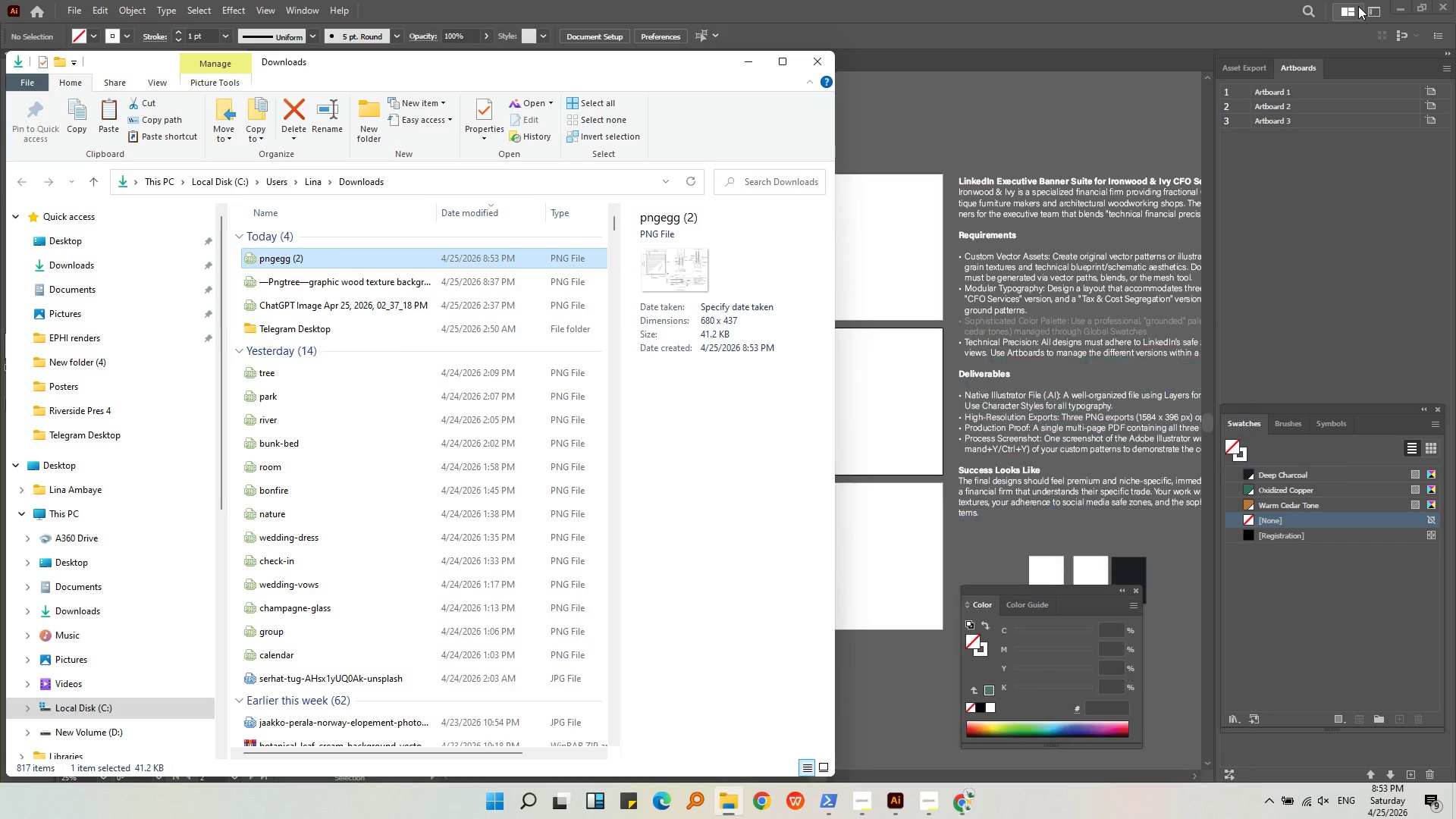 
key(Control+ControlLeft)
 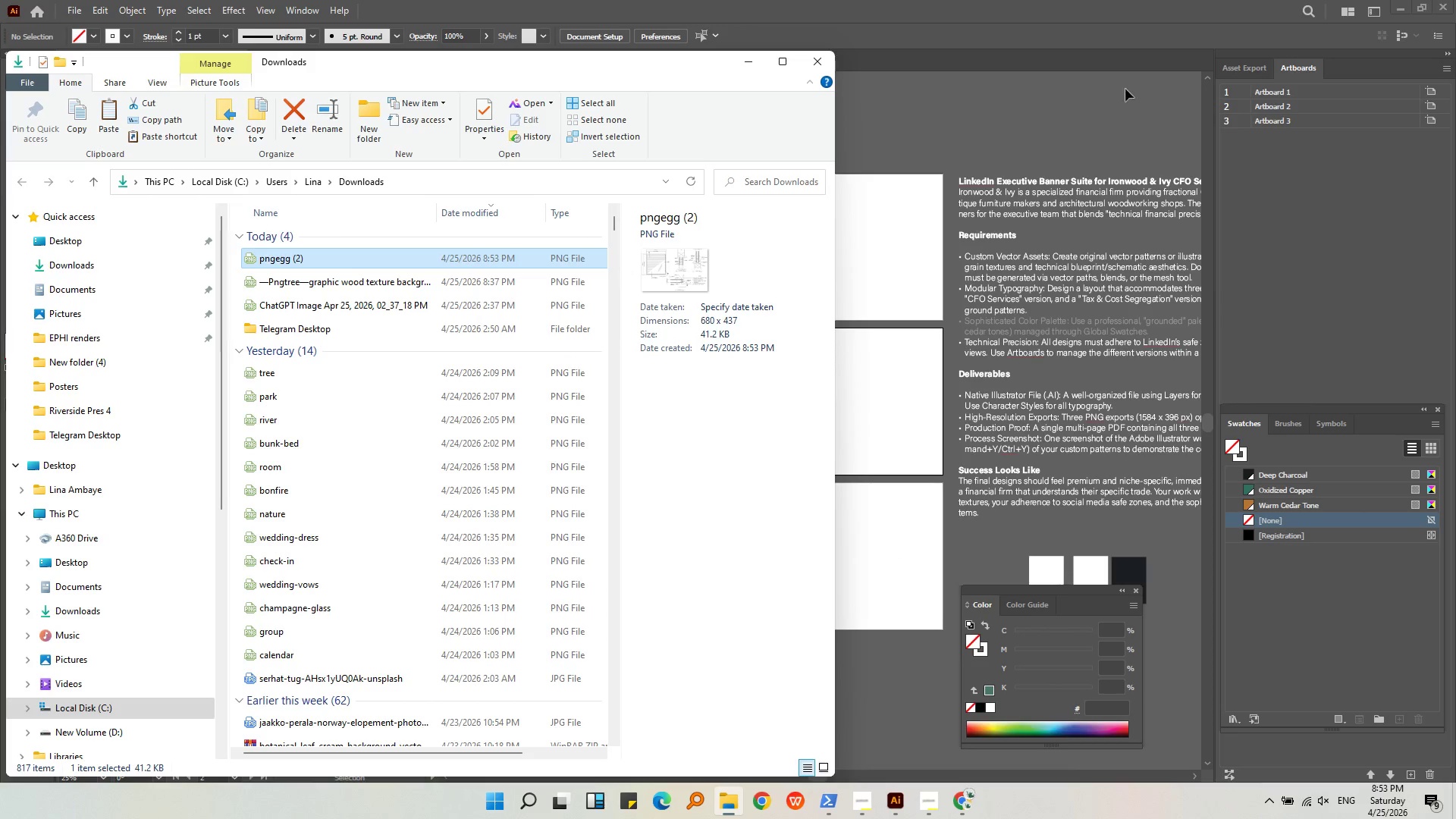 
left_click([1020, 93])
 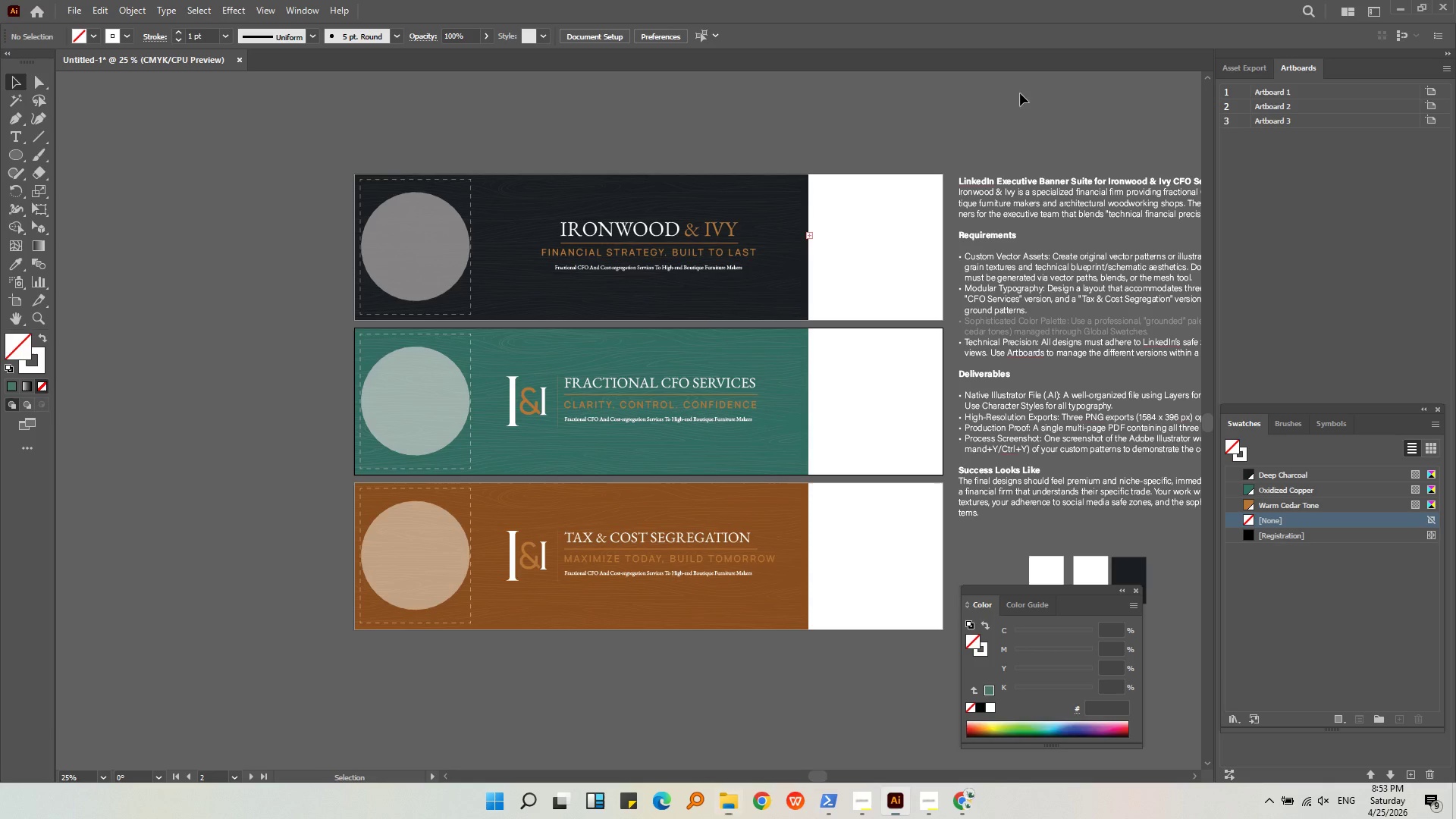 
key(Control+V)
 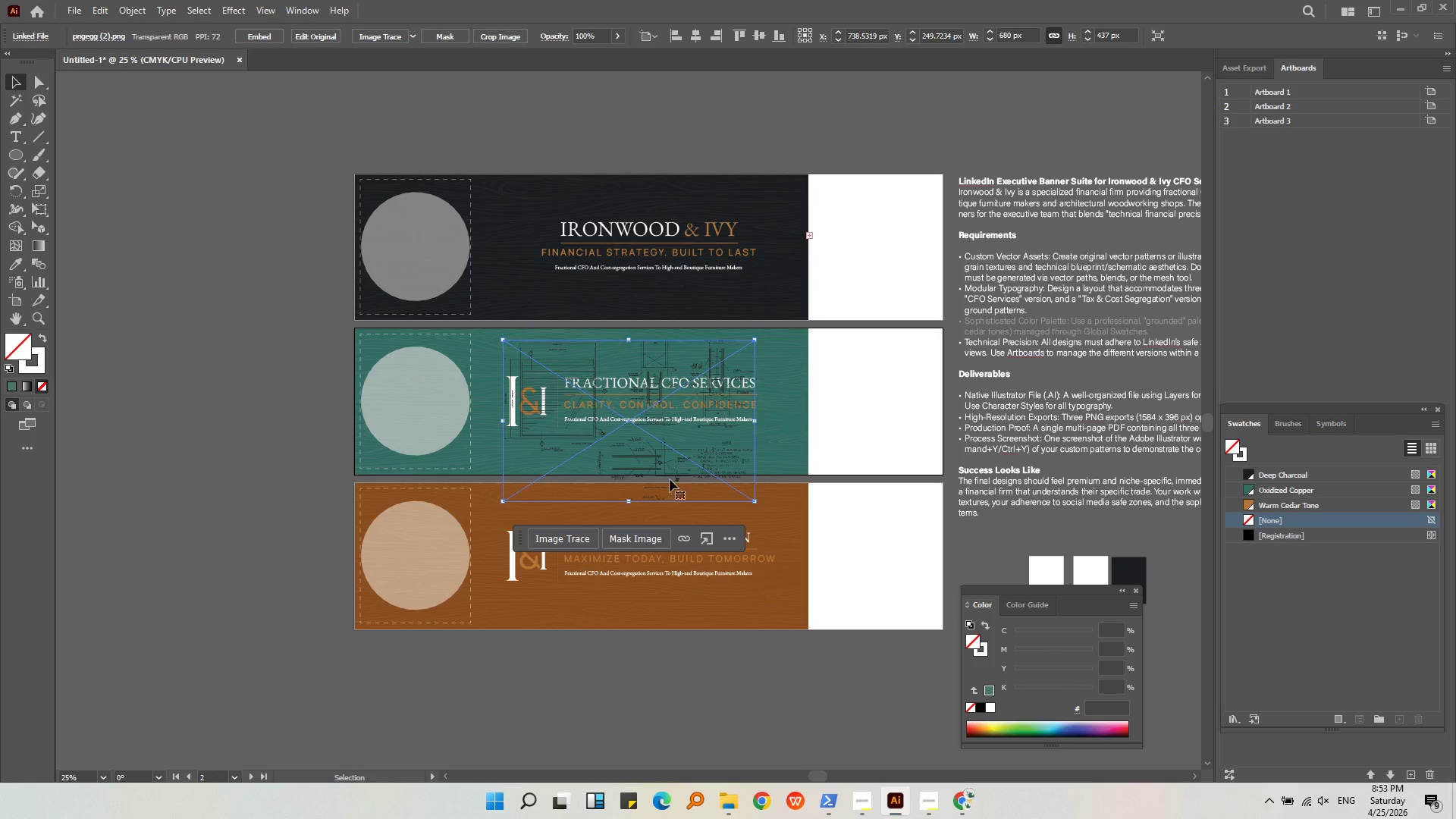 
left_click_drag(start_coordinate=[667, 471], to_coordinate=[199, 447])
 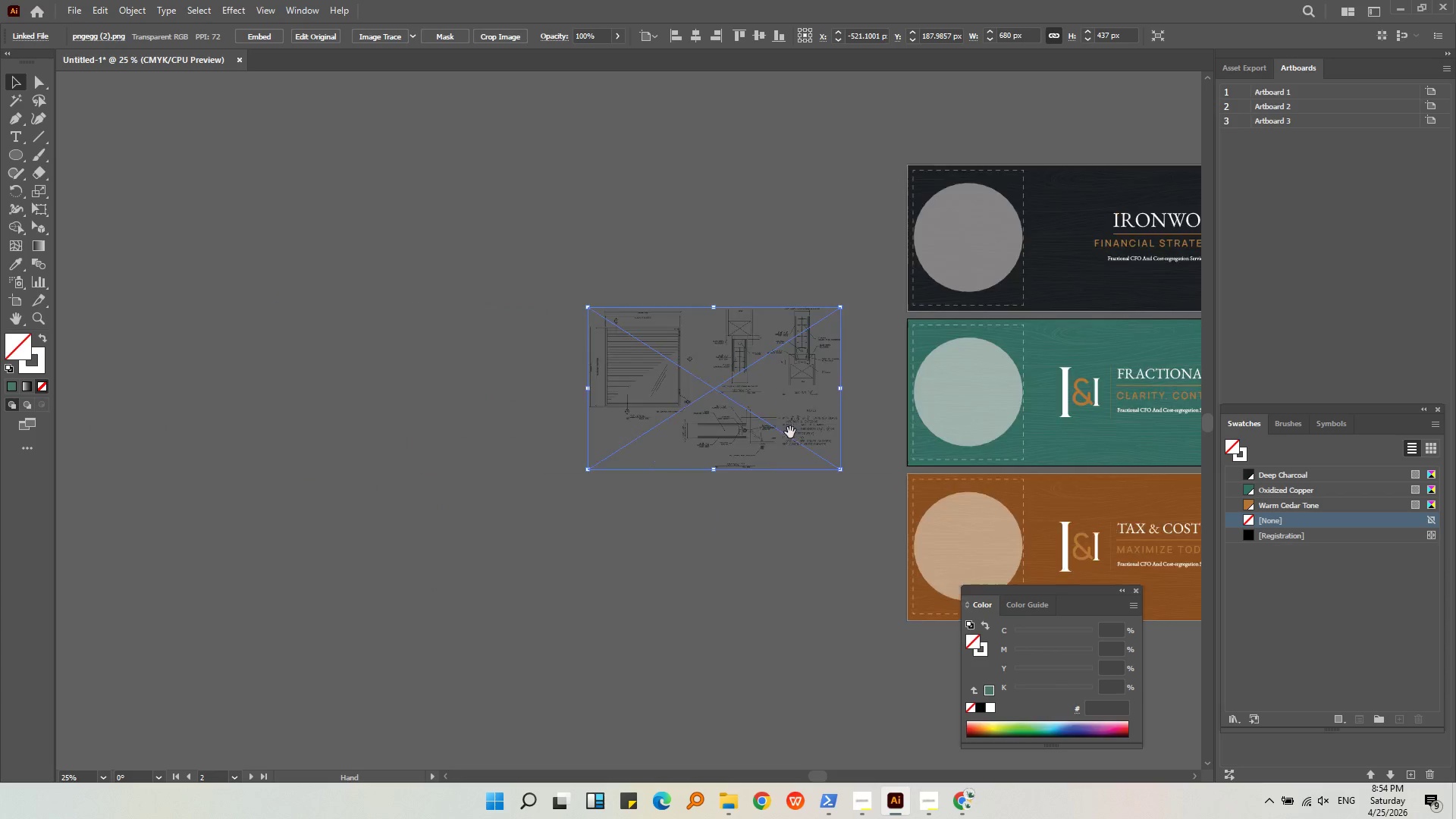 
hold_key(key=AltLeft, duration=0.61)
scroll: coordinate [790, 412], scroll_direction: up, amount: 6.0
 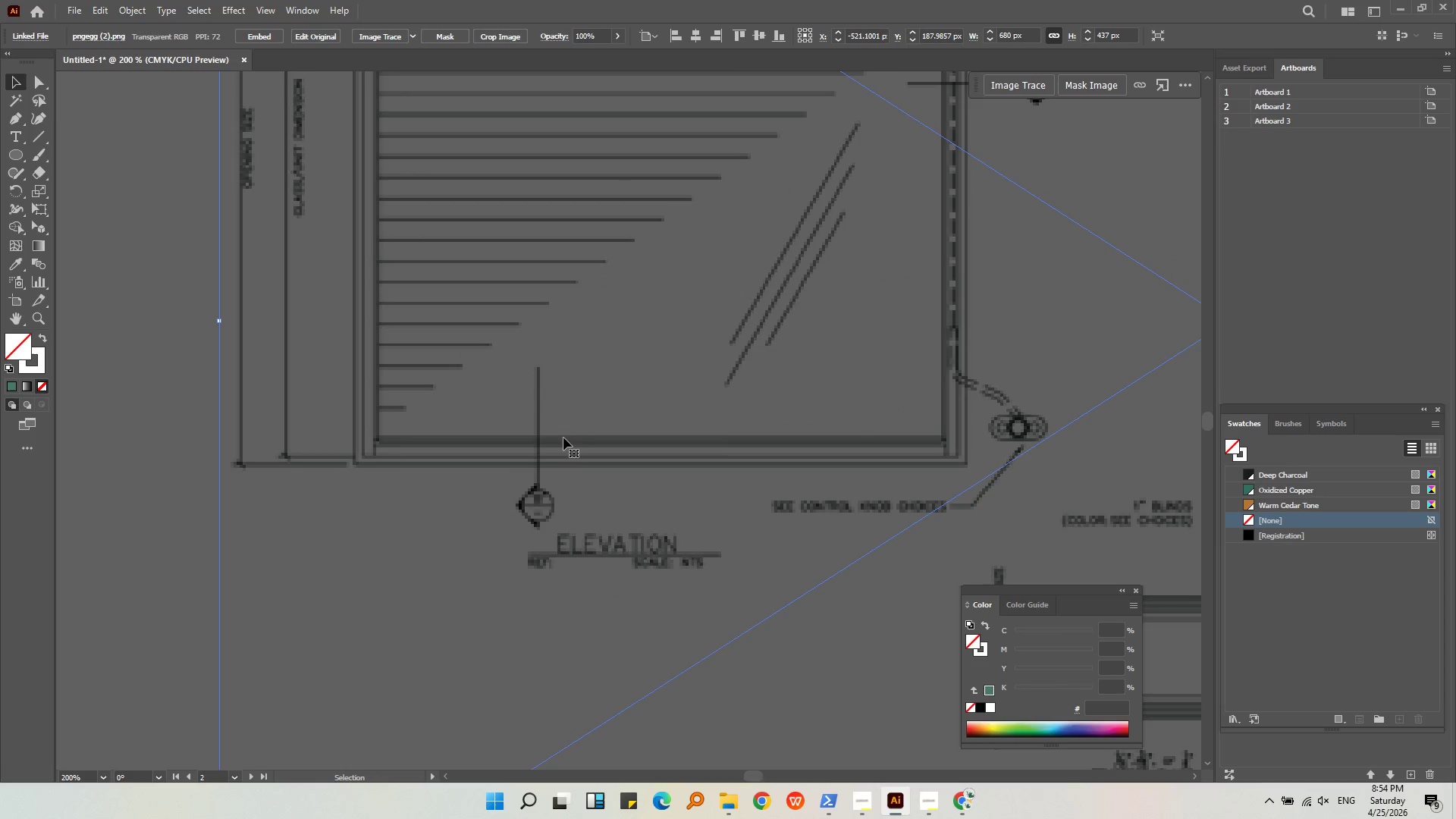 
key(Alt+AltLeft)
 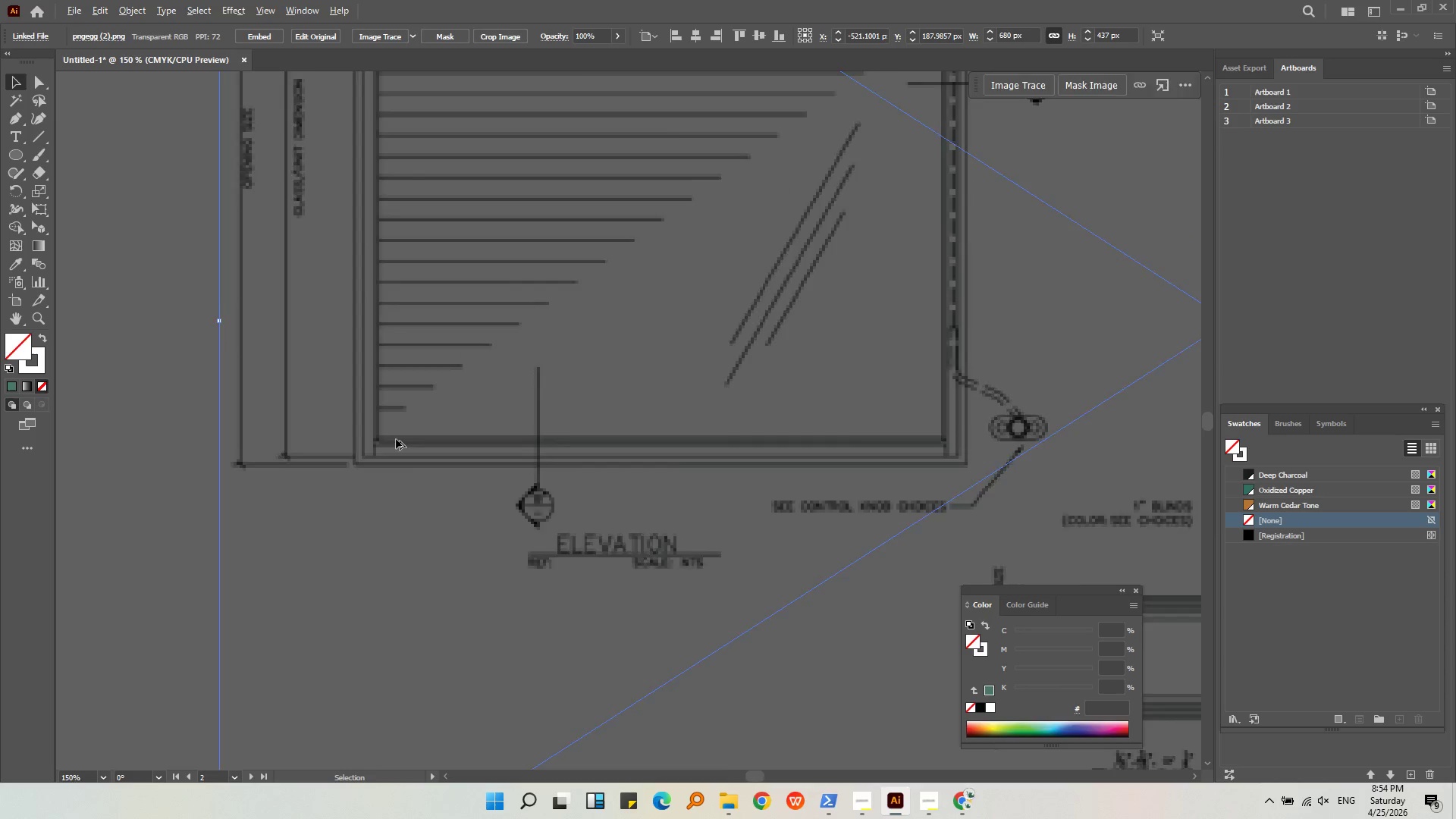 
scroll: coordinate [396, 439], scroll_direction: down, amount: 3.0
 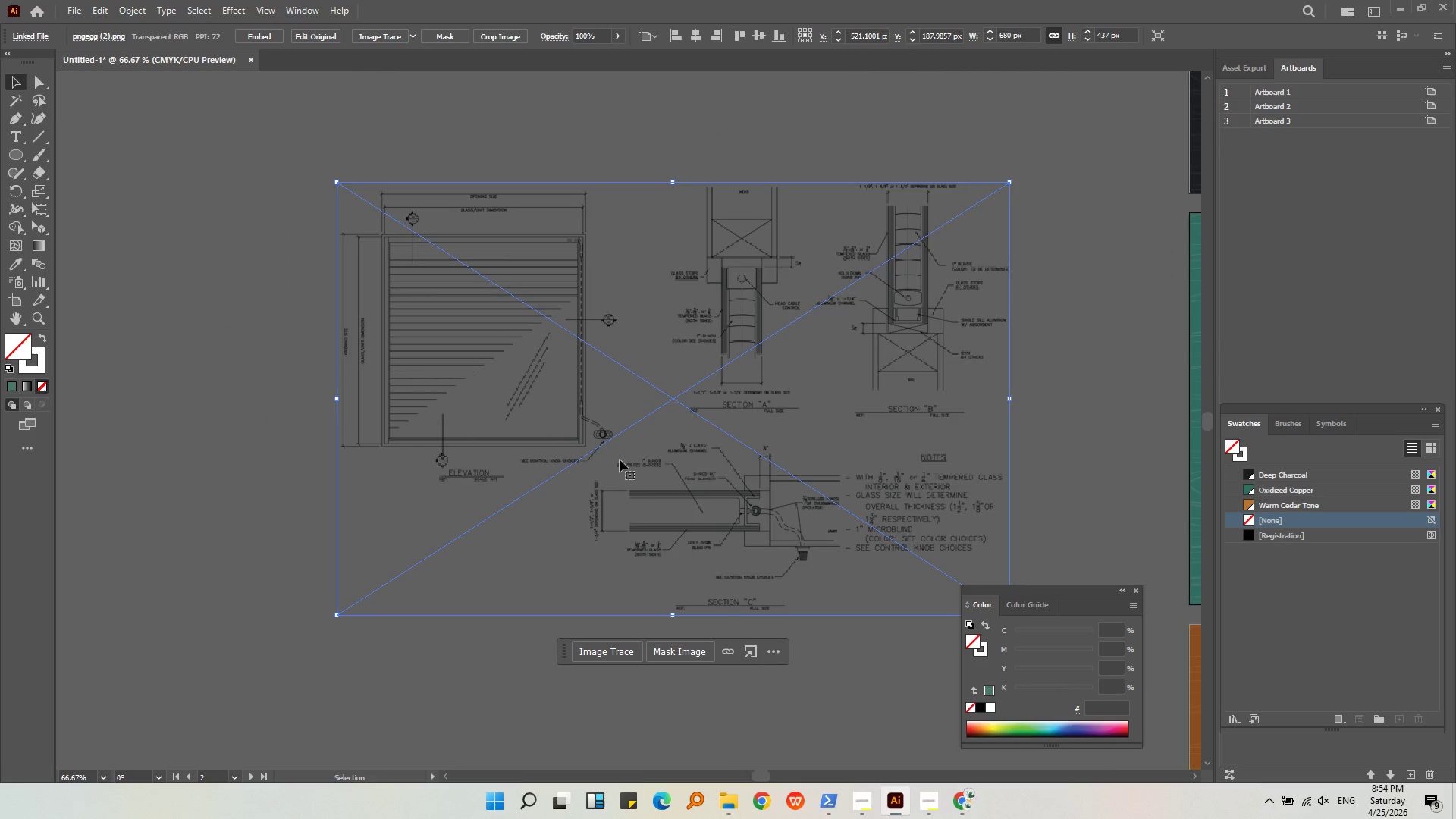 
hold_key(key=AltLeft, duration=1.51)
scroll: coordinate [714, 519], scroll_direction: up, amount: 3.0
 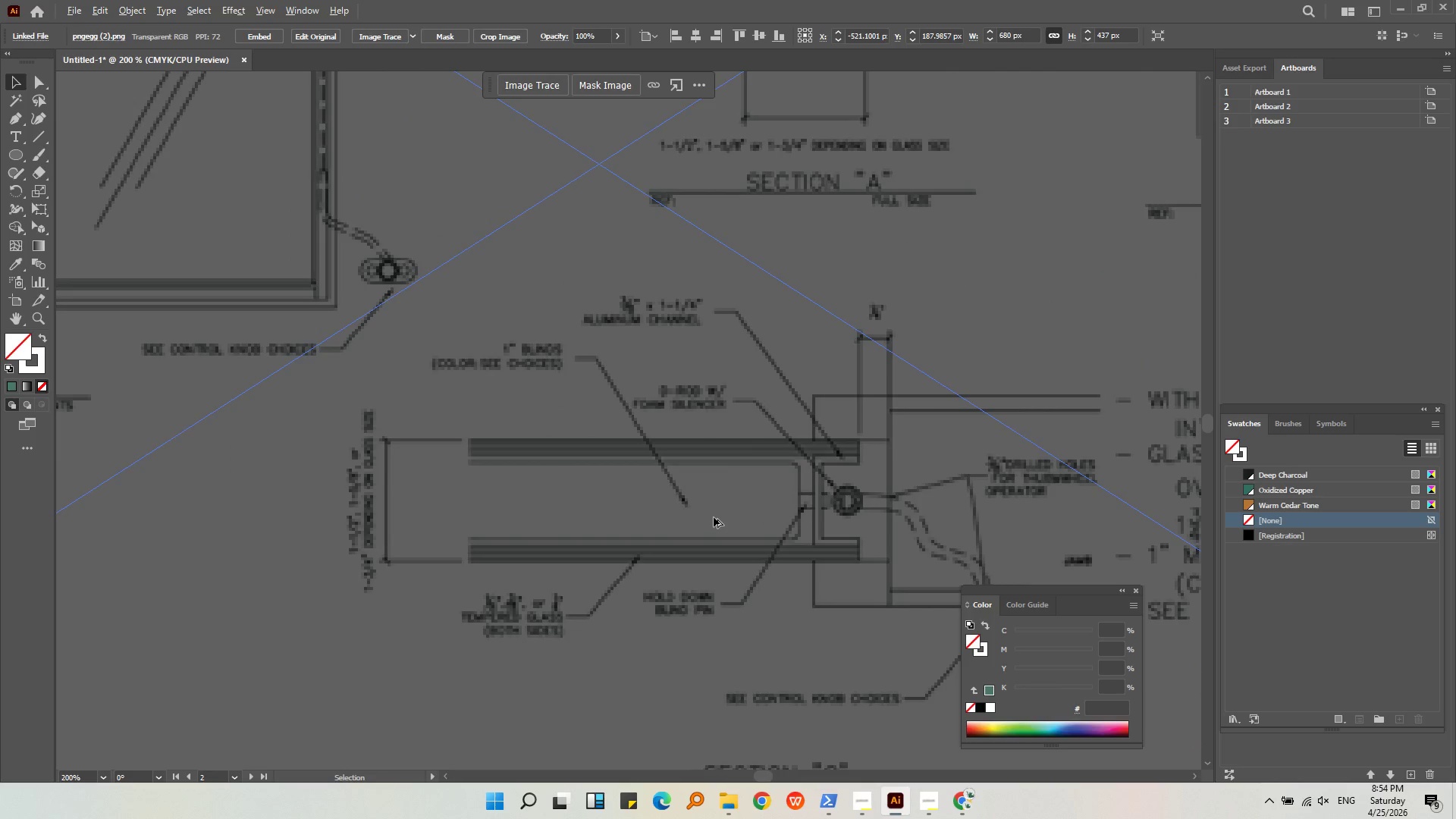 
scroll: coordinate [714, 515], scroll_direction: down, amount: 2.0
 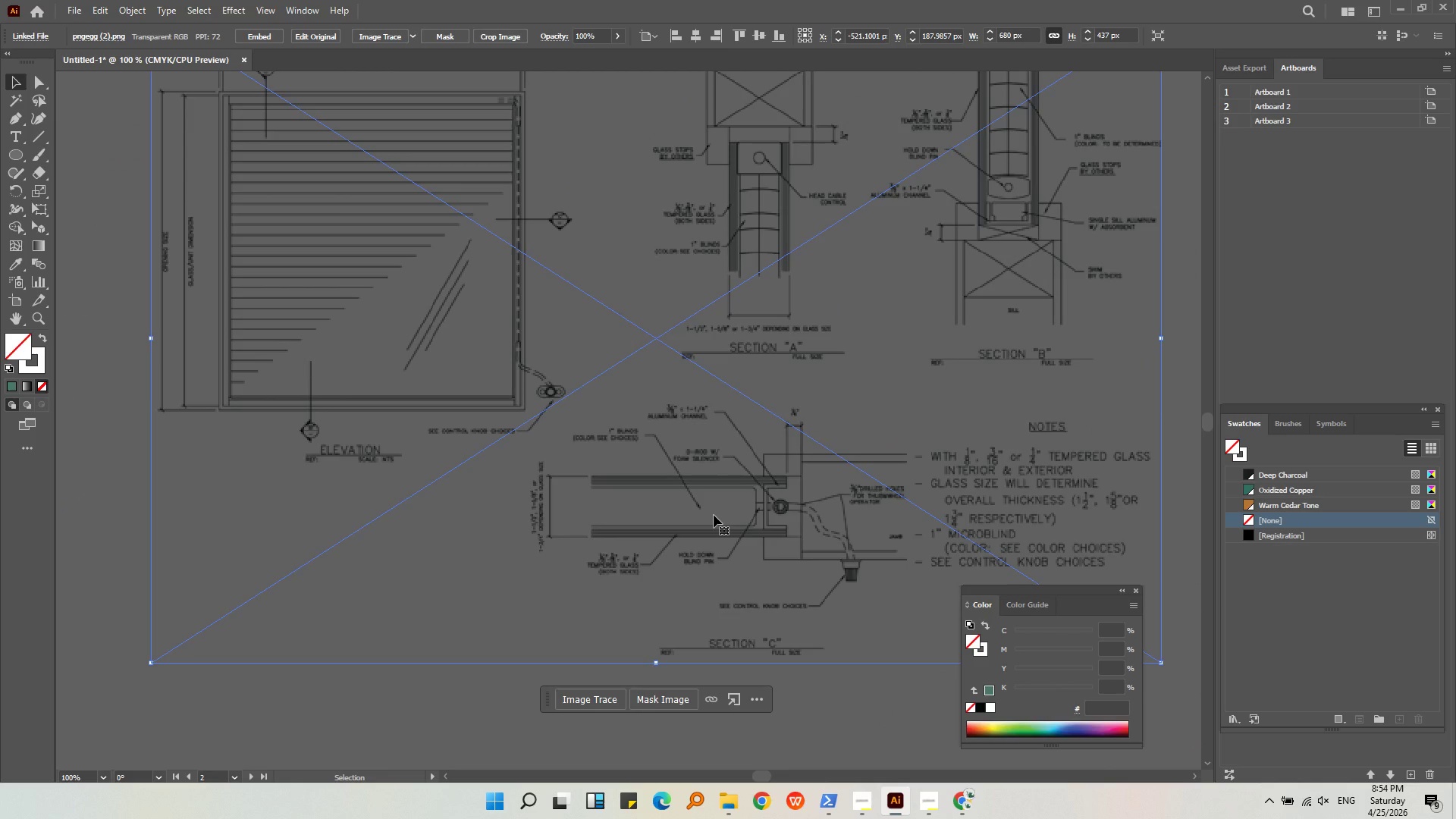 
left_click([714, 513])
 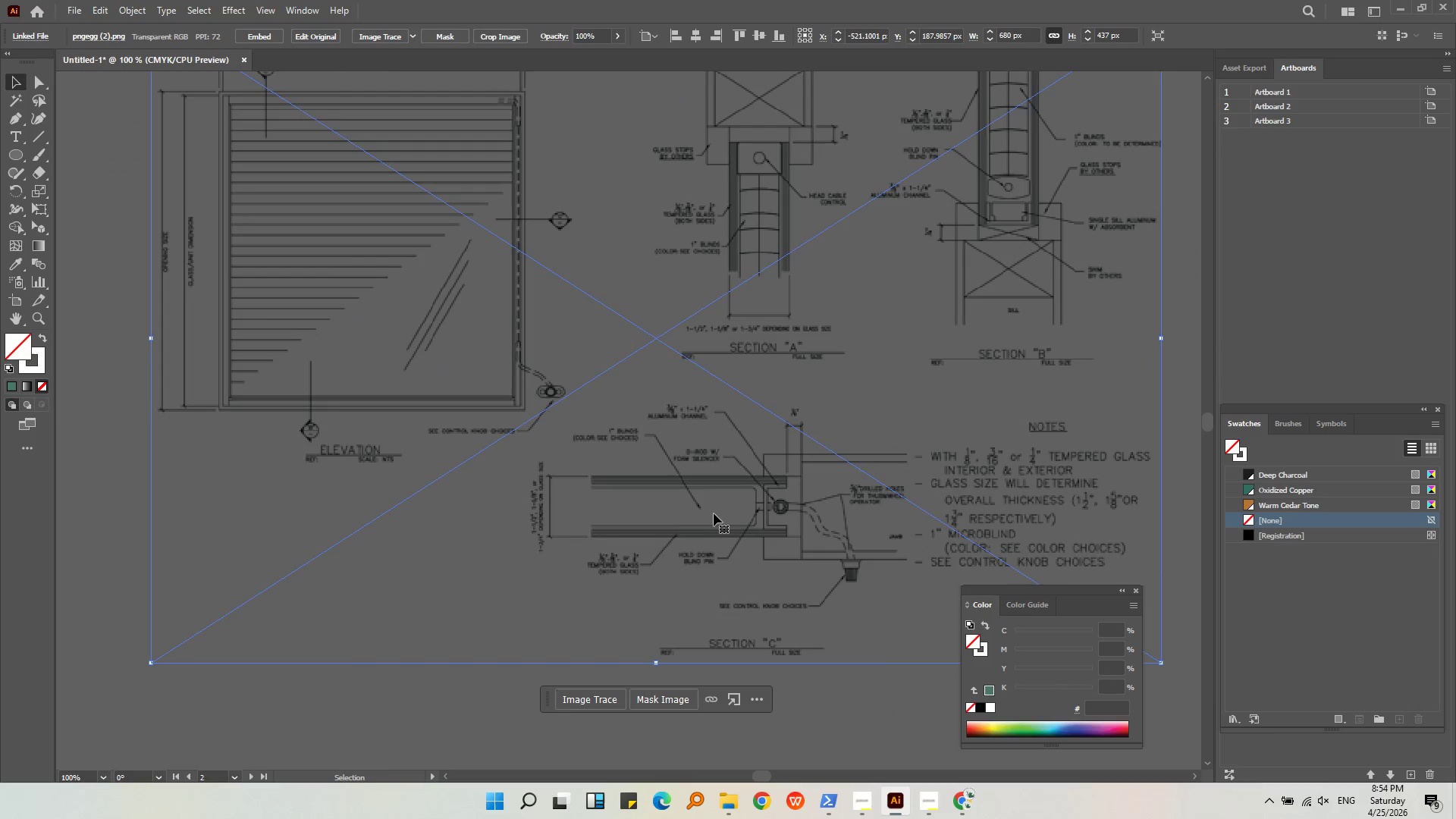 
key(Alt+AltLeft)
 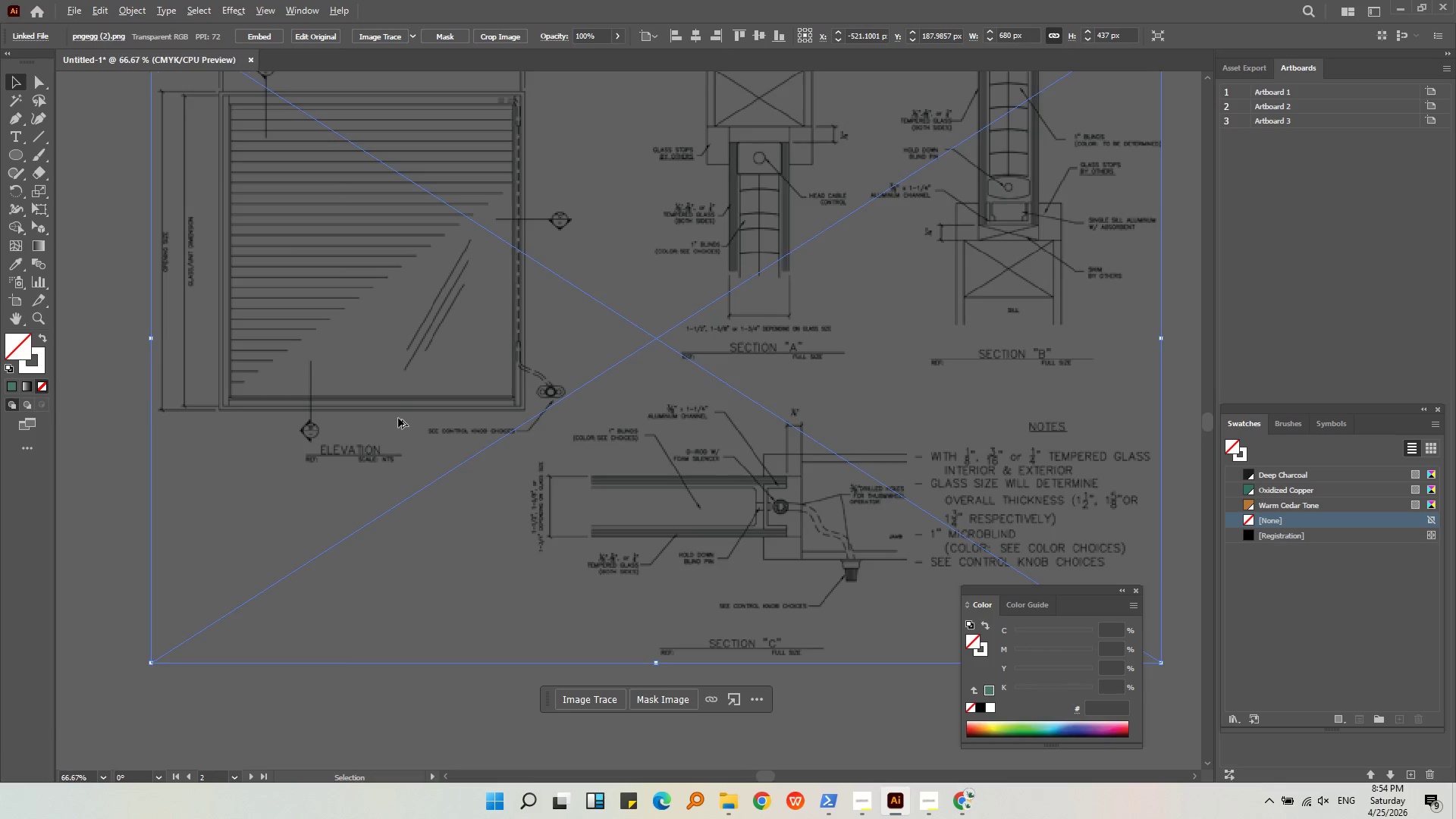 
scroll: coordinate [398, 418], scroll_direction: down, amount: 1.0
 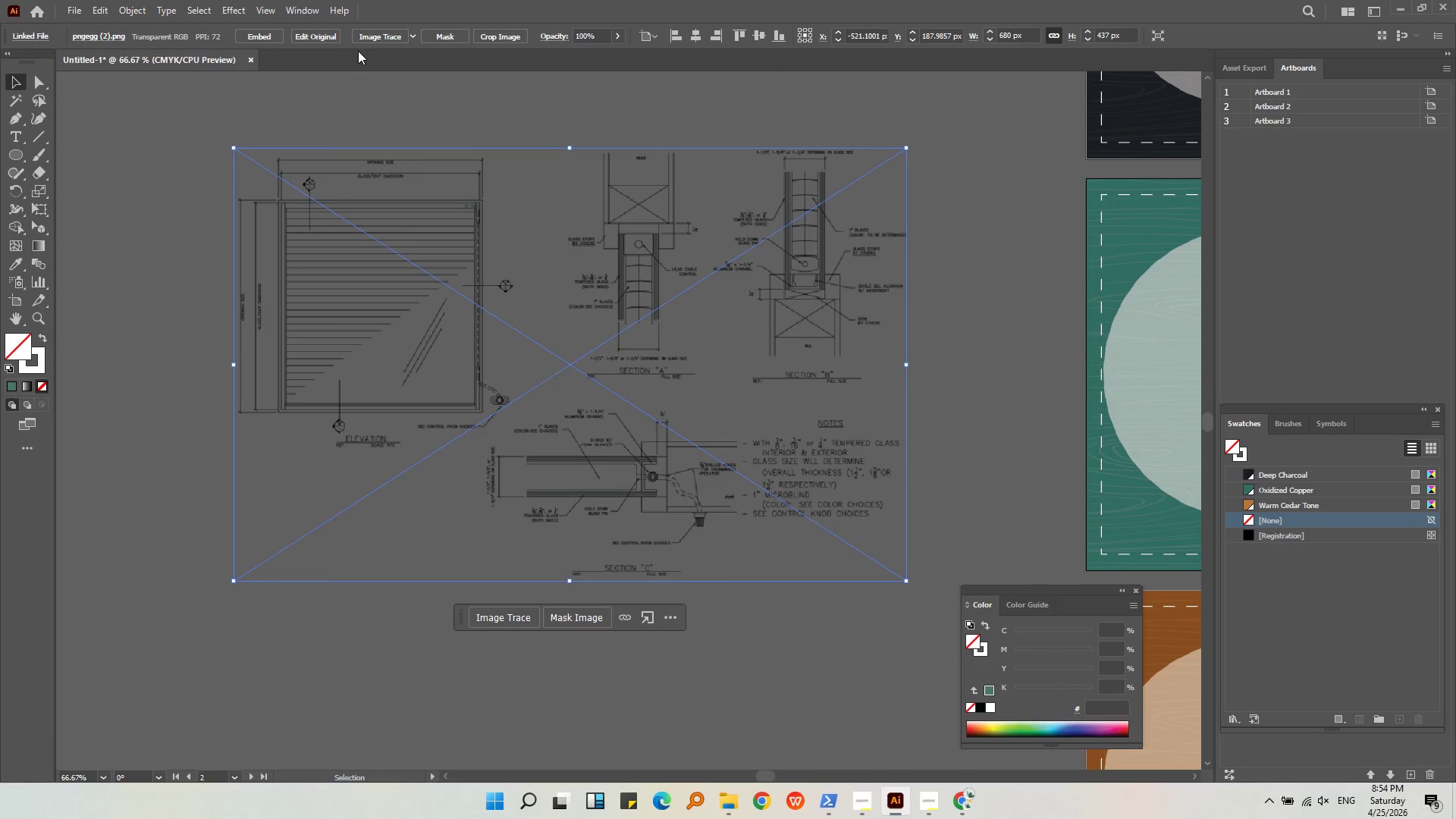 
left_click([370, 39])
 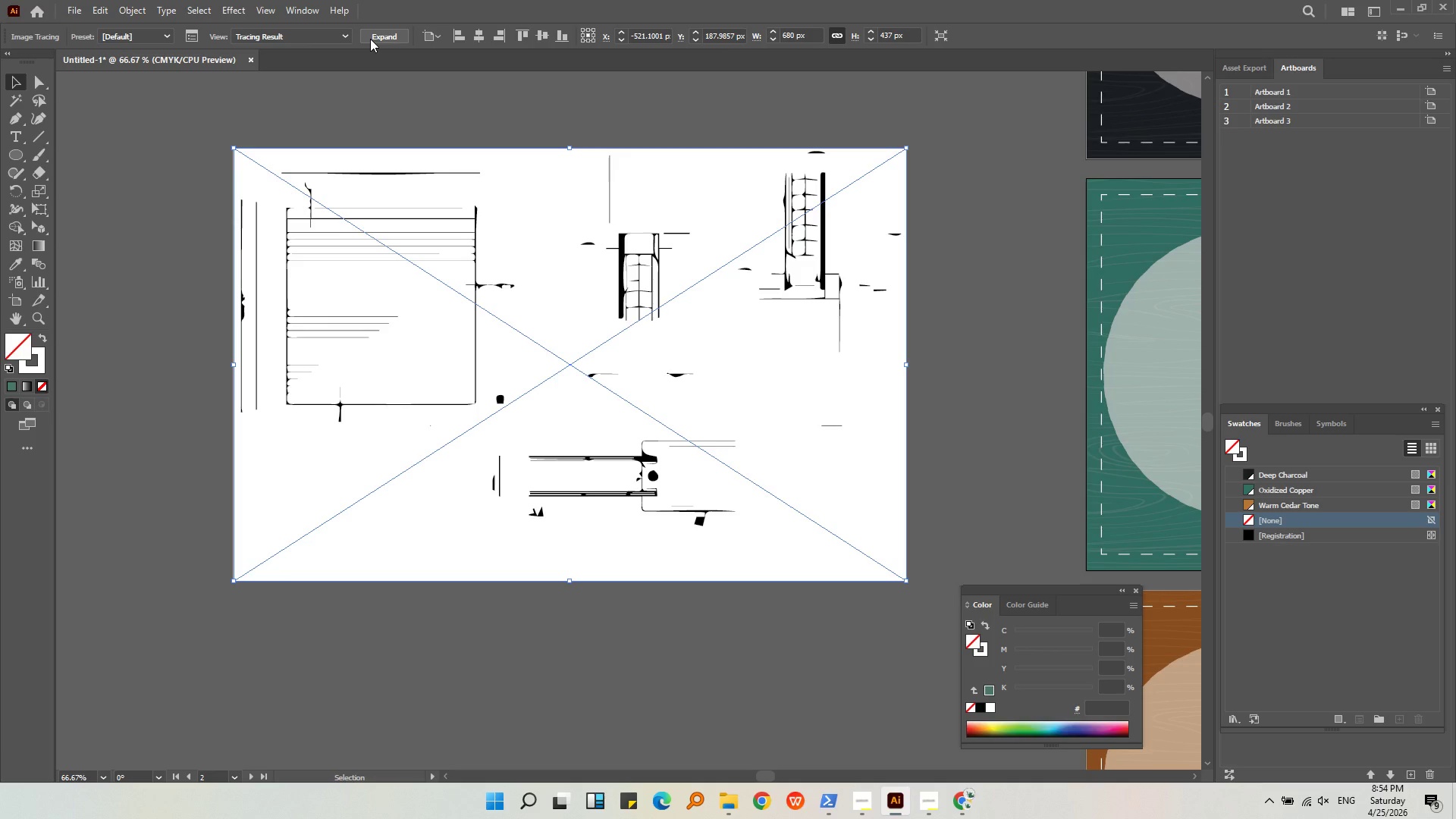 
left_click([370, 39])
 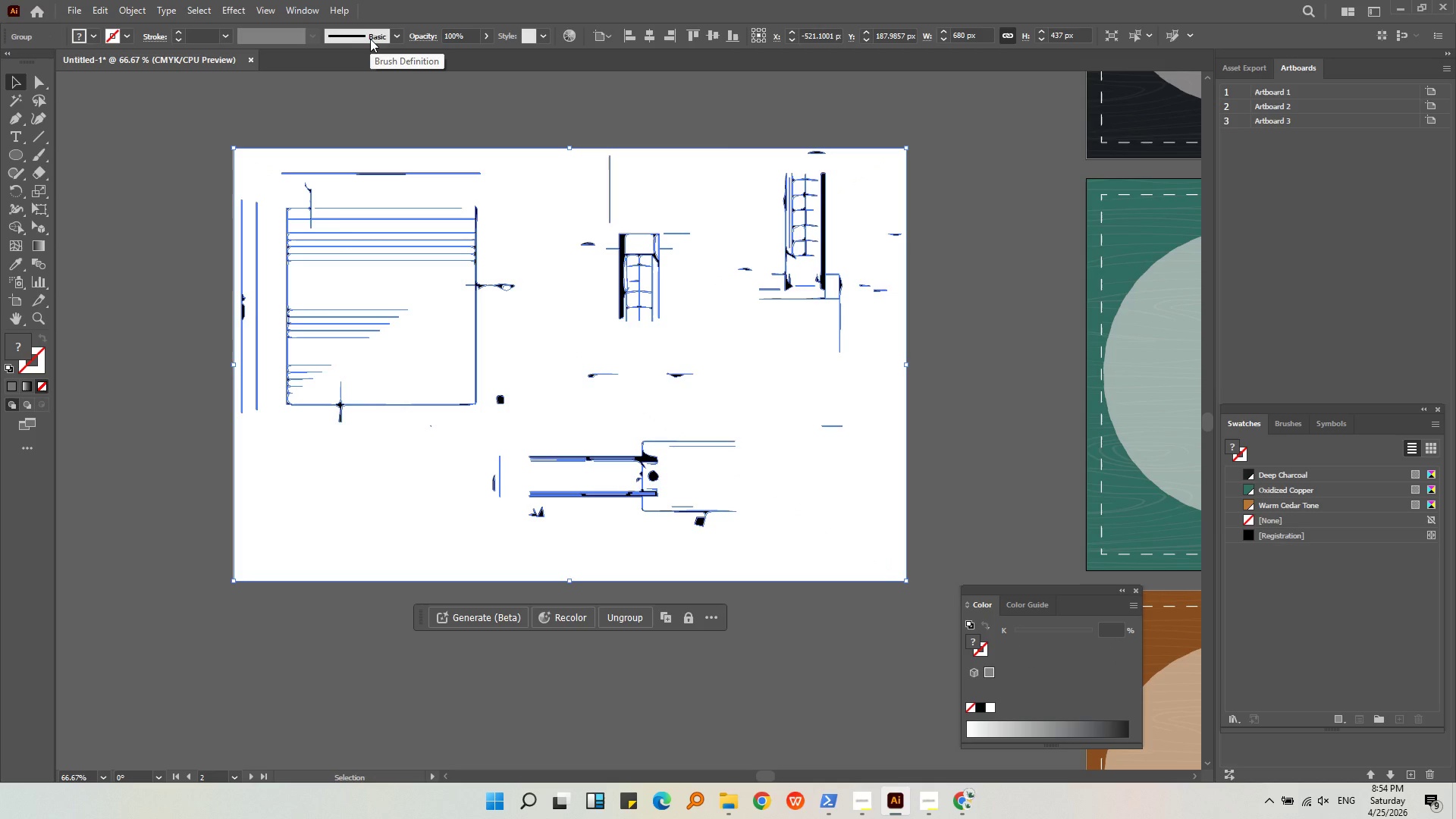 
key(Delete)
 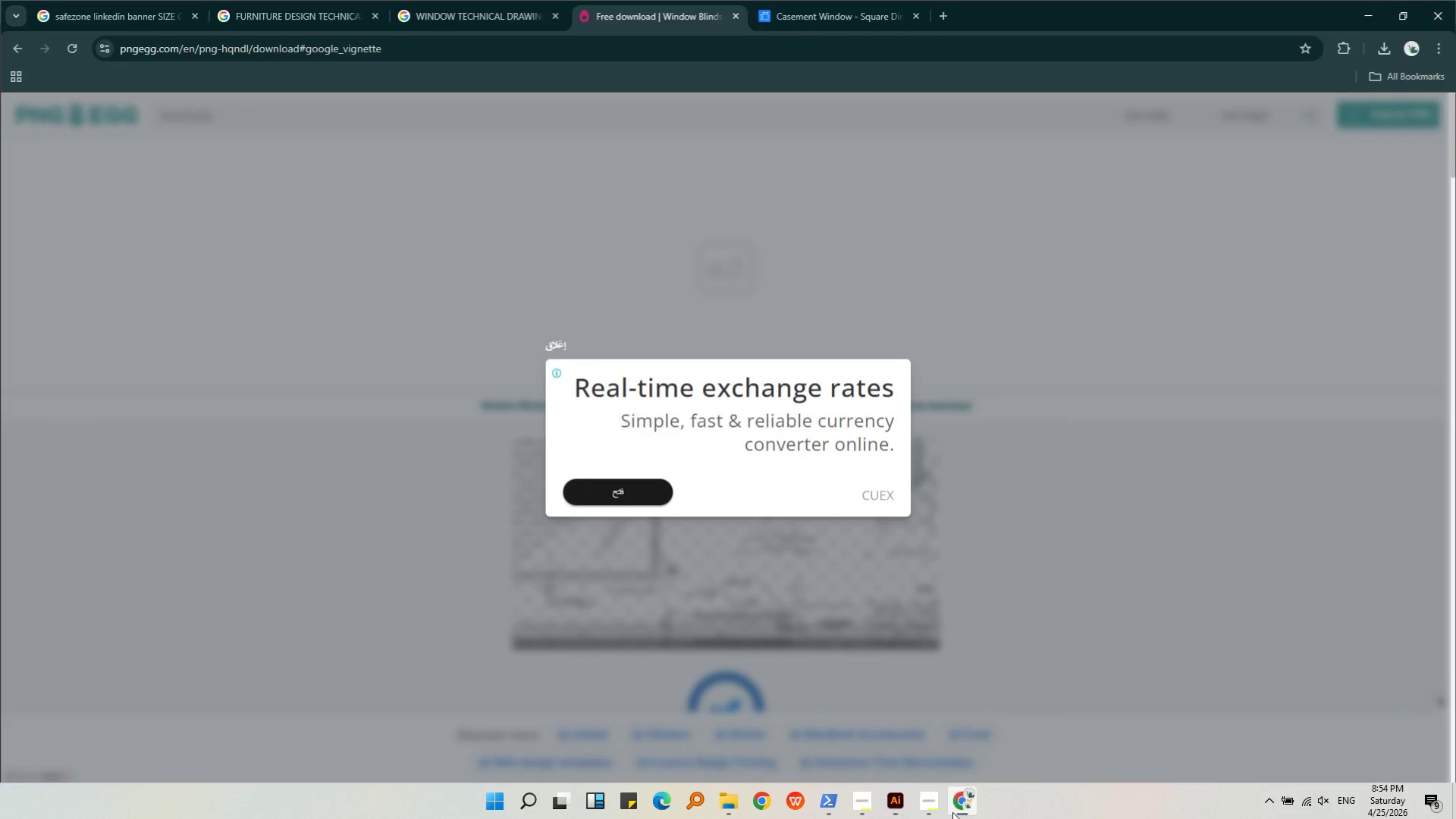 
left_click([514, 301])
 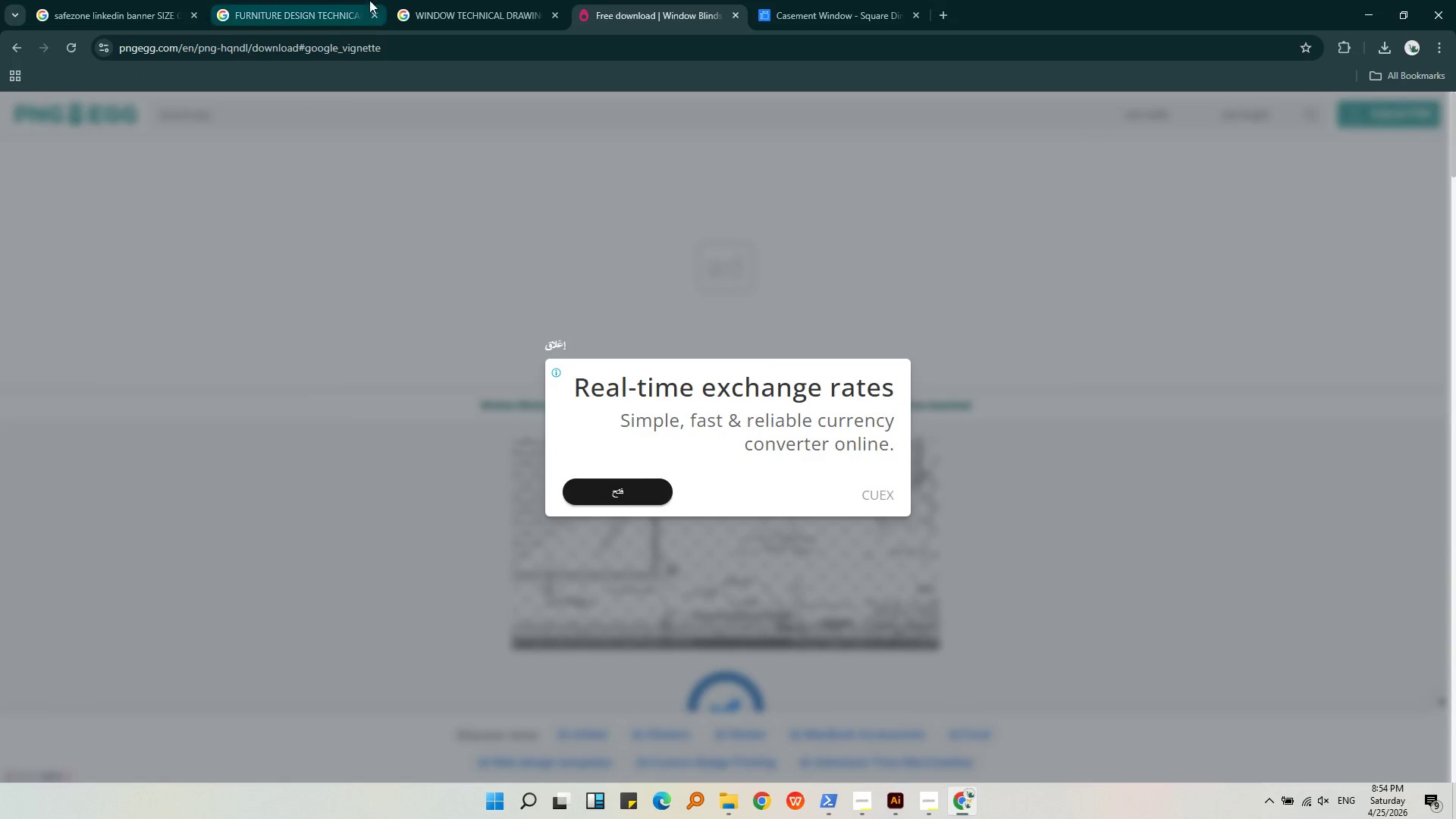 
left_click([438, 0])
 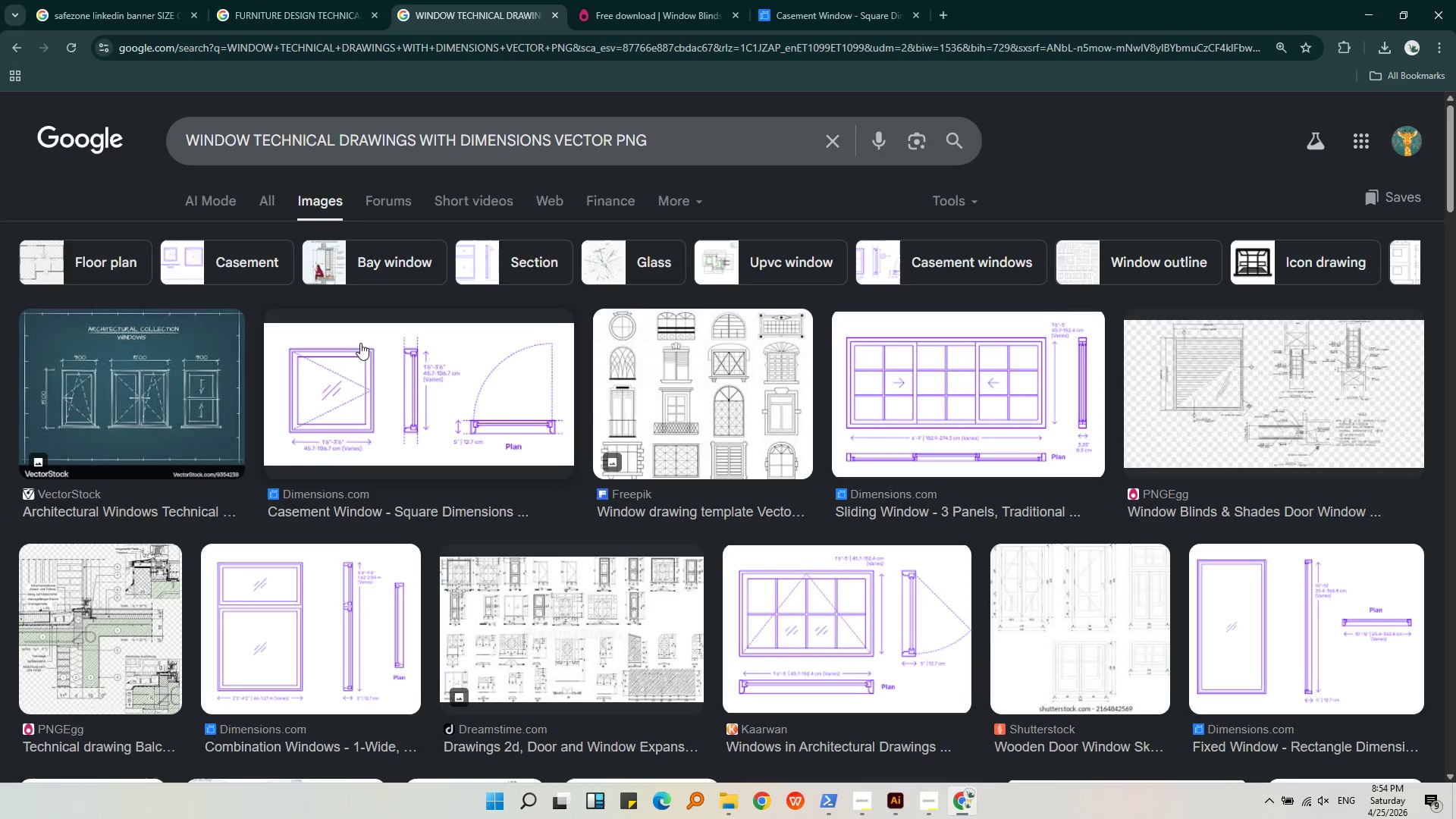 
scroll: coordinate [366, 378], scroll_direction: down, amount: 9.0
 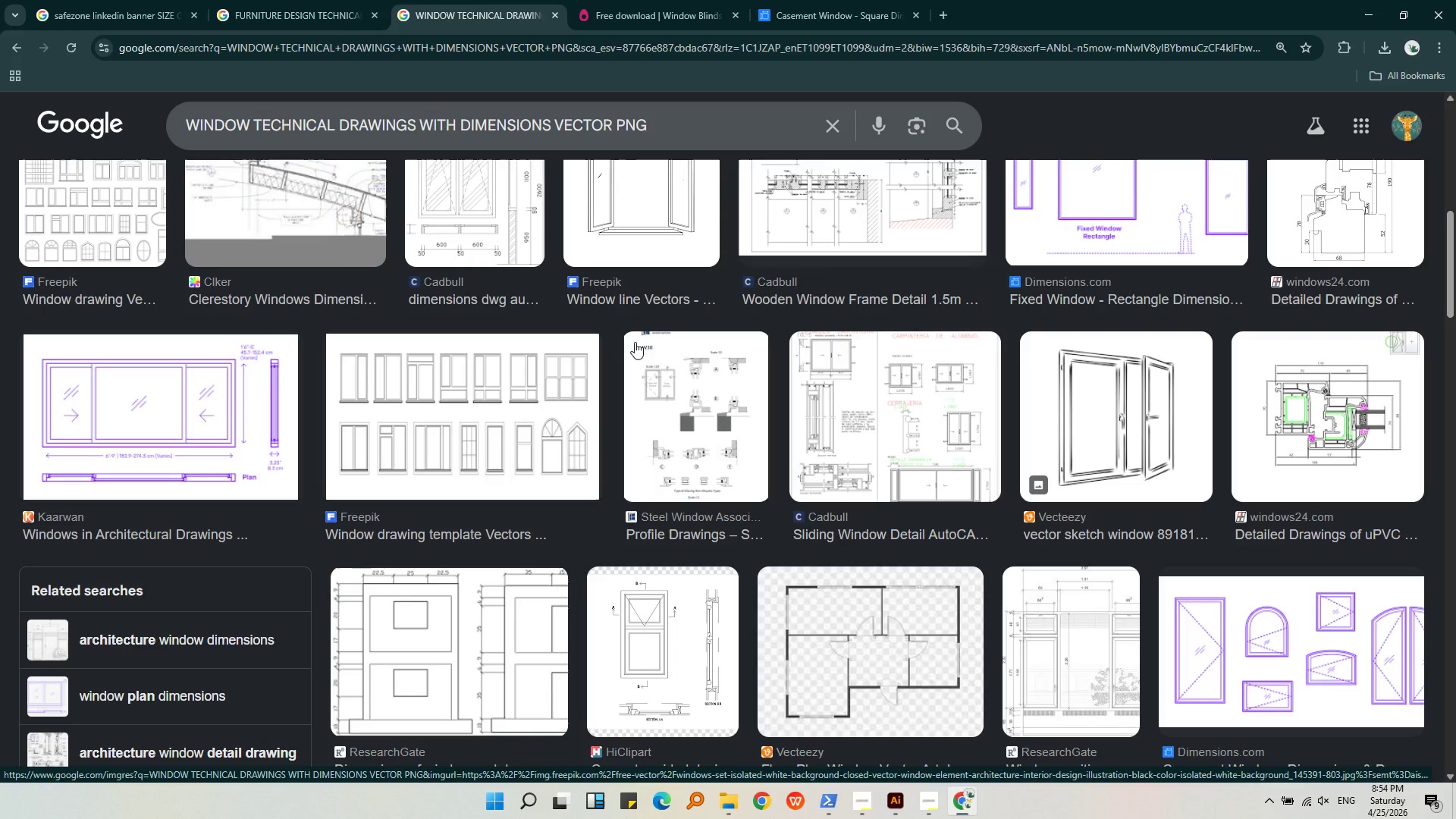 
left_click([584, 288])
 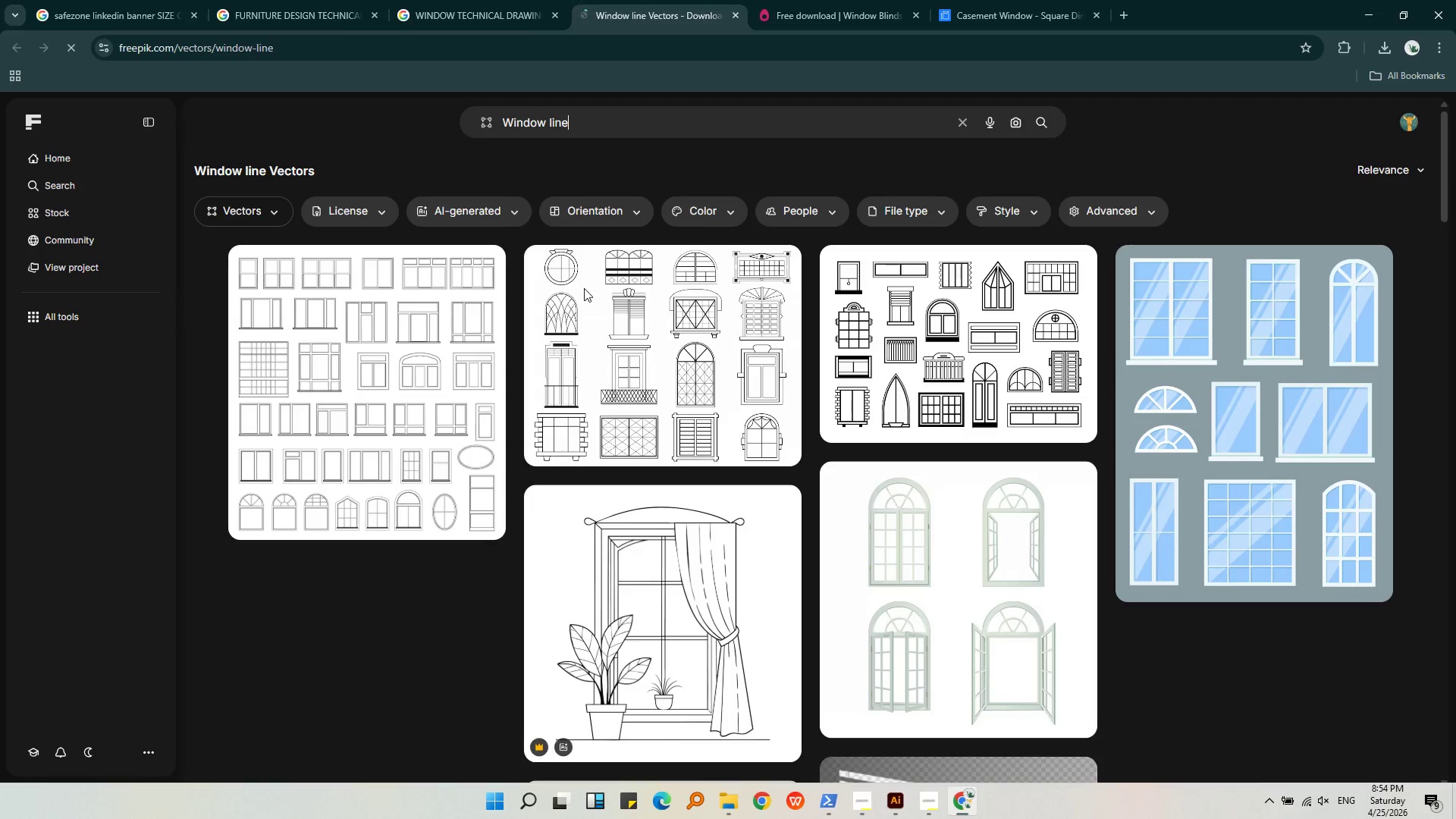 
scroll: coordinate [584, 288], scroll_direction: down, amount: 10.0
 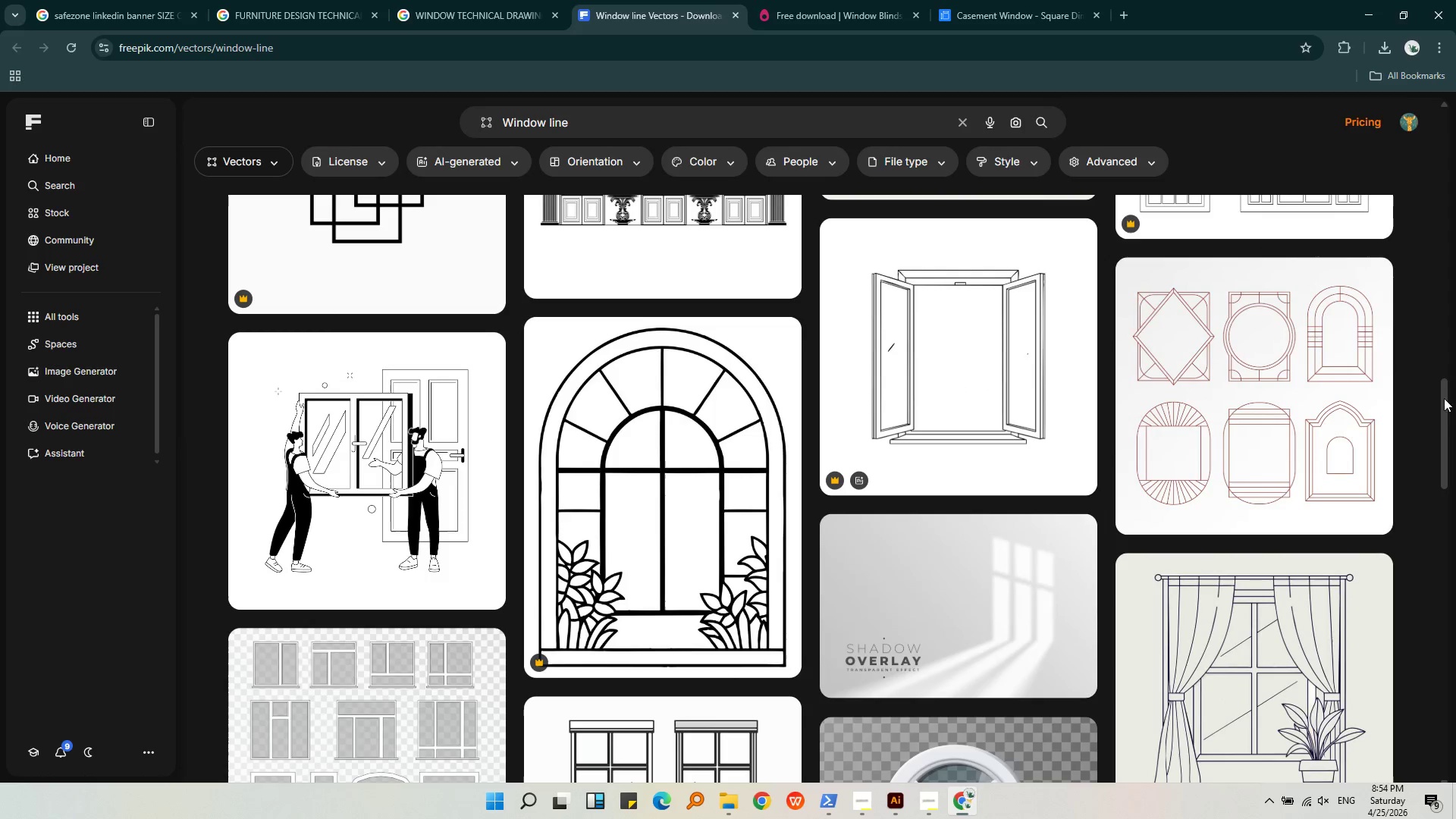 
left_click_drag(start_coordinate=[1451, 400], to_coordinate=[1444, 497])
 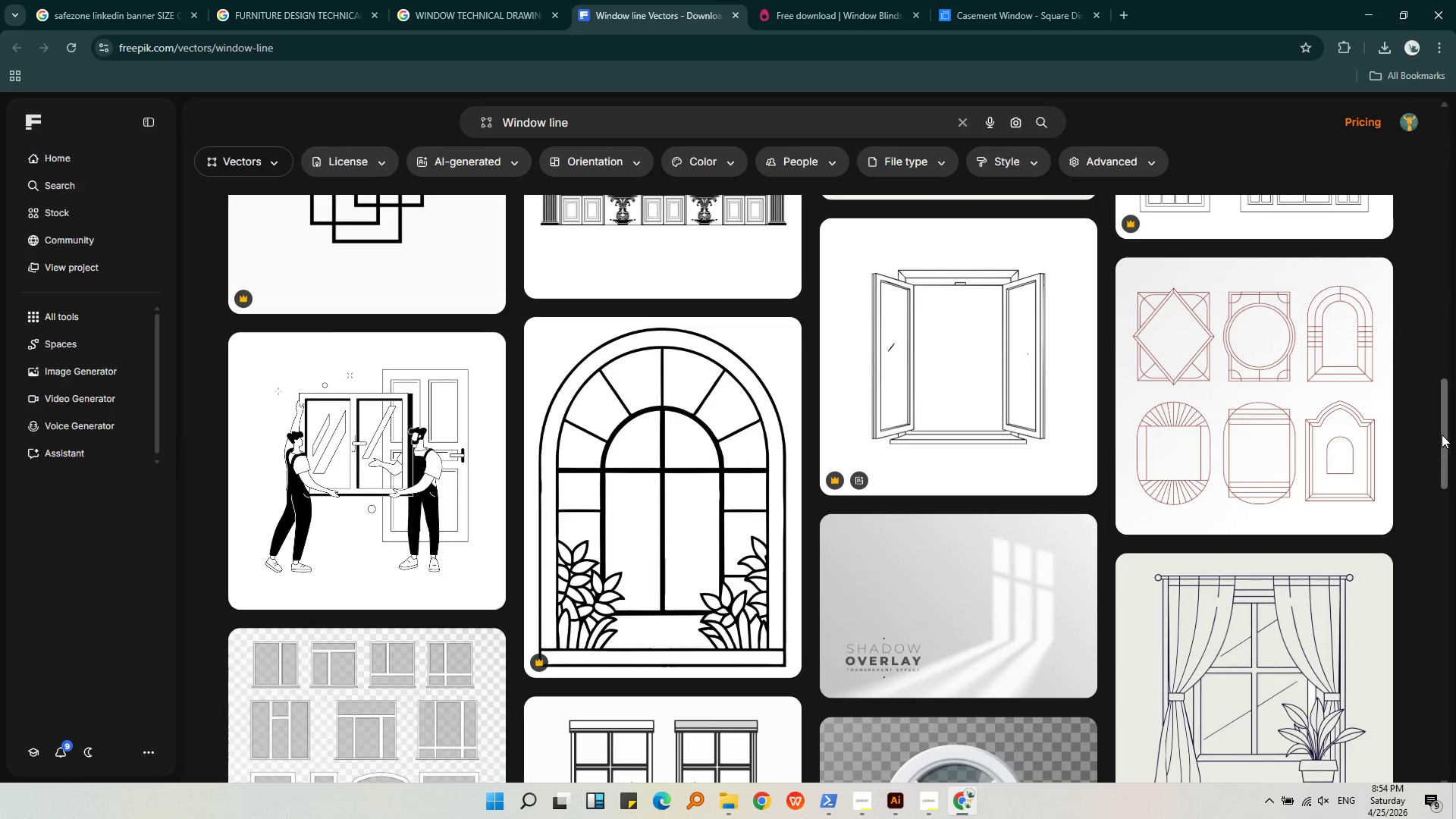 
left_click_drag(start_coordinate=[1446, 433], to_coordinate=[1452, 818])
 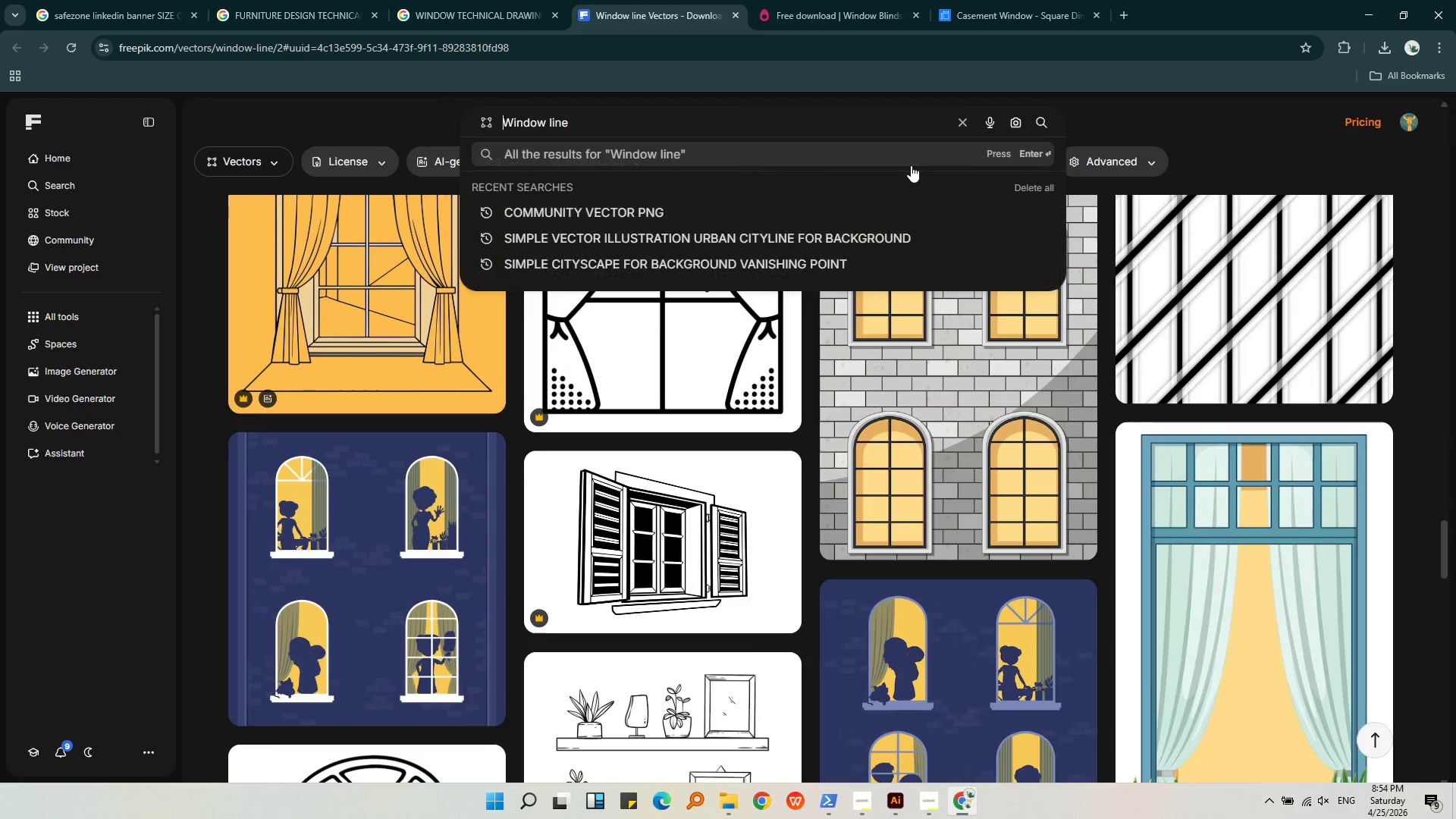 
type(technical drawins)
key(Backspace)
type(gs)
 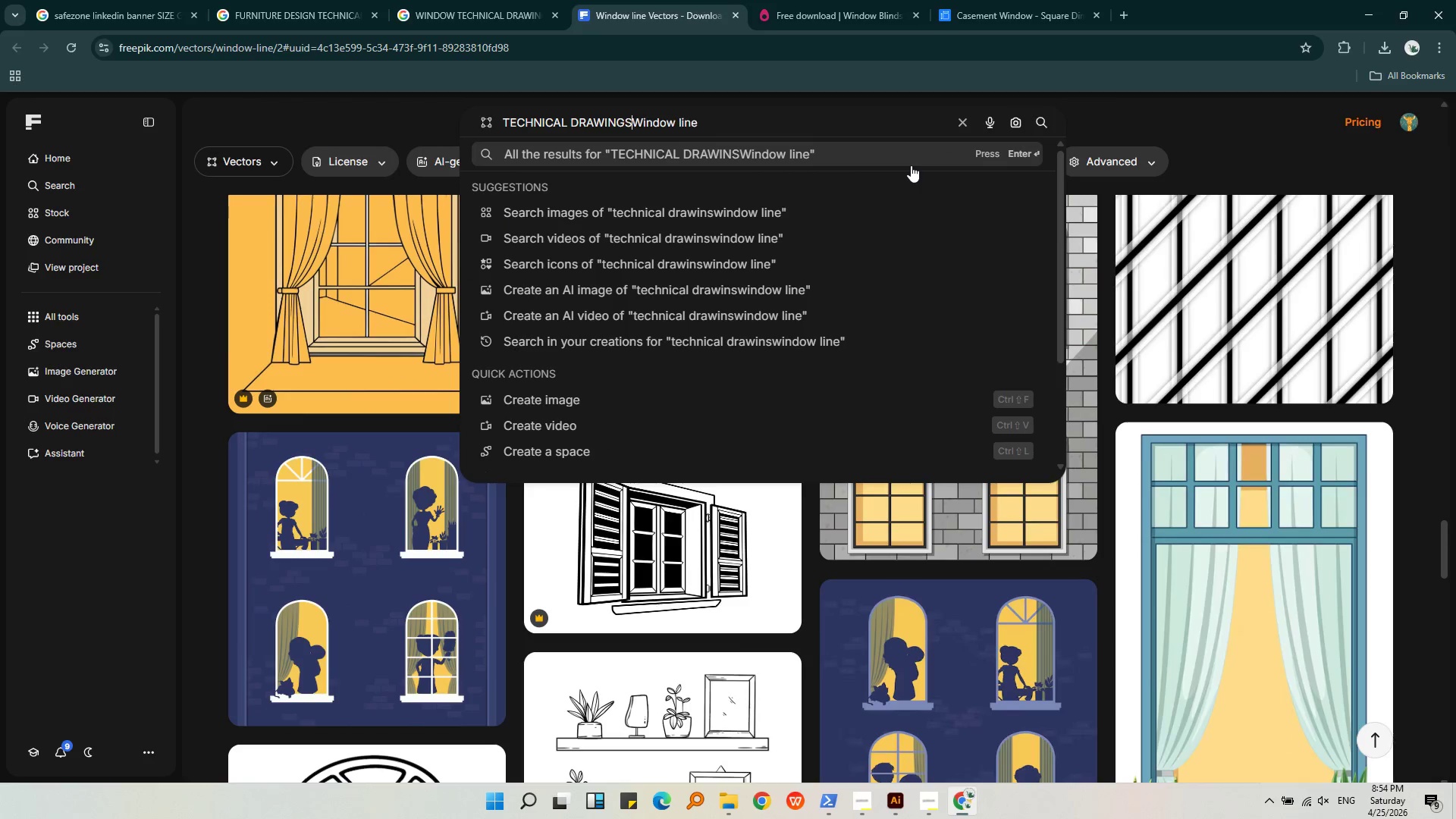 
key(Enter)
 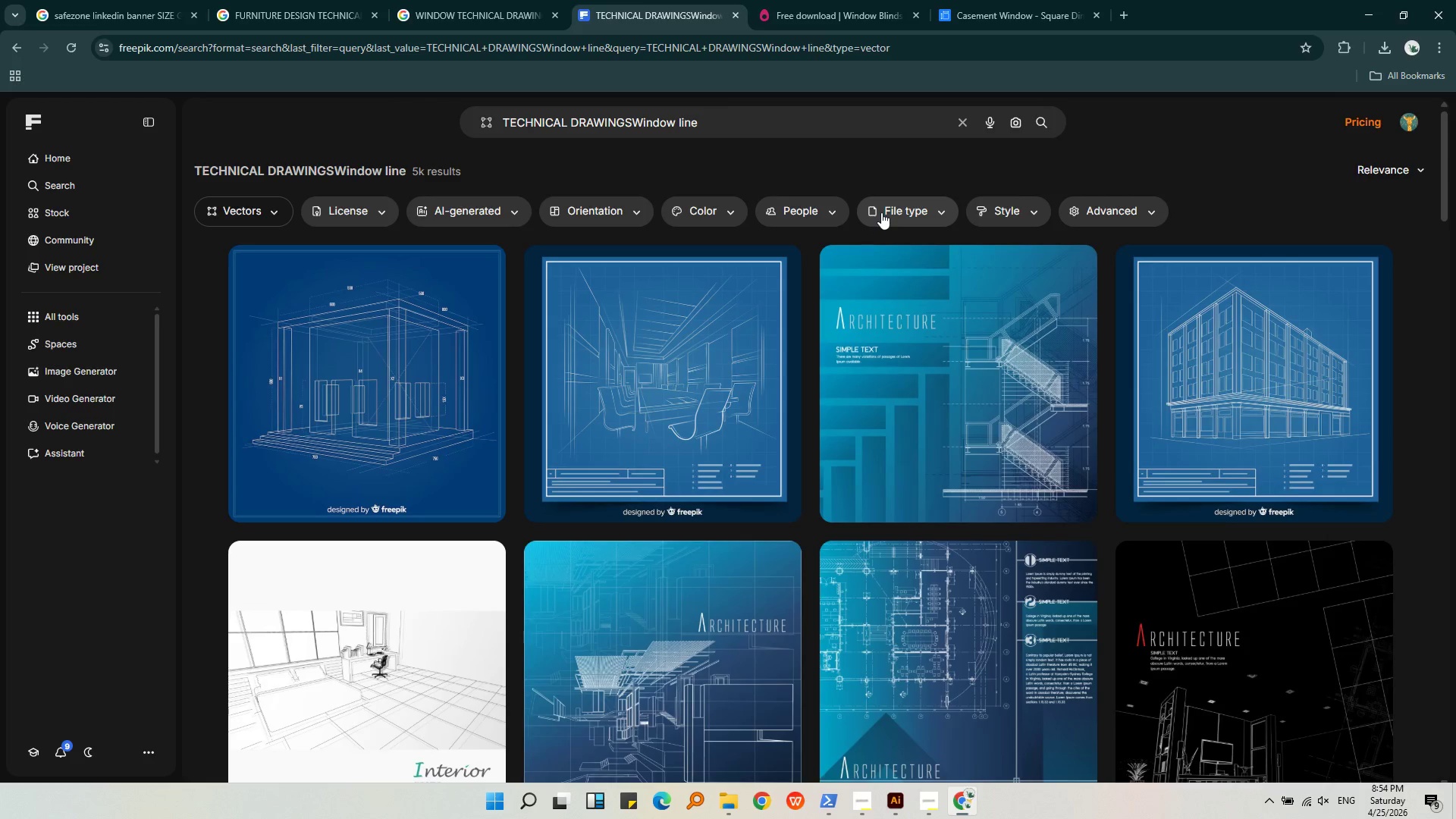 
scroll: coordinate [881, 212], scroll_direction: down, amount: 5.0
 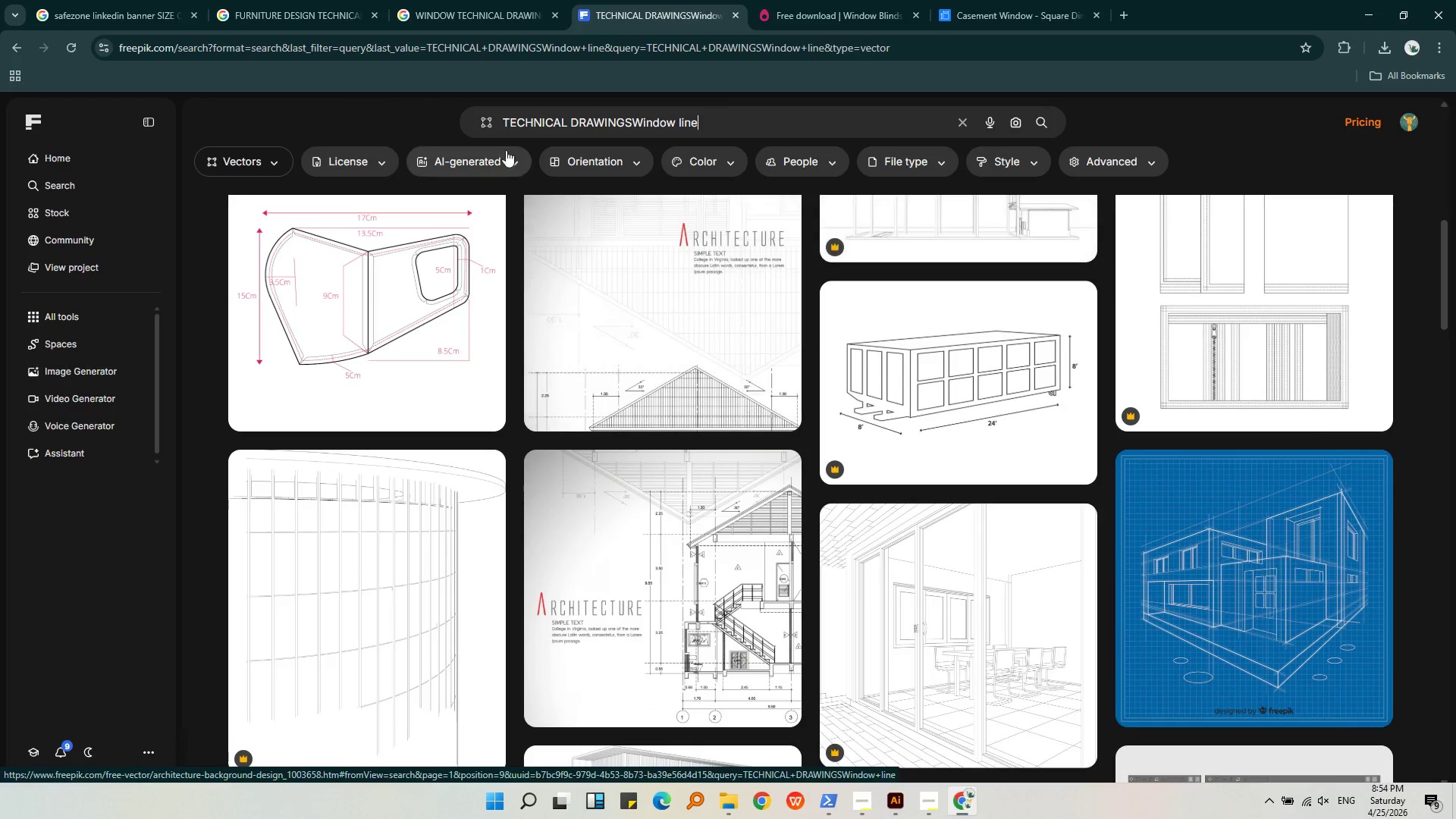 
left_click([376, 214])
 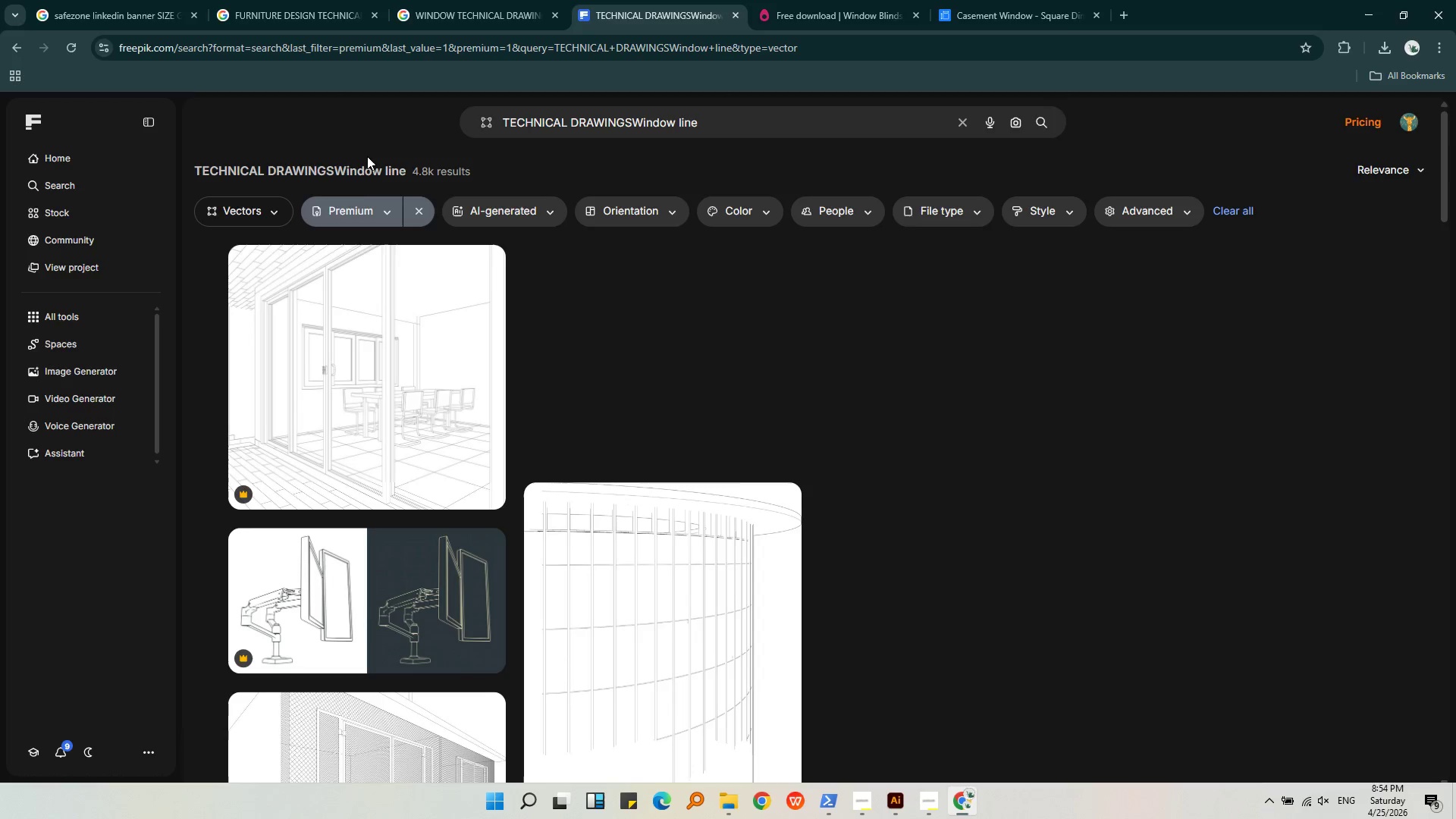 
double_click([357, 205])
 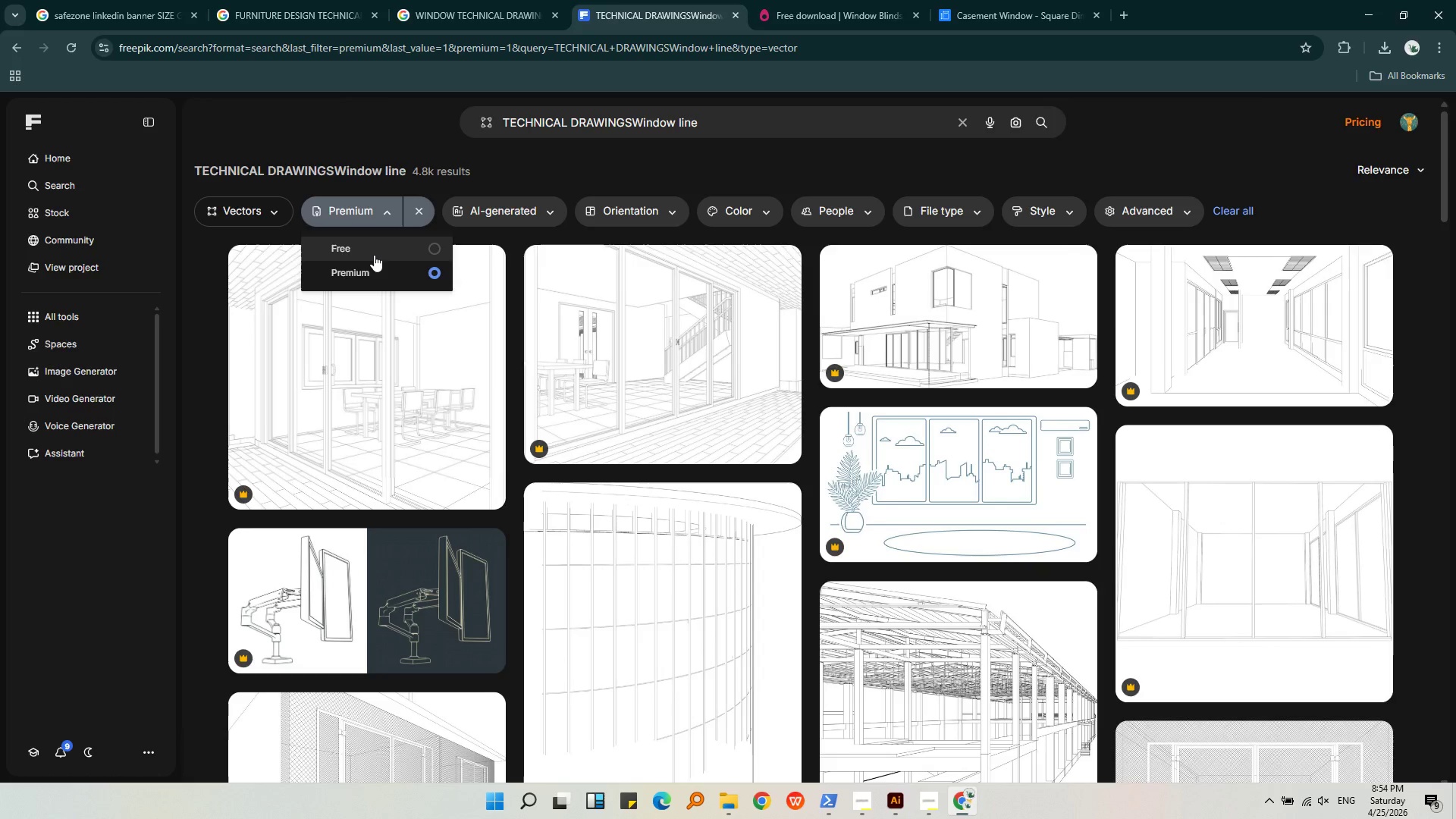 
left_click([373, 243])
 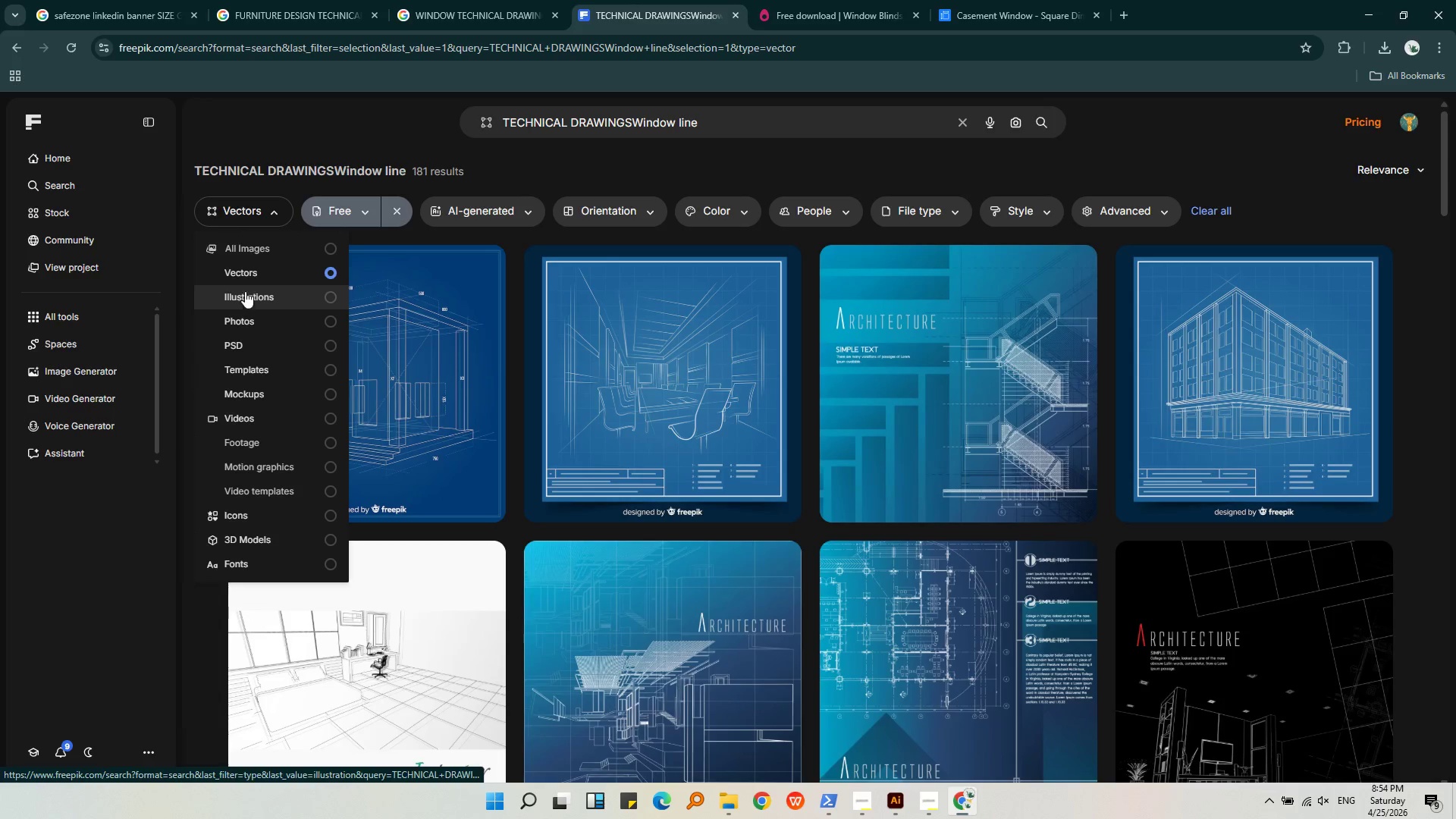 
left_click([320, 133])
 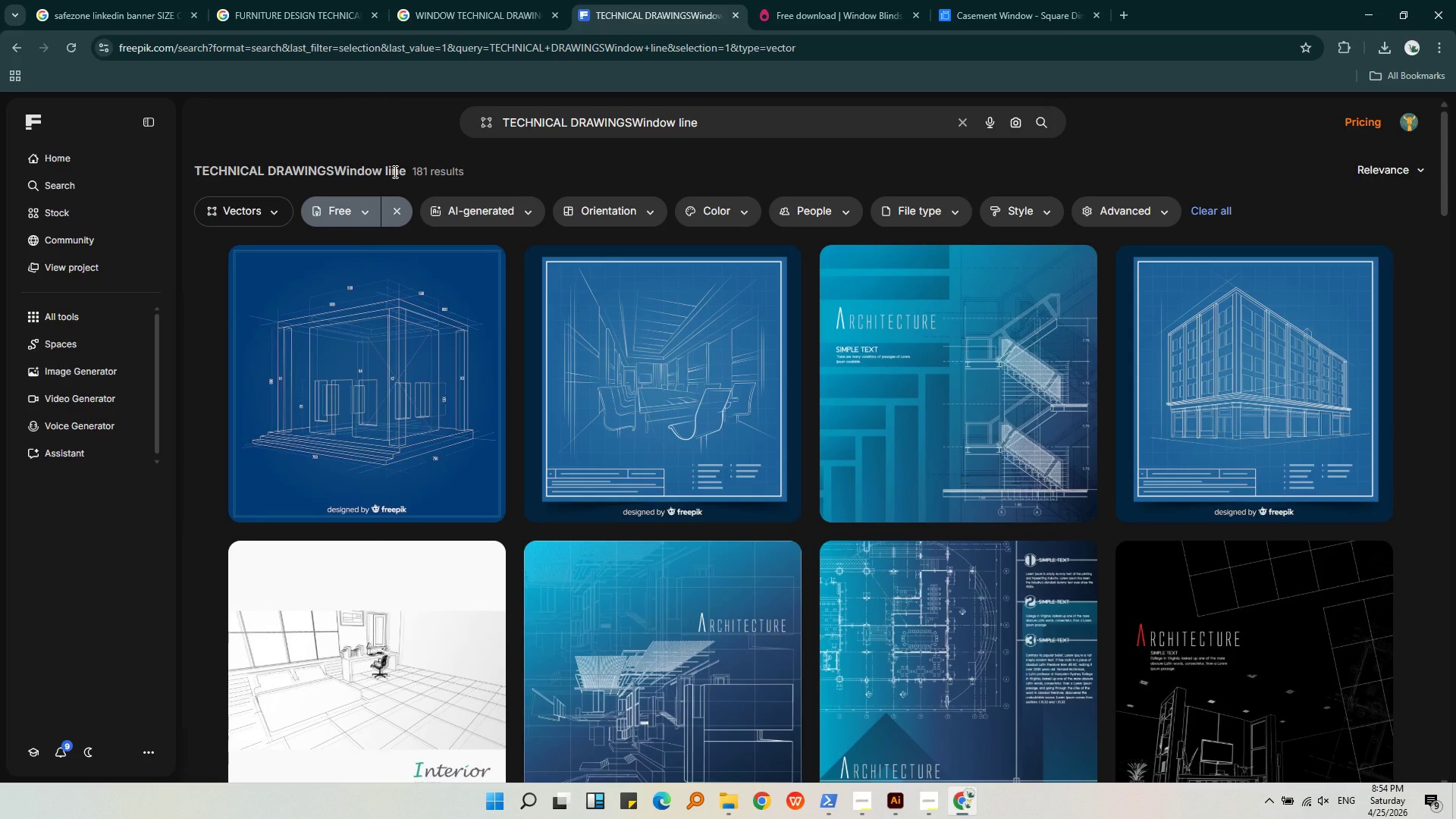 
scroll: coordinate [394, 171], scroll_direction: down, amount: 9.0
 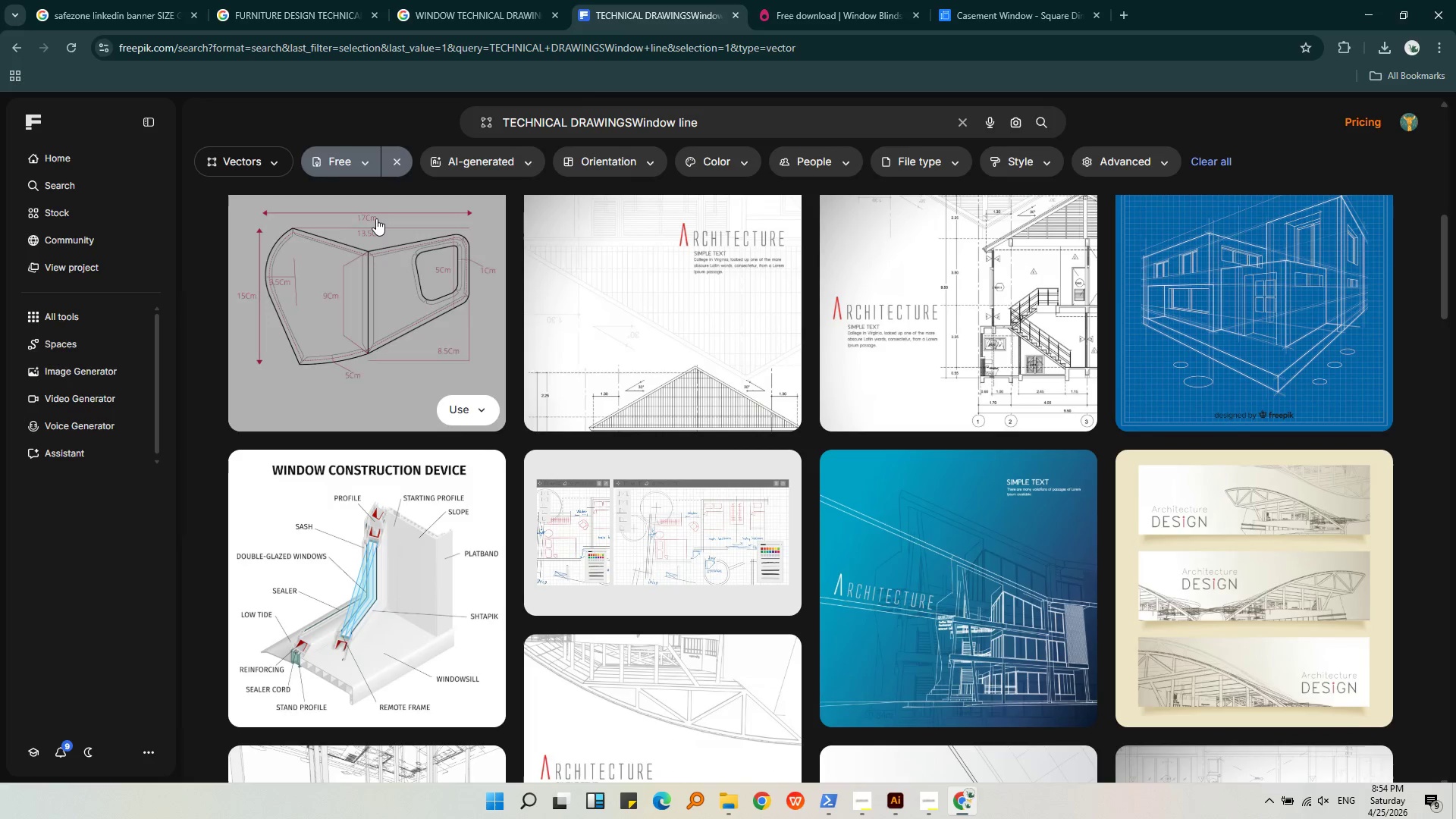 
left_click([376, 219])
 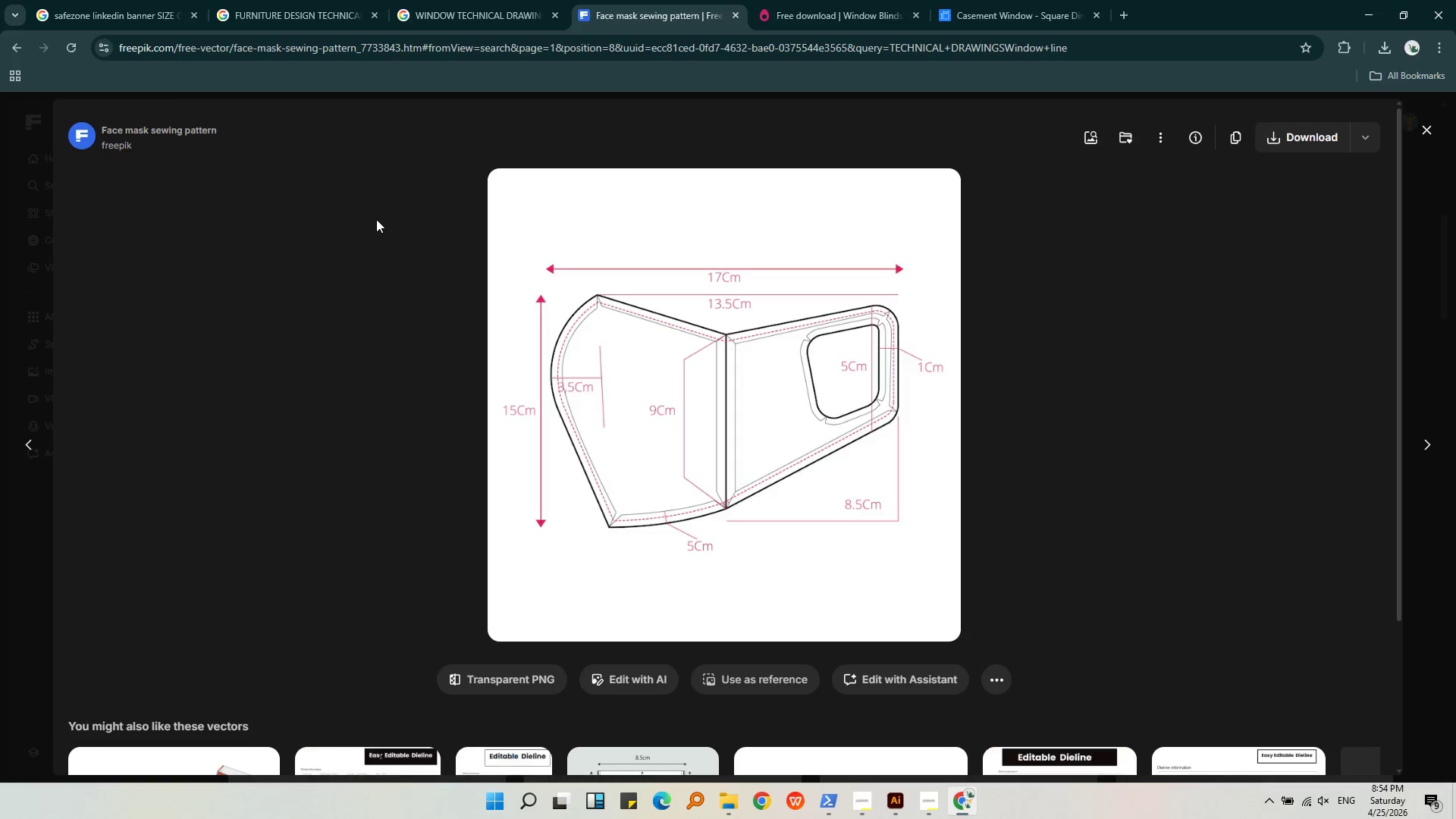 
scroll: coordinate [376, 219], scroll_direction: down, amount: 8.0
 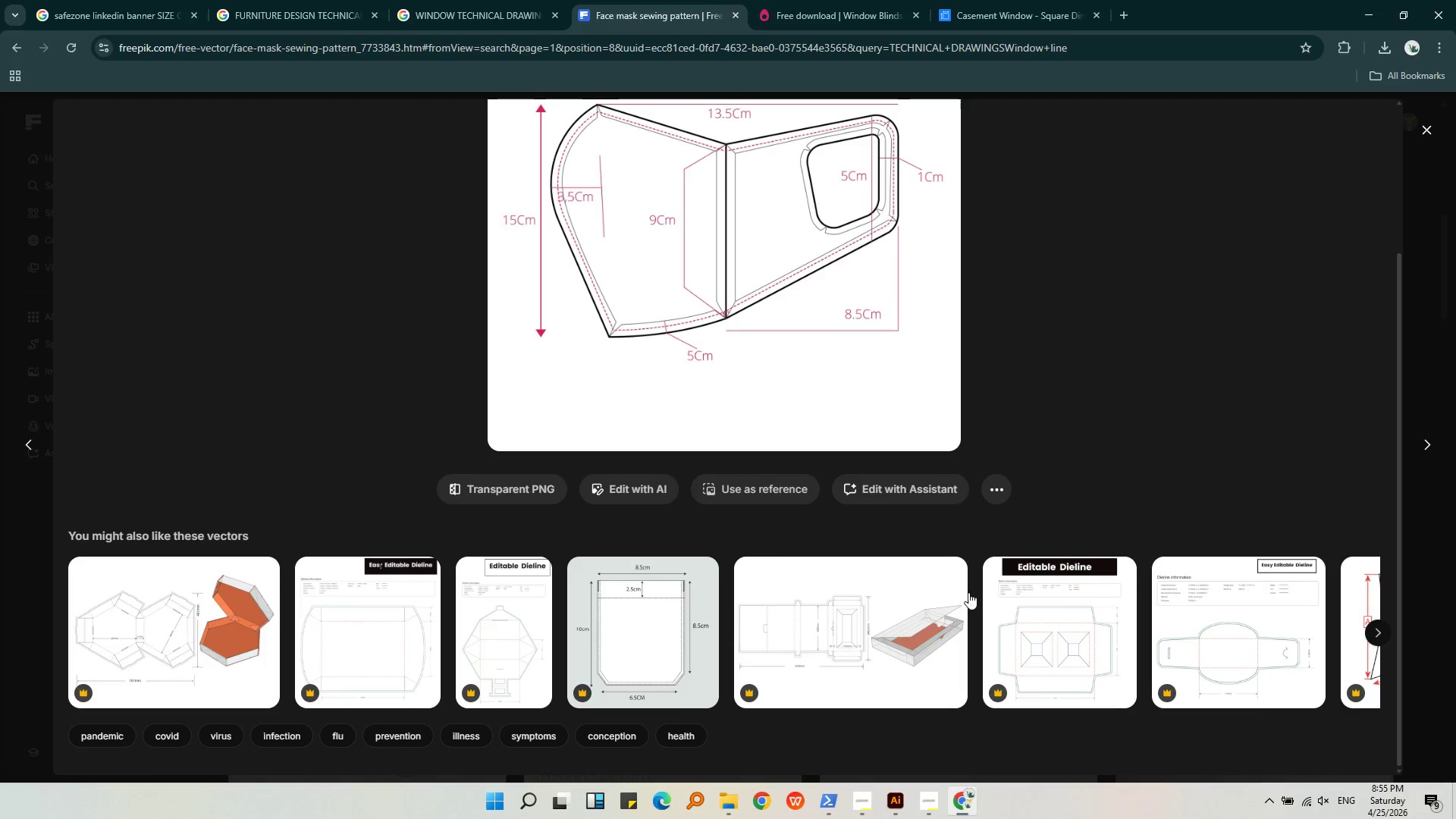 
left_click([1376, 639])
 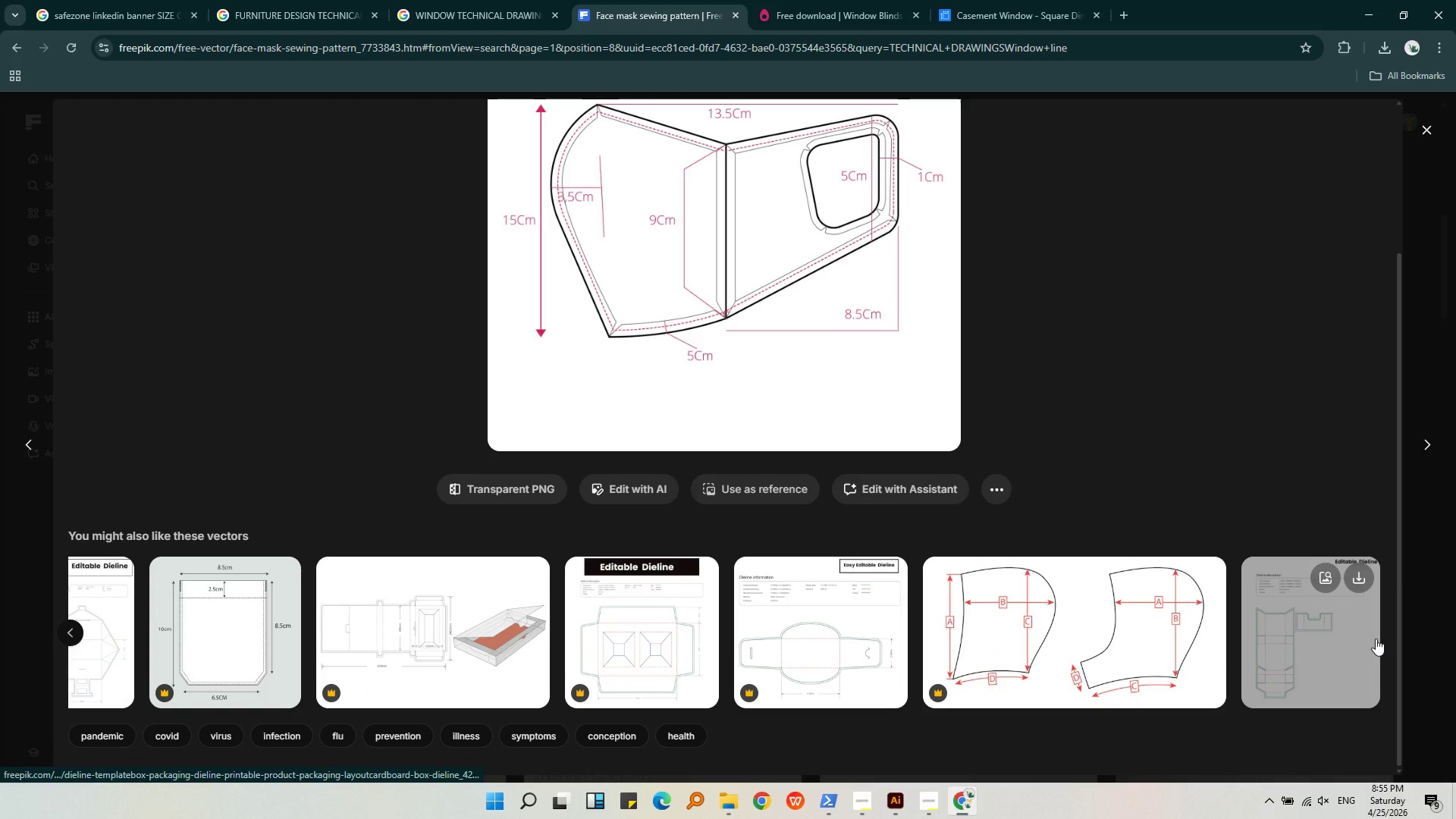 
scroll: coordinate [899, 642], scroll_direction: down, amount: 14.0
 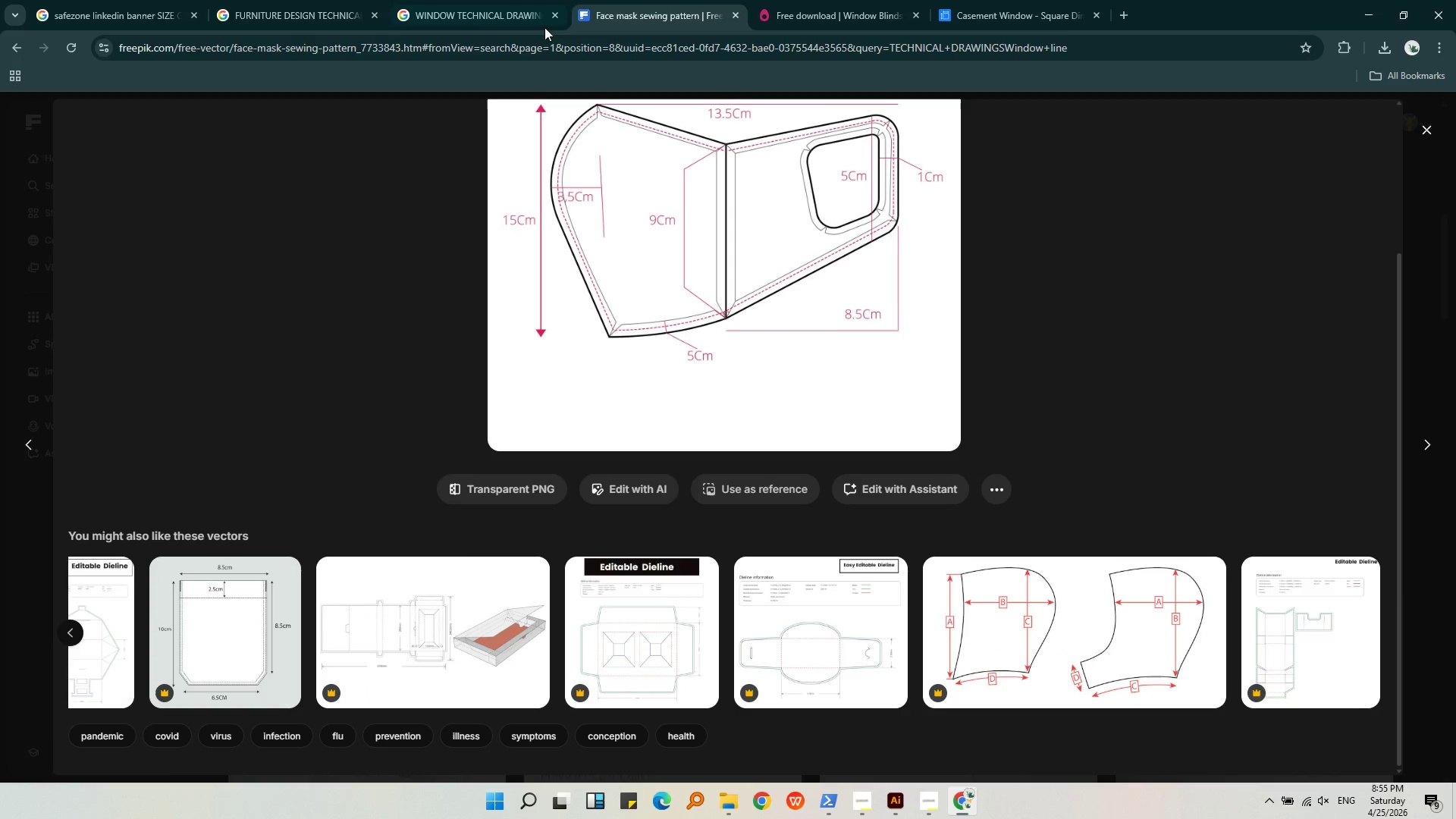 
left_click([535, 8])
 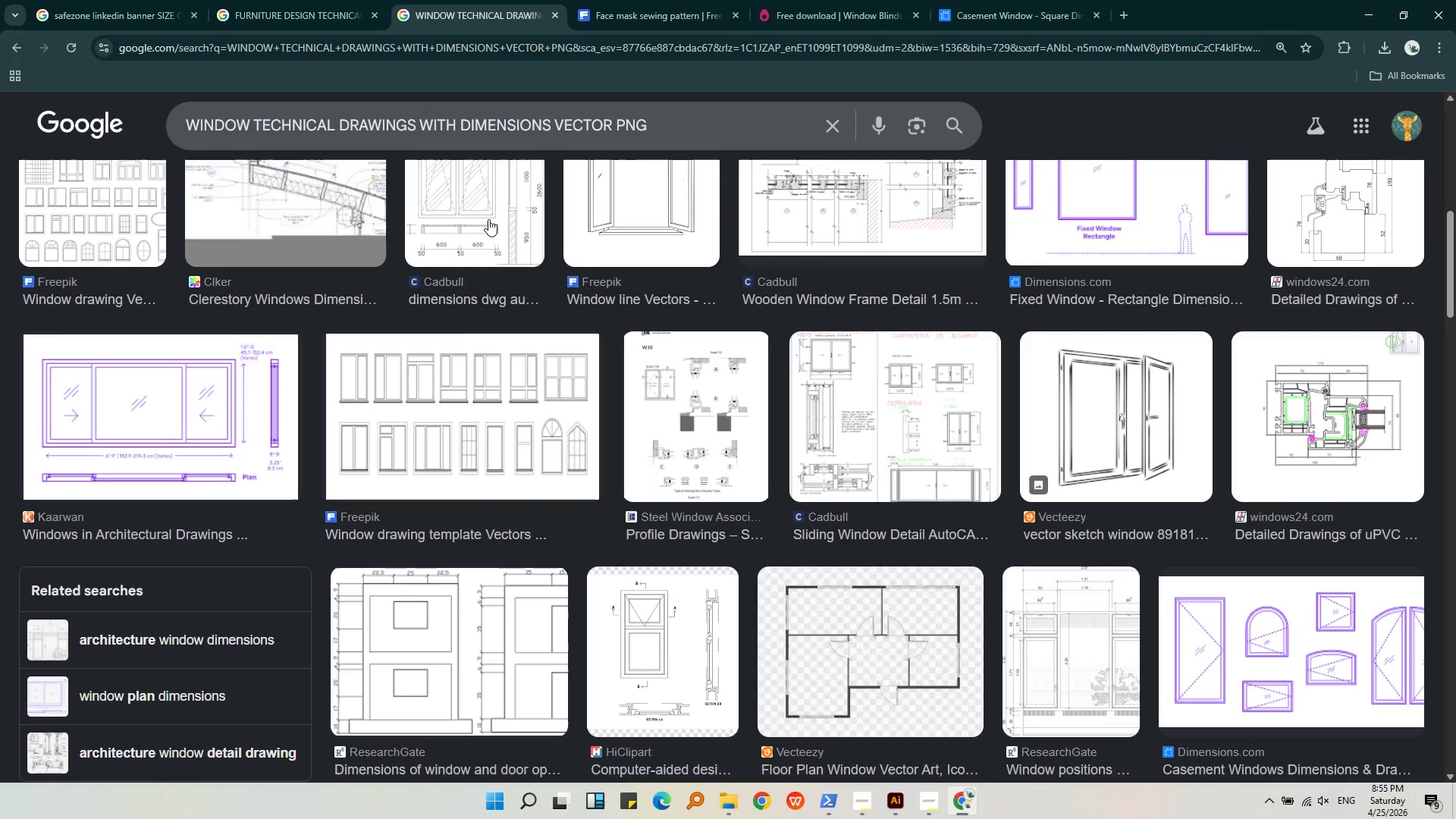 
scroll: coordinate [475, 340], scroll_direction: down, amount: 4.0
 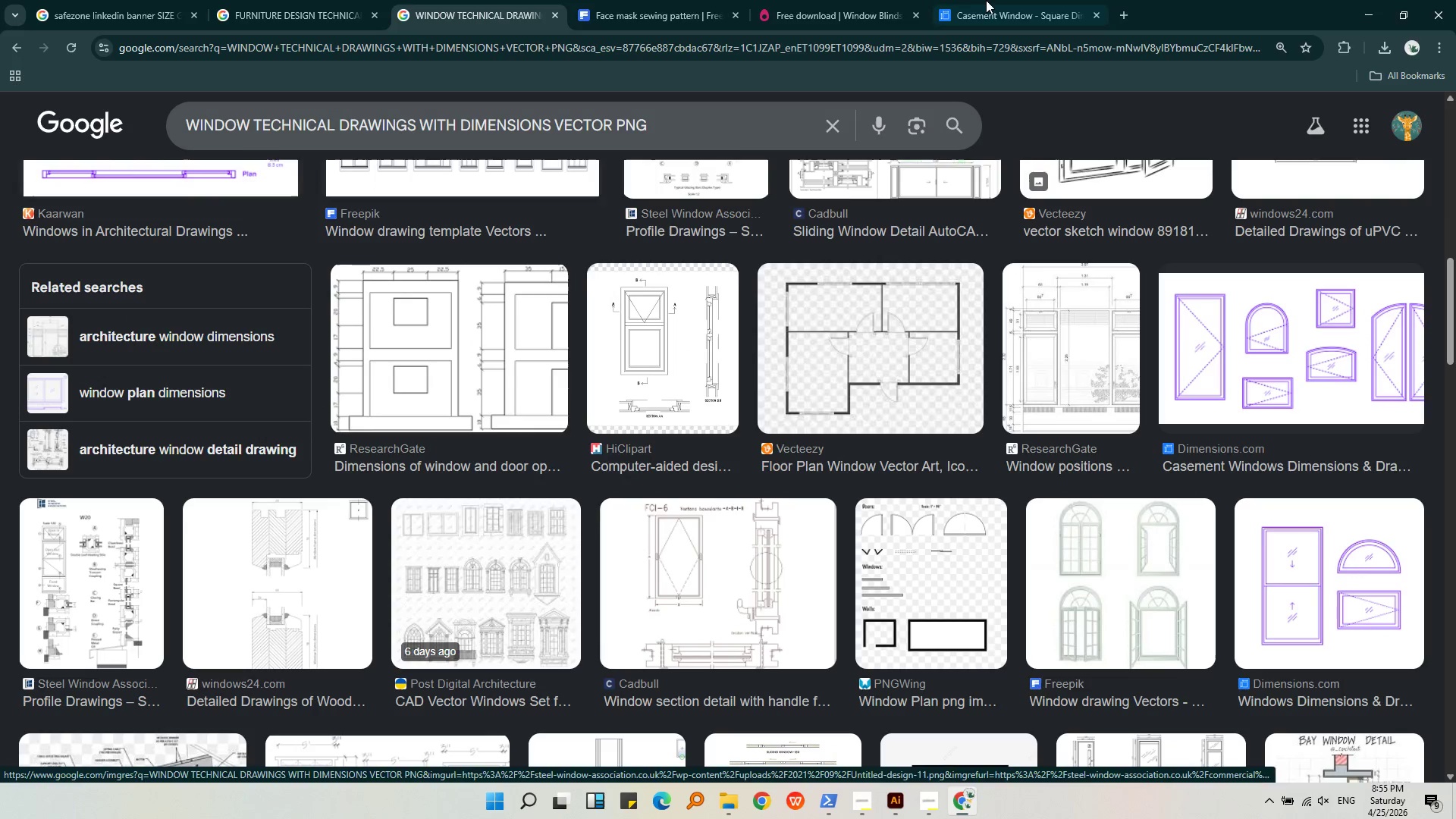 
double_click([969, 0])
 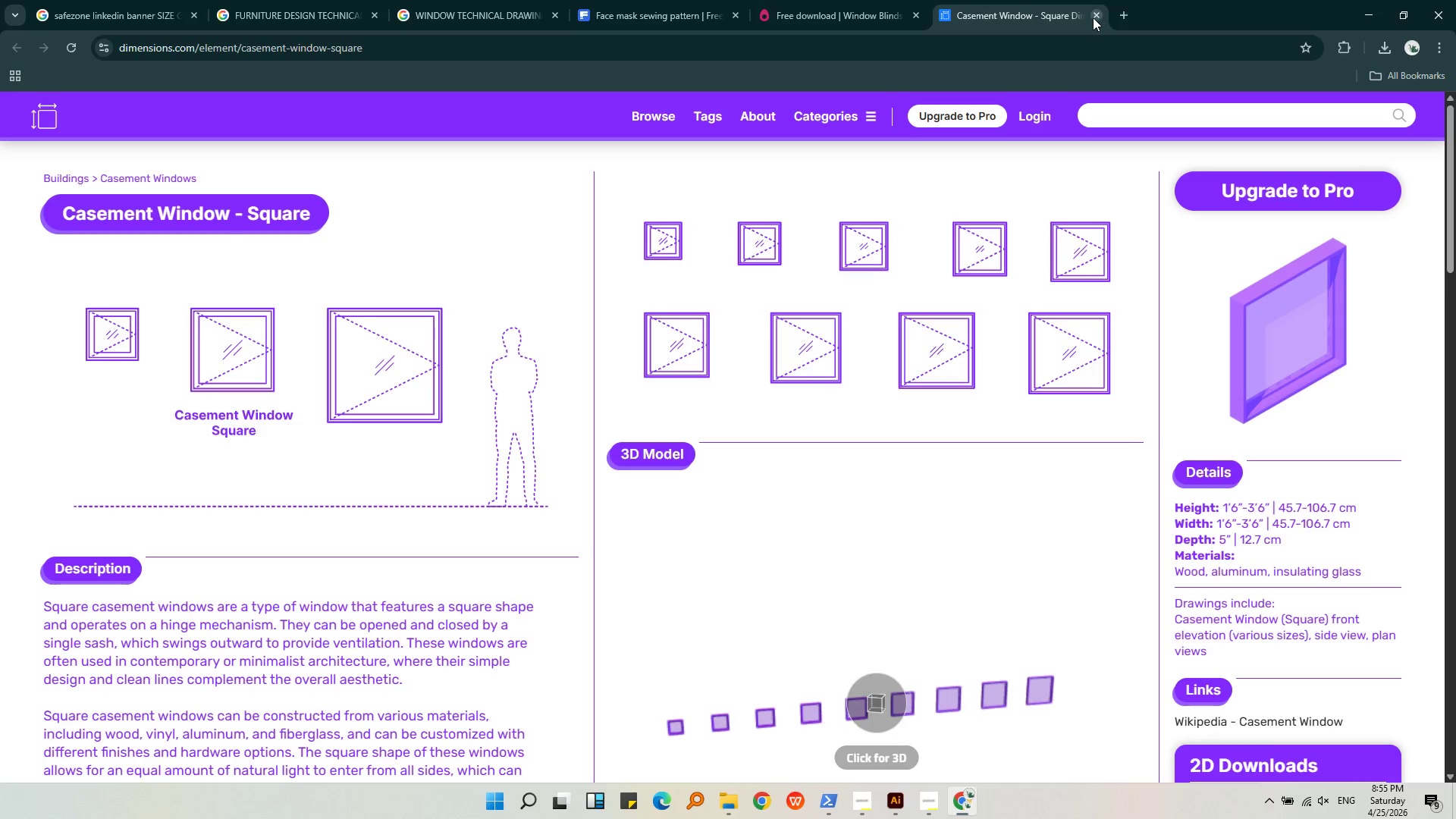 
double_click([885, 13])
 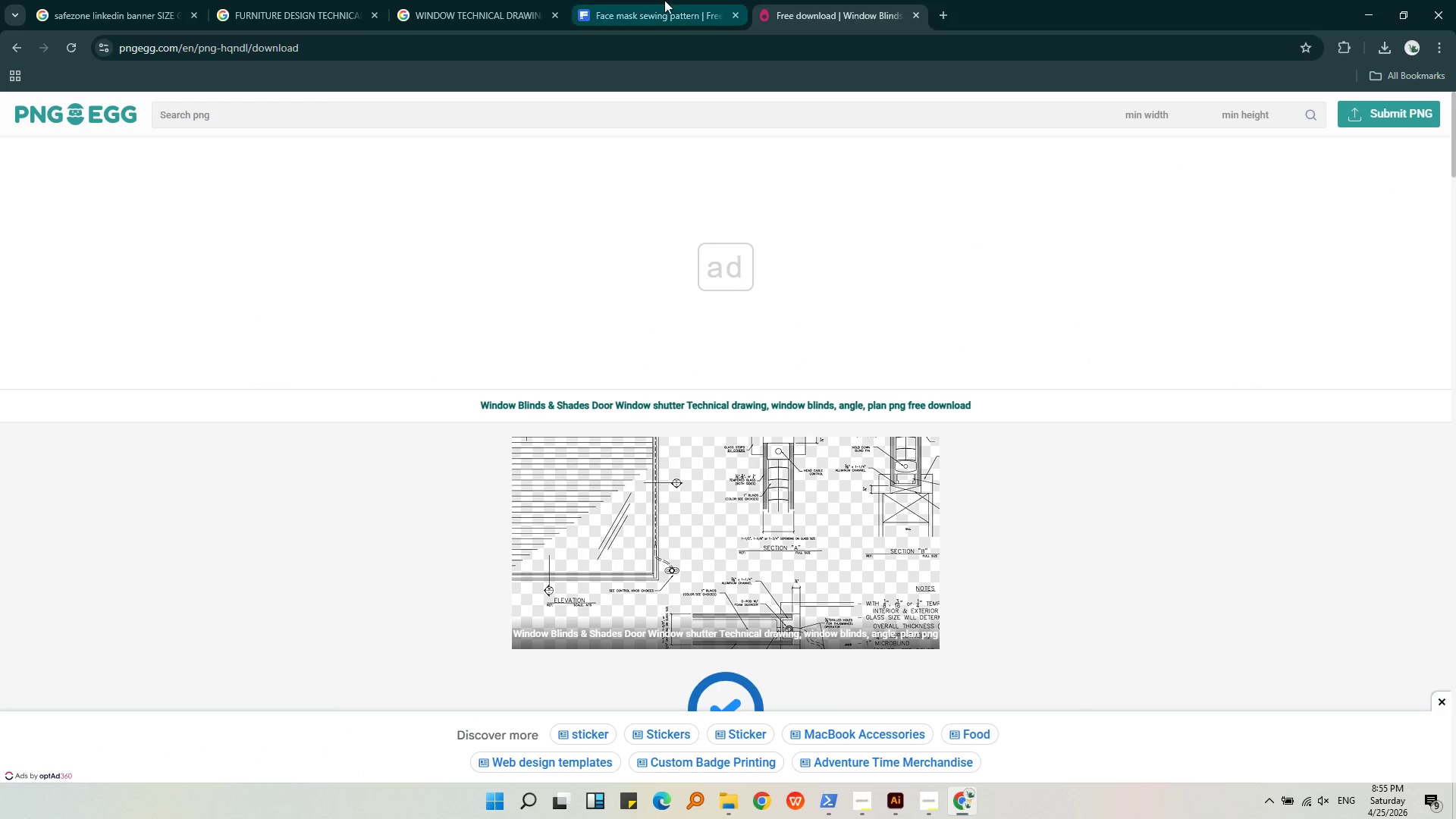 
left_click([661, 0])
 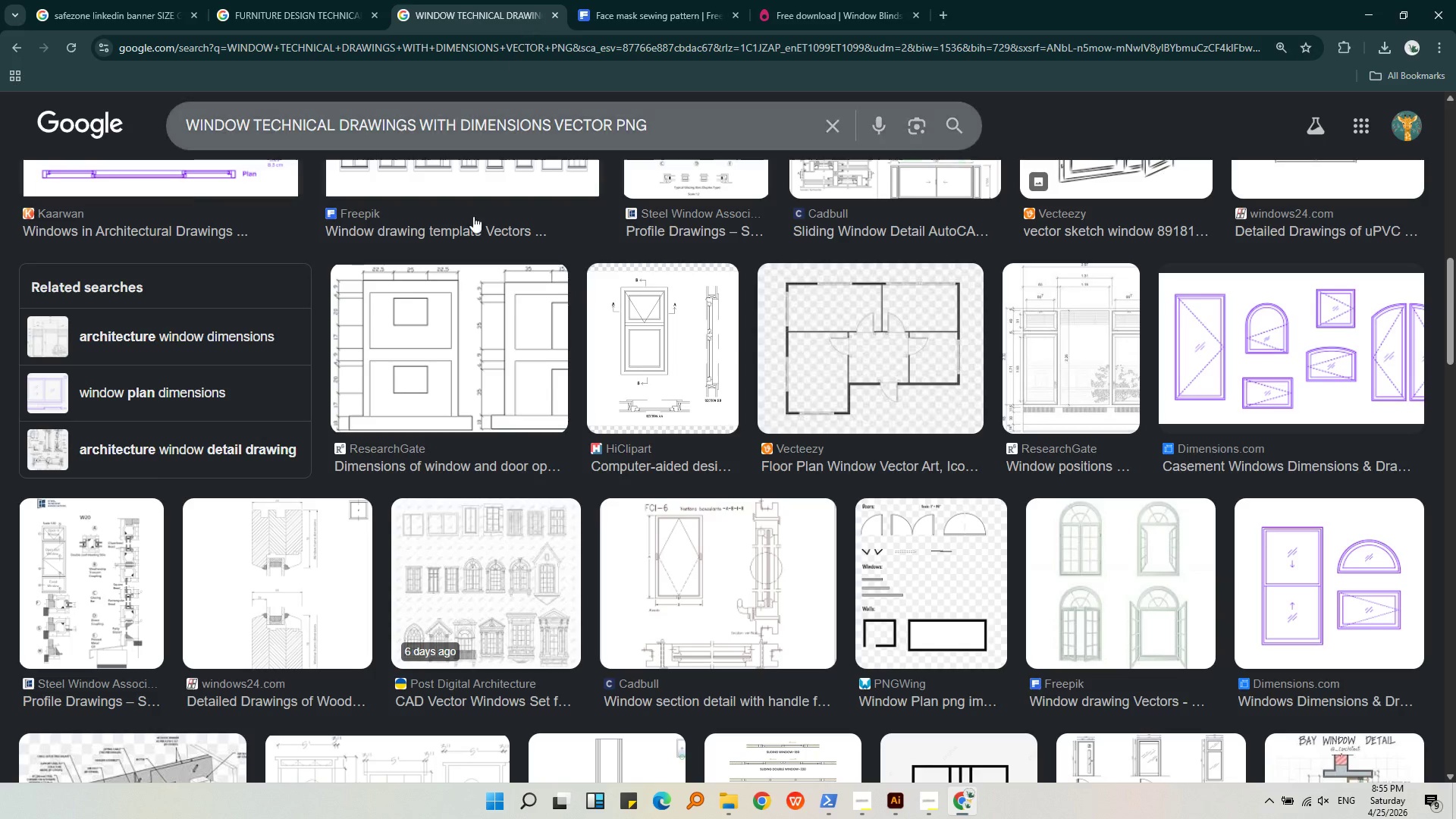 
left_click([635, 0])
 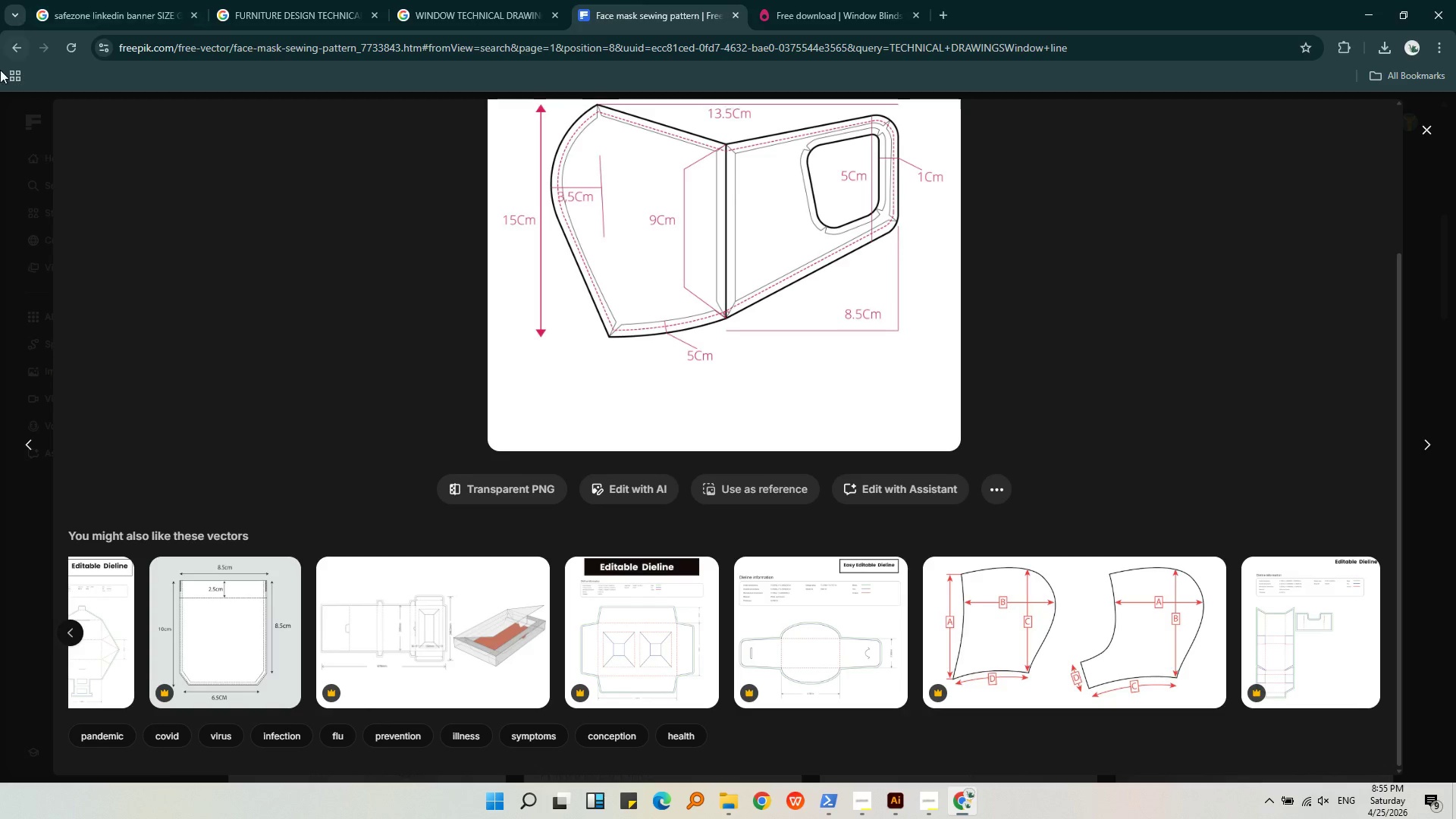 
left_click([16, 38])
 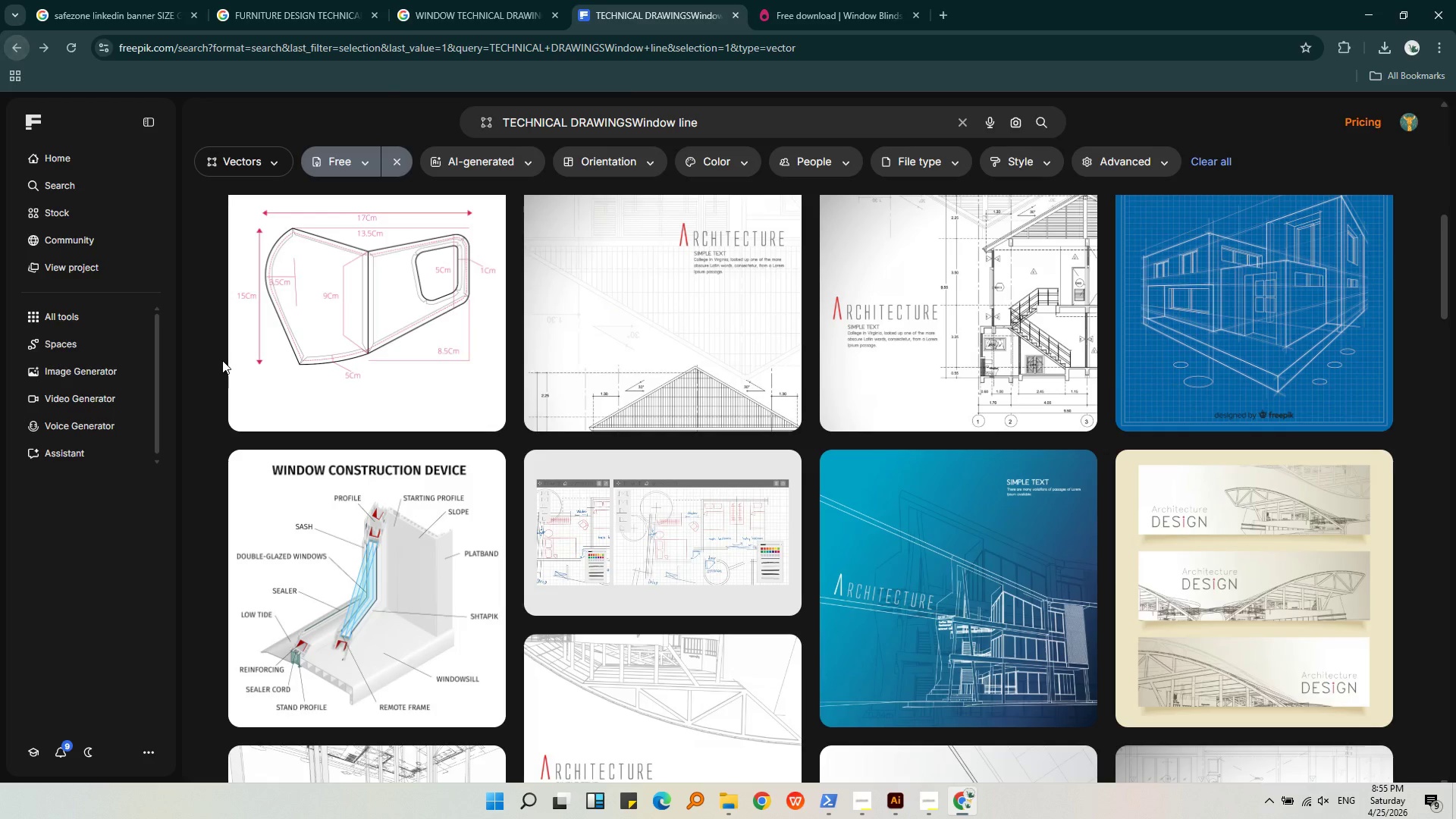 
scroll: coordinate [1213, 359], scroll_direction: down, amount: 9.0
 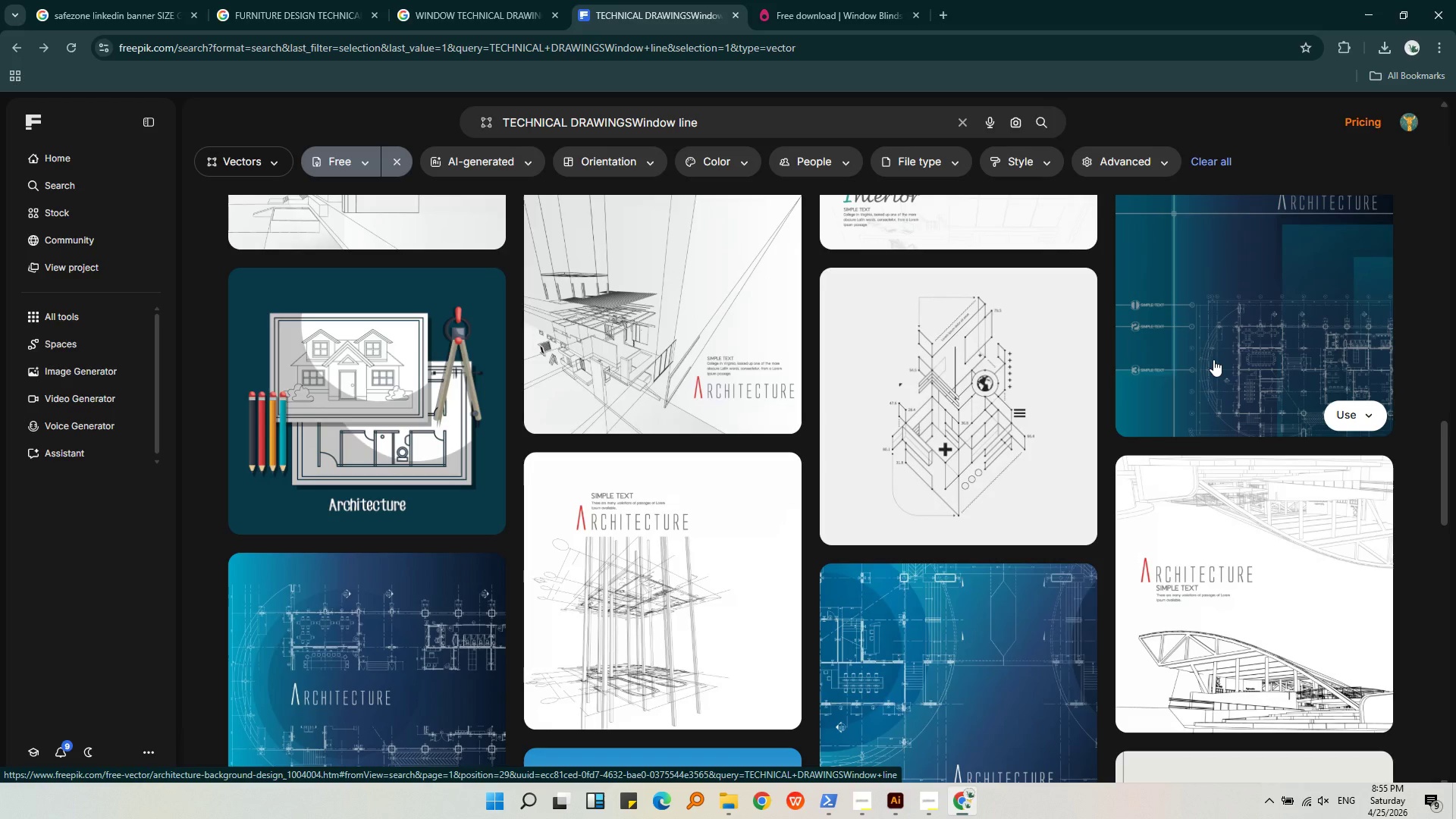 
wait(35.09)
 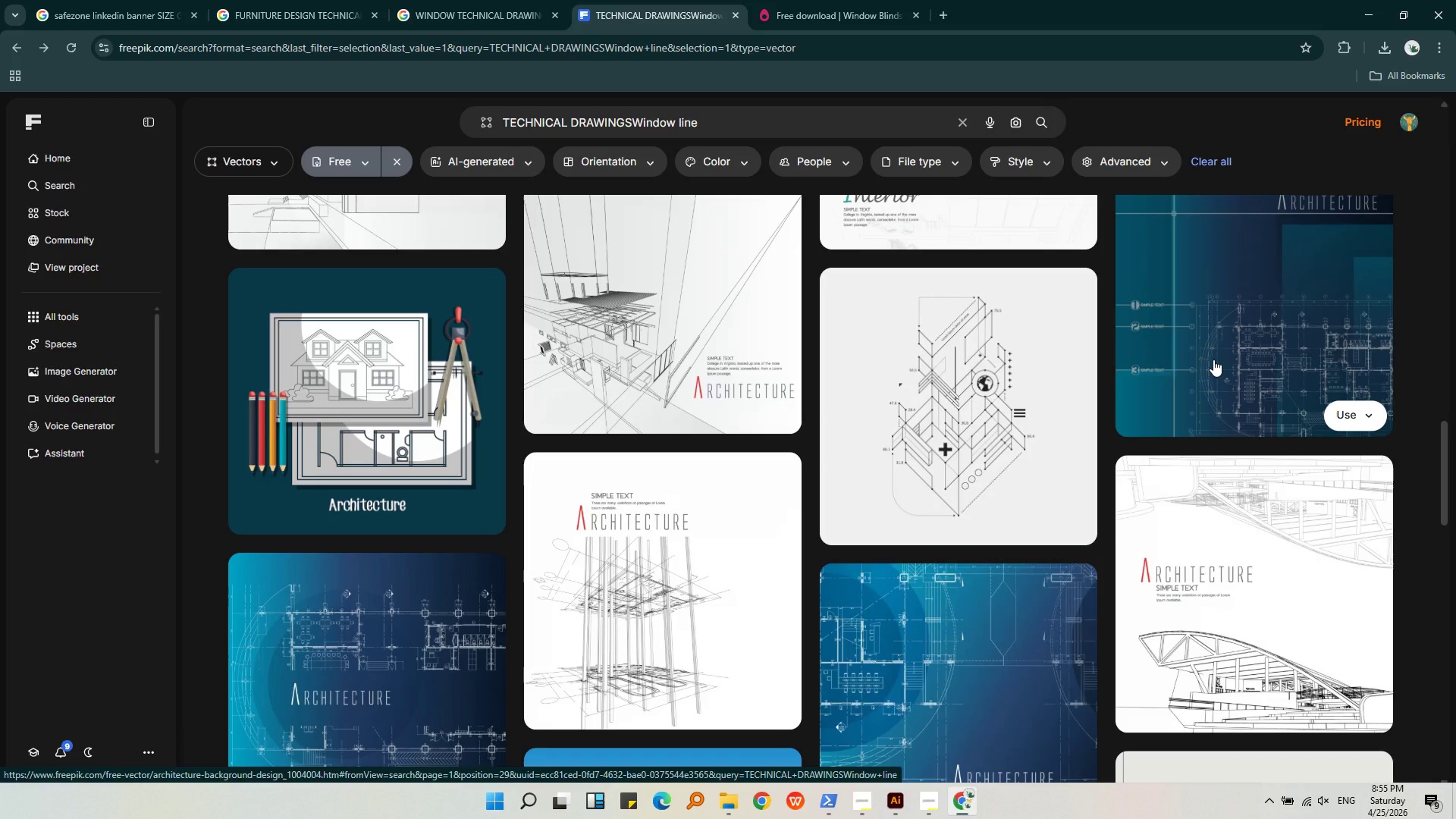 
scroll: coordinate [1213, 359], scroll_direction: down, amount: 25.0
 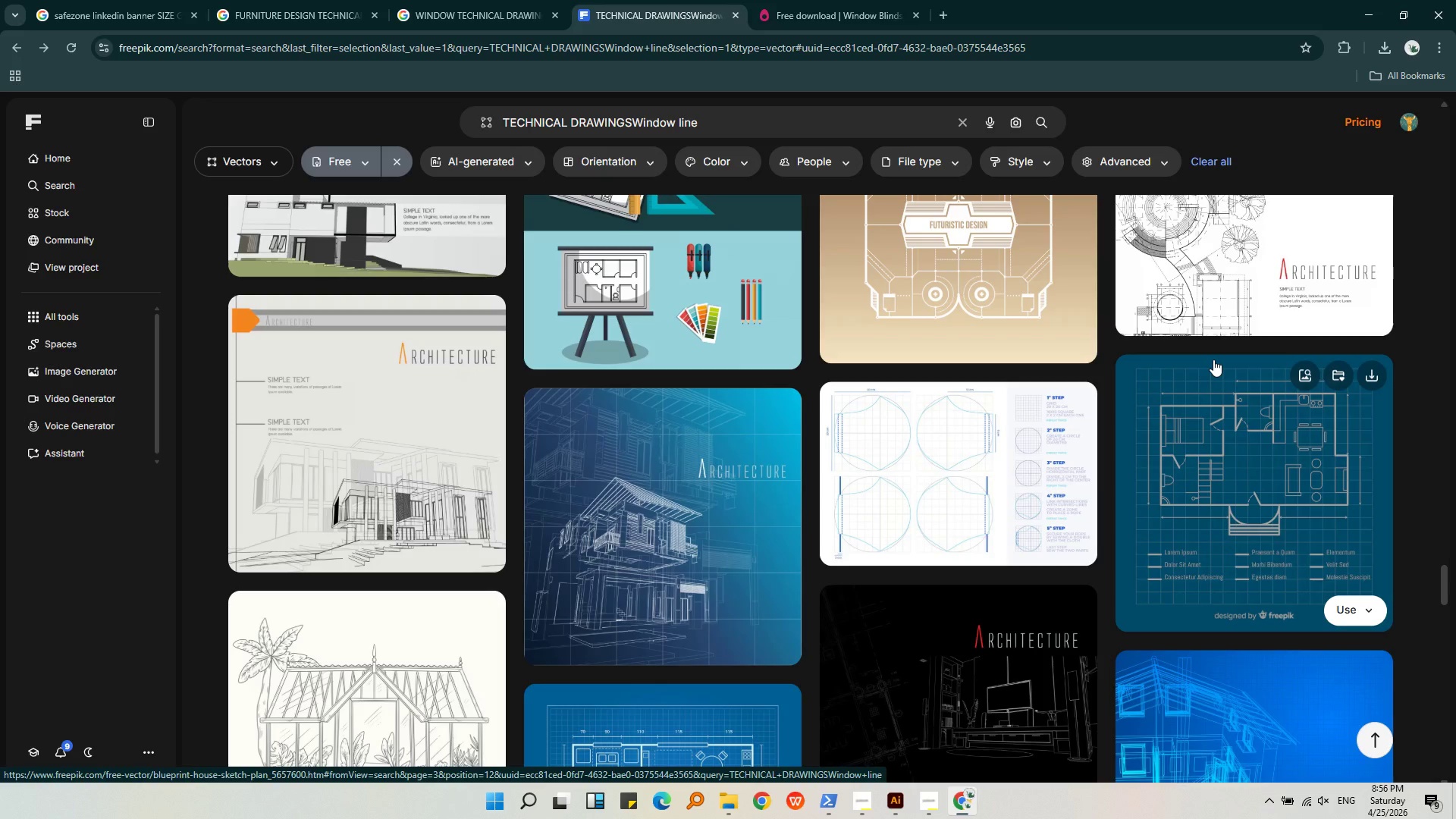 
scroll: coordinate [1213, 359], scroll_direction: down, amount: 8.0
 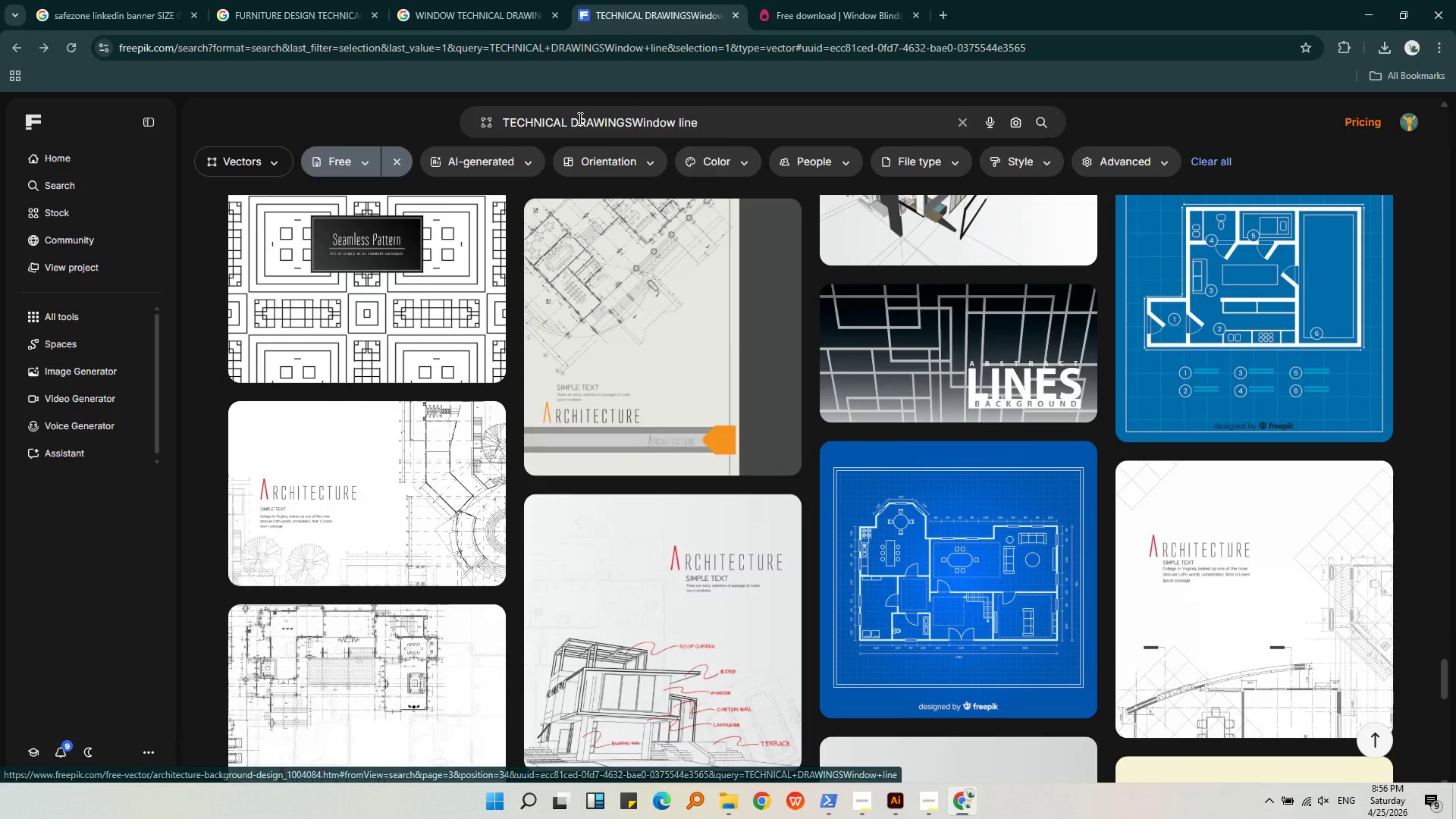 
left_click([632, 124])
 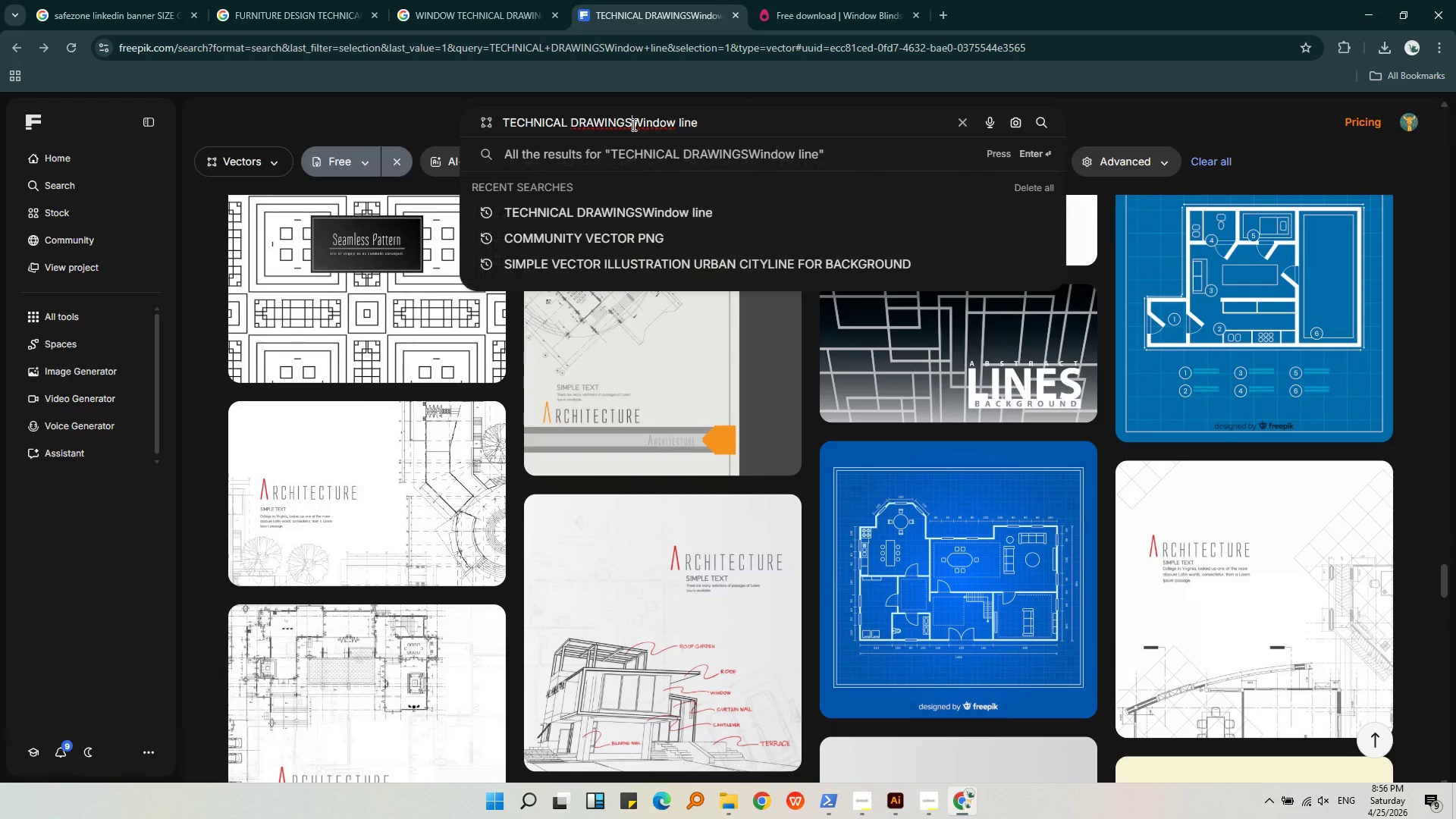 
key(Space)
 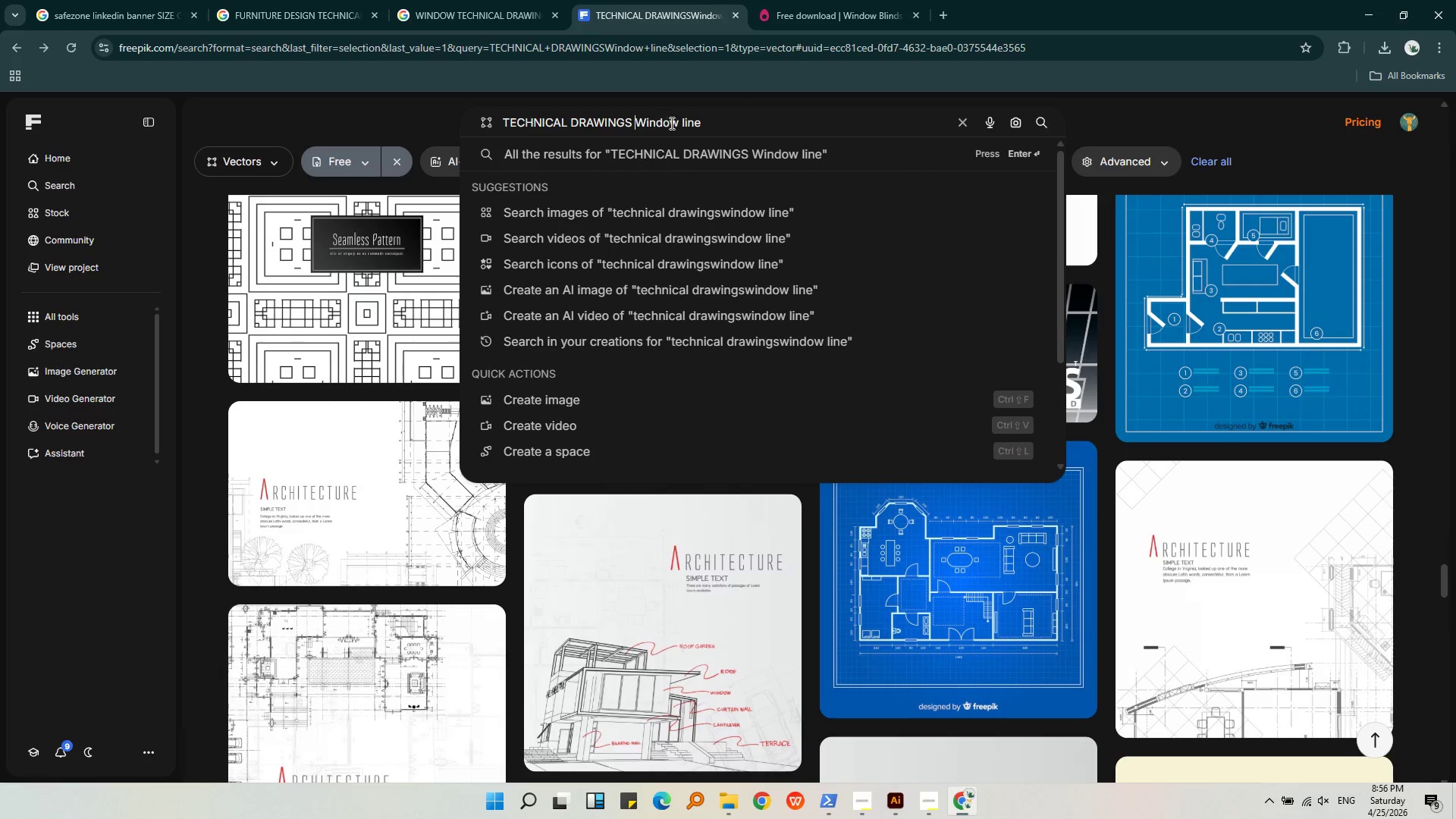 
hold_key(key=ShiftLeft, duration=0.47)
left_click([676, 123])
 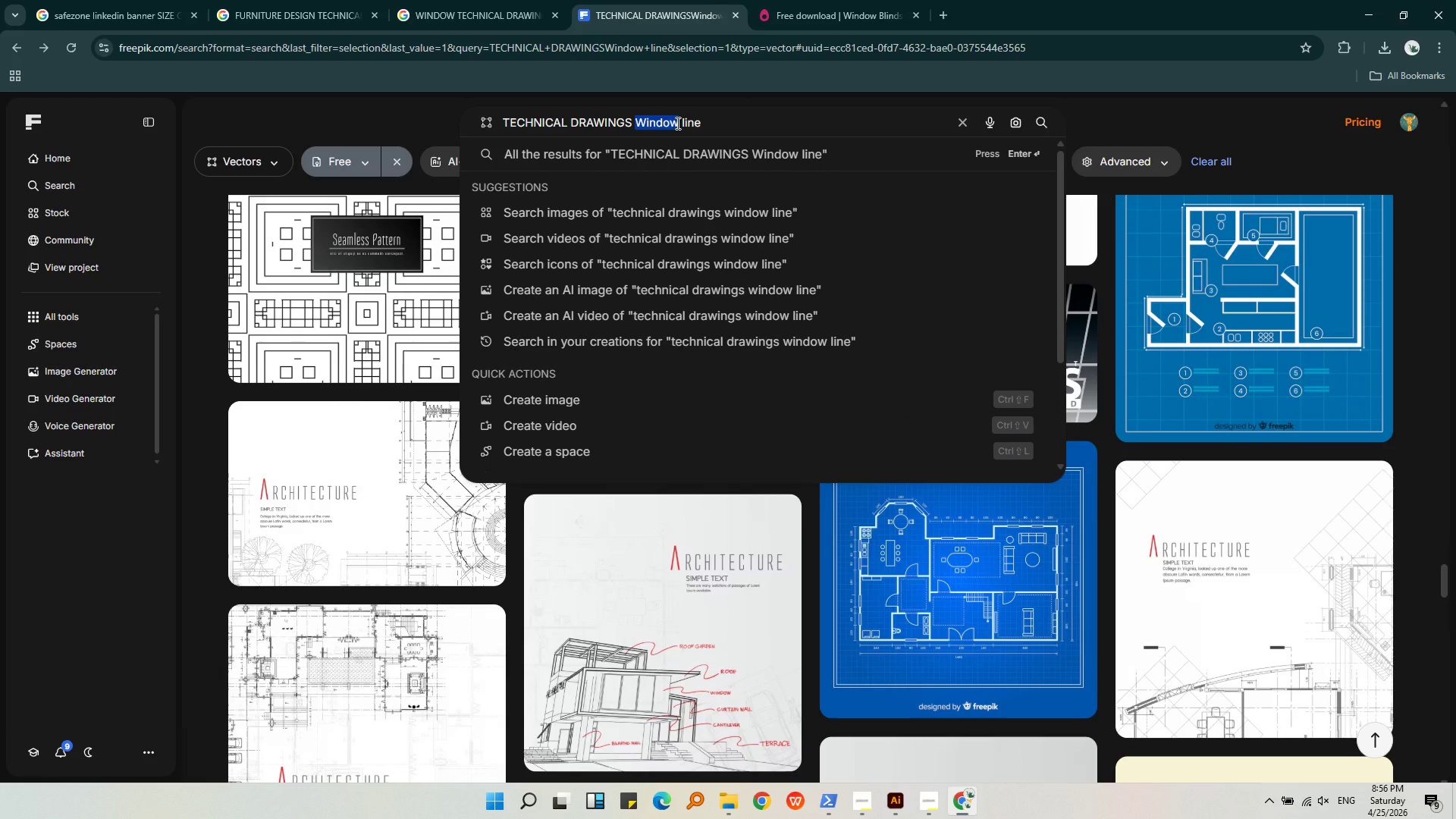 
type(furniture)
 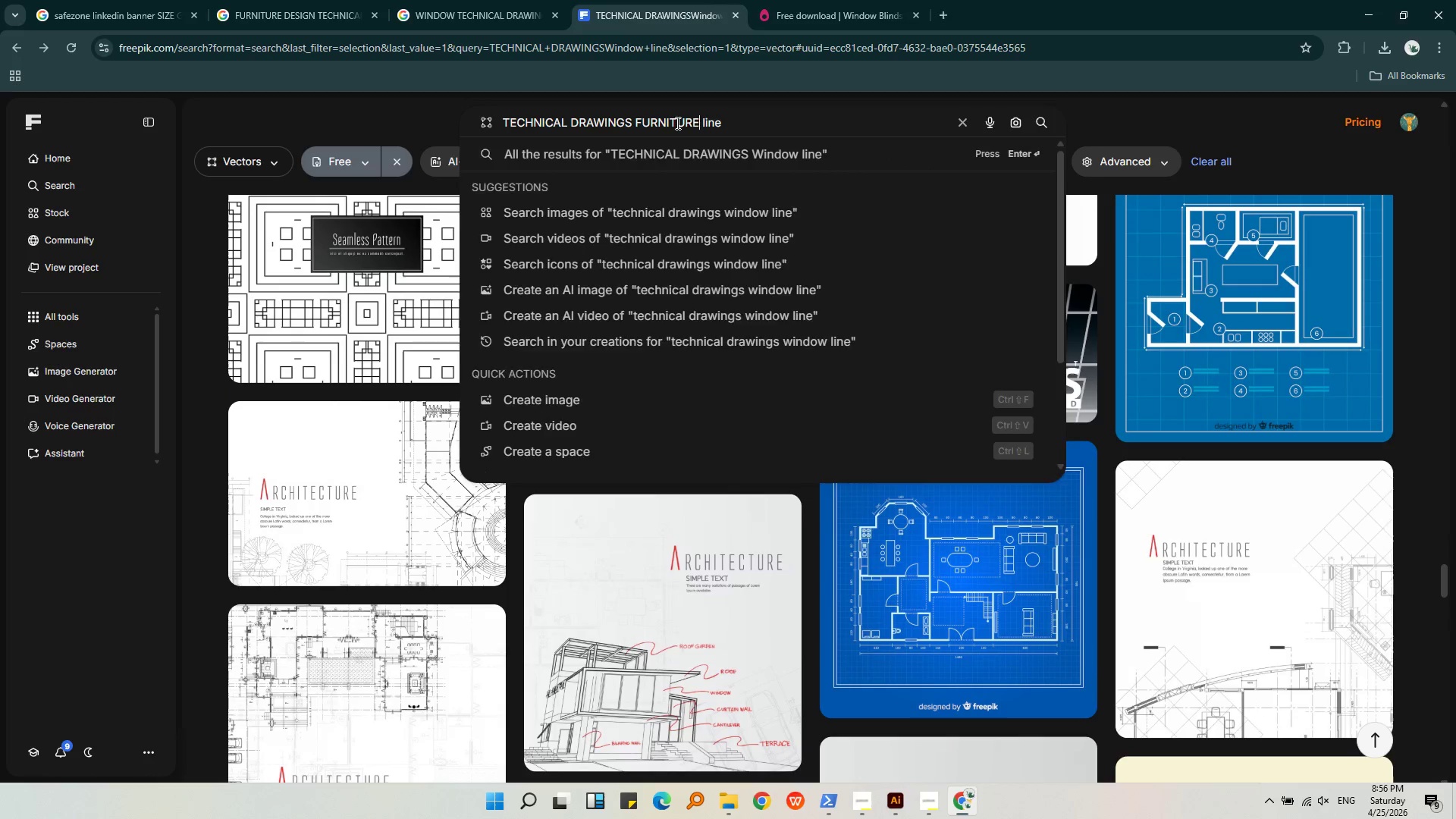 
key(Enter)
 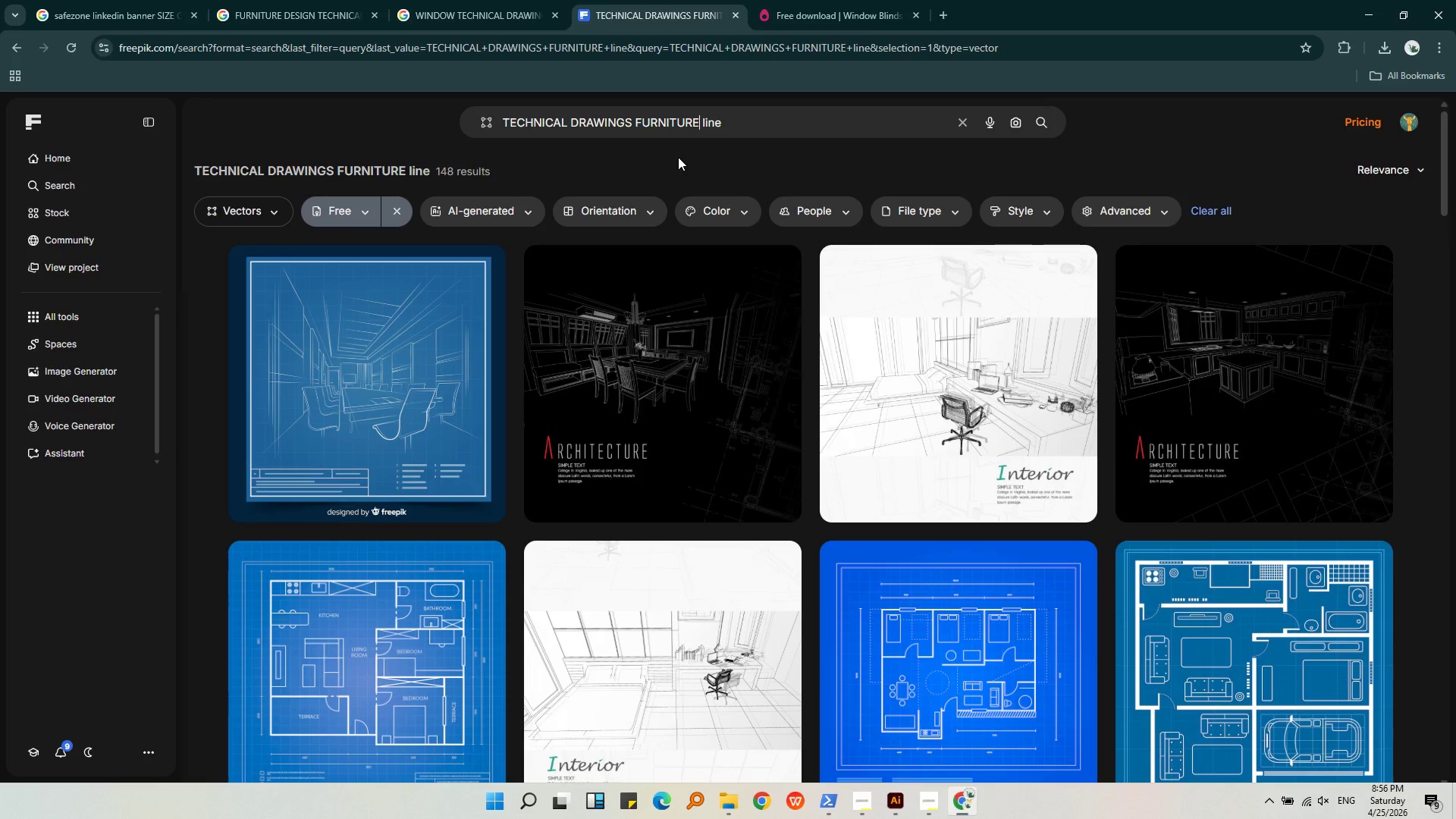 
scroll: coordinate [678, 157], scroll_direction: down, amount: 27.0
 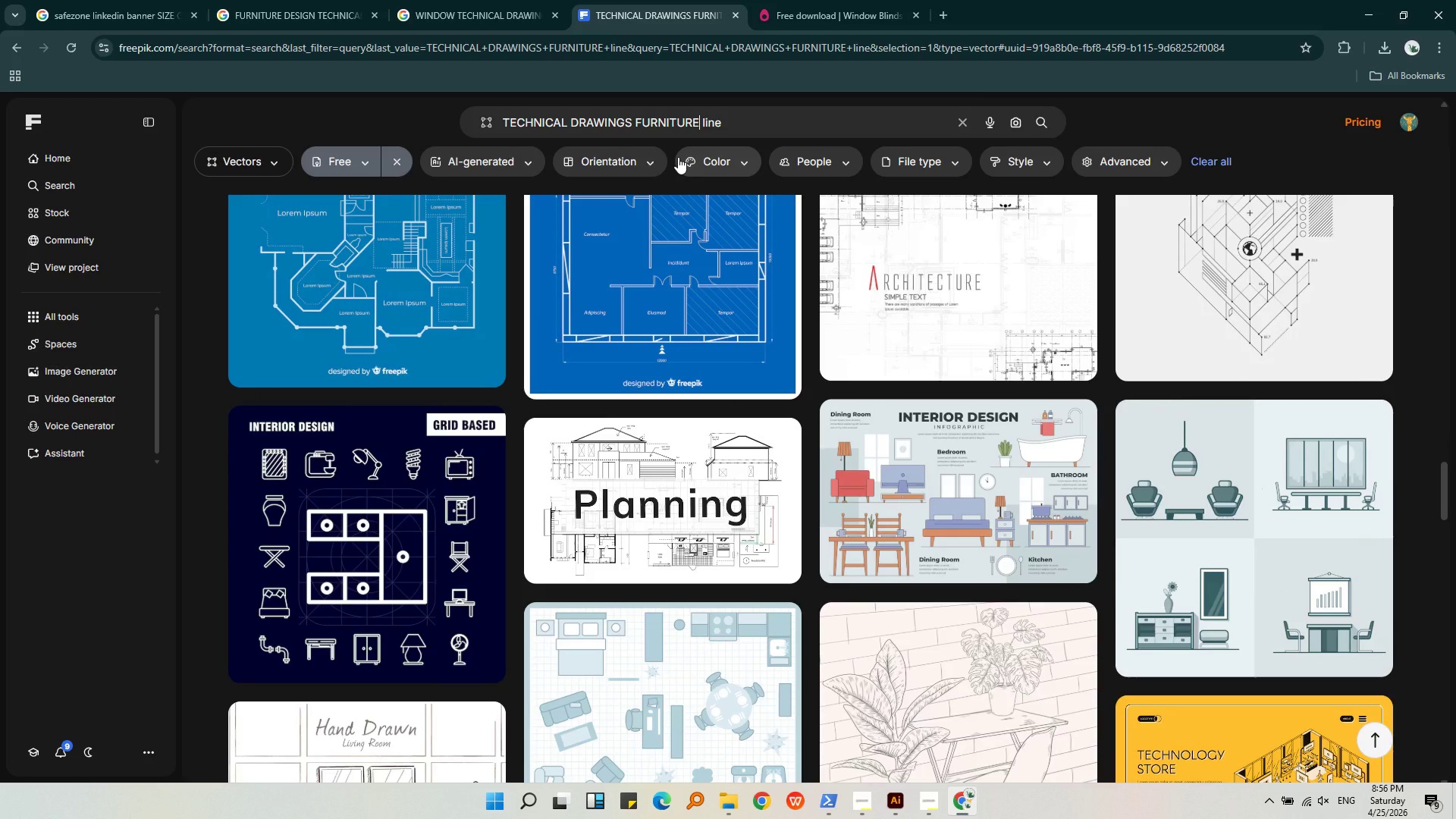 
wait(5.58)
 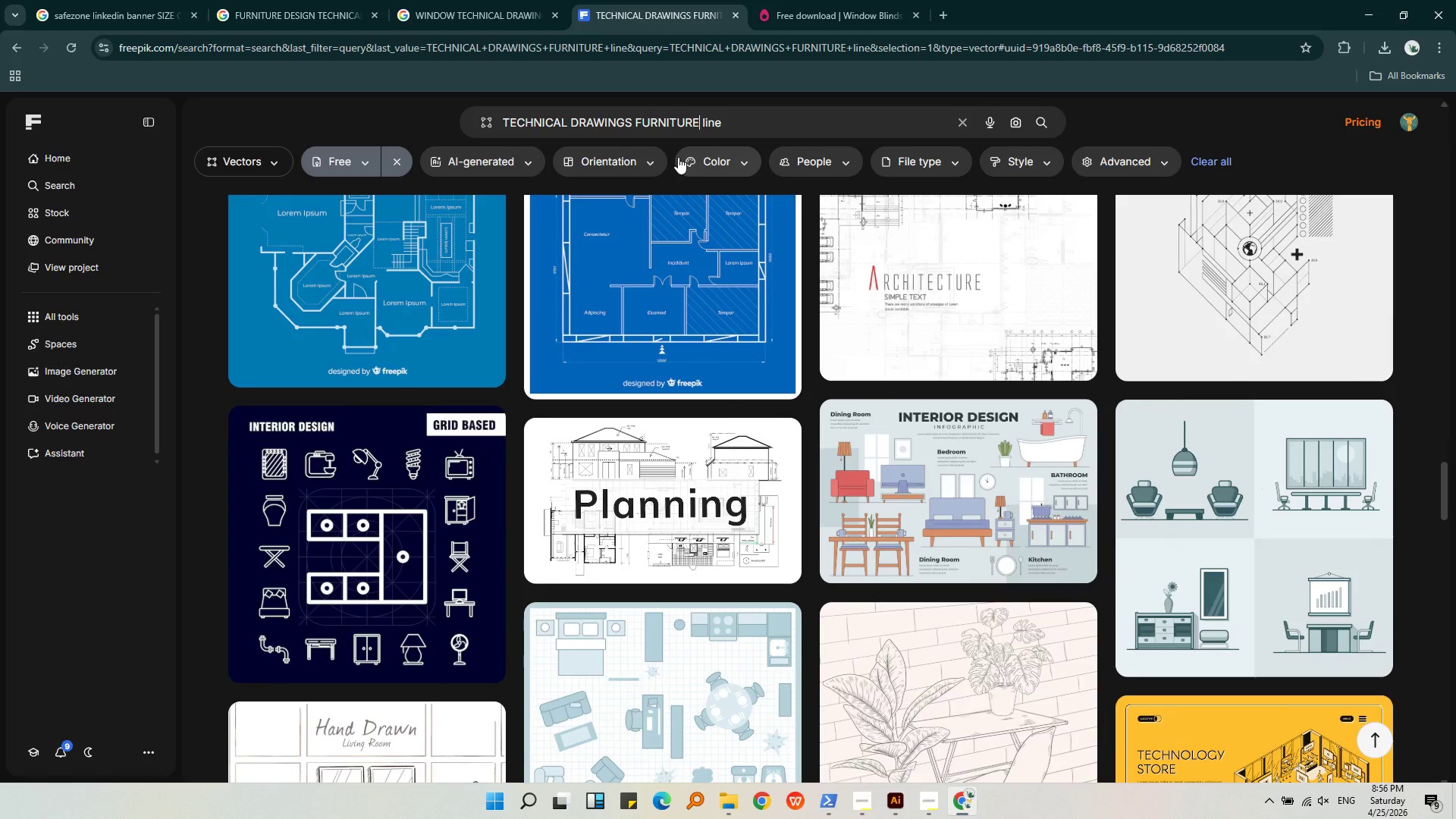 
scroll: coordinate [678, 157], scroll_direction: down, amount: 26.0
 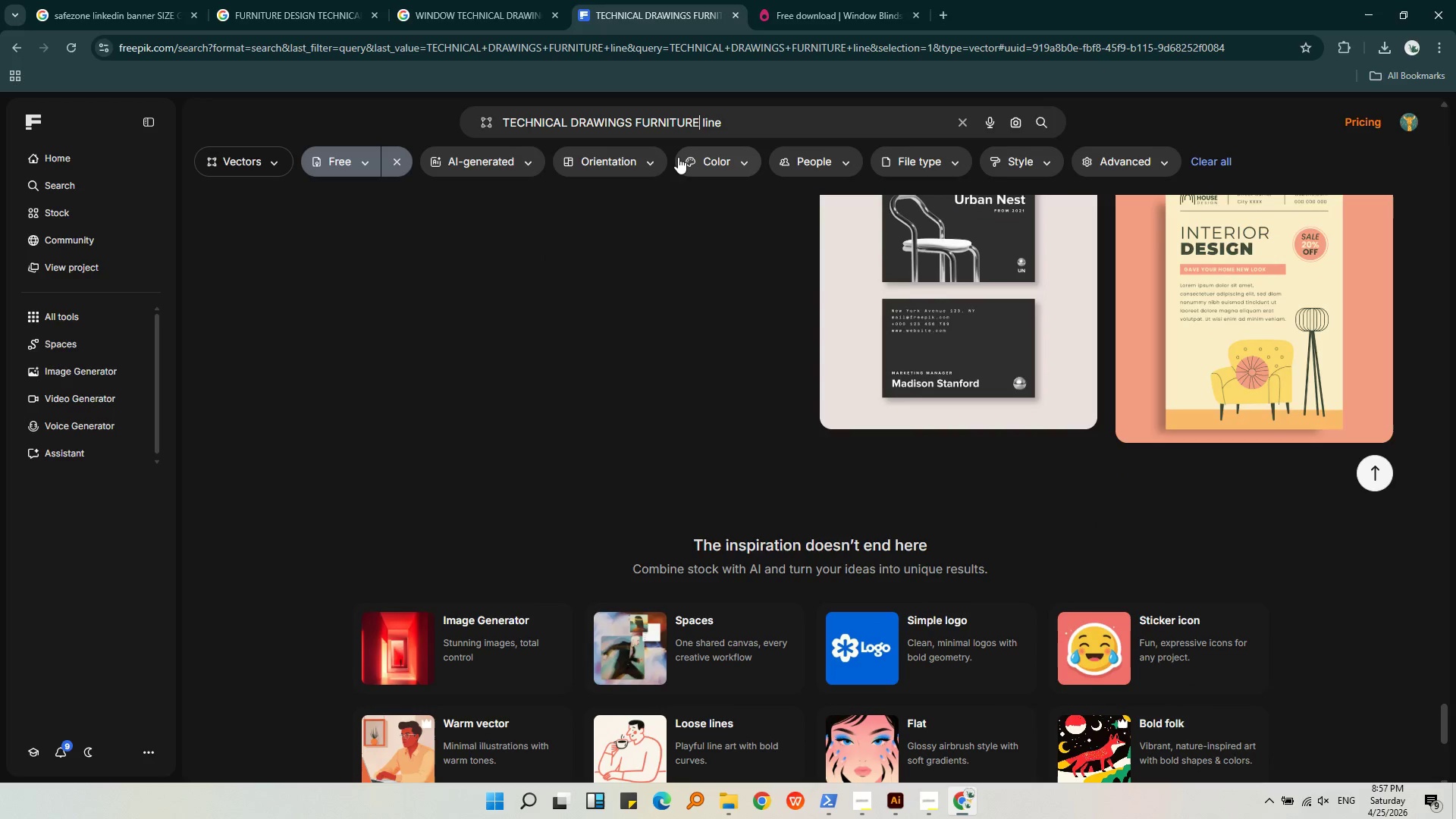 
scroll: coordinate [678, 157], scroll_direction: down, amount: 4.0
 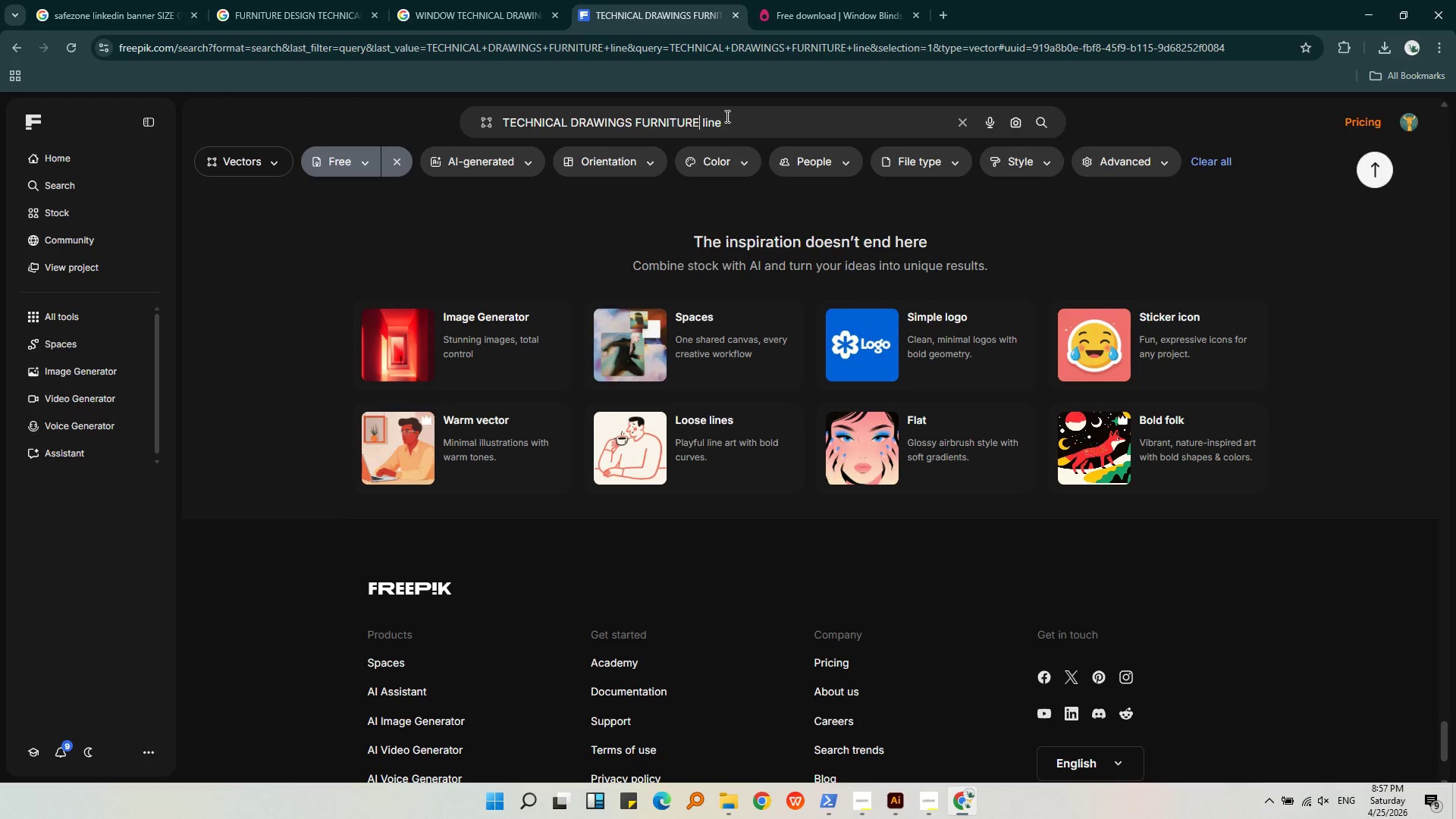 
left_click_drag(start_coordinate=[739, 121], to_coordinate=[332, 116])
 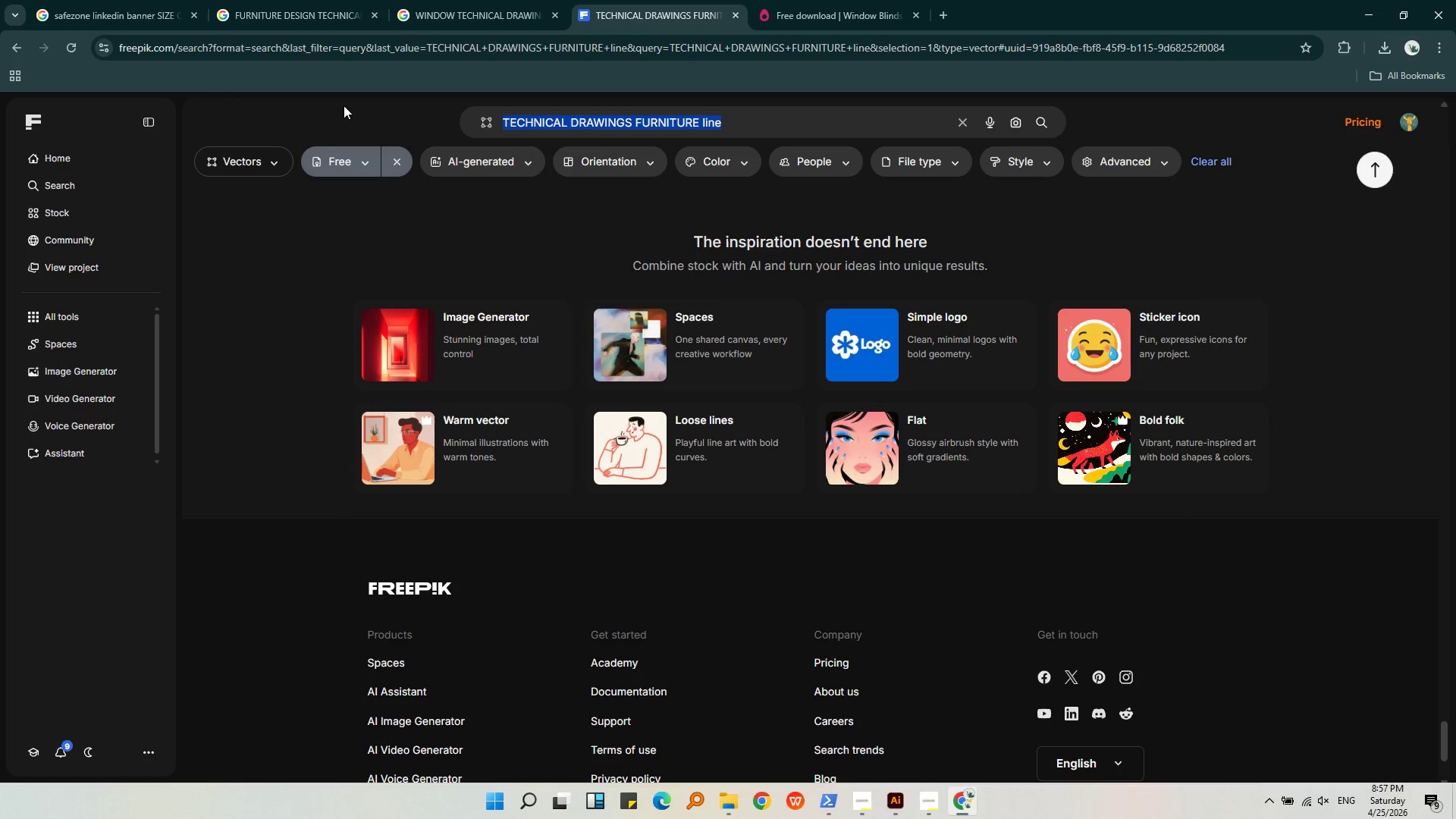 
key(Control+ControlLeft)
 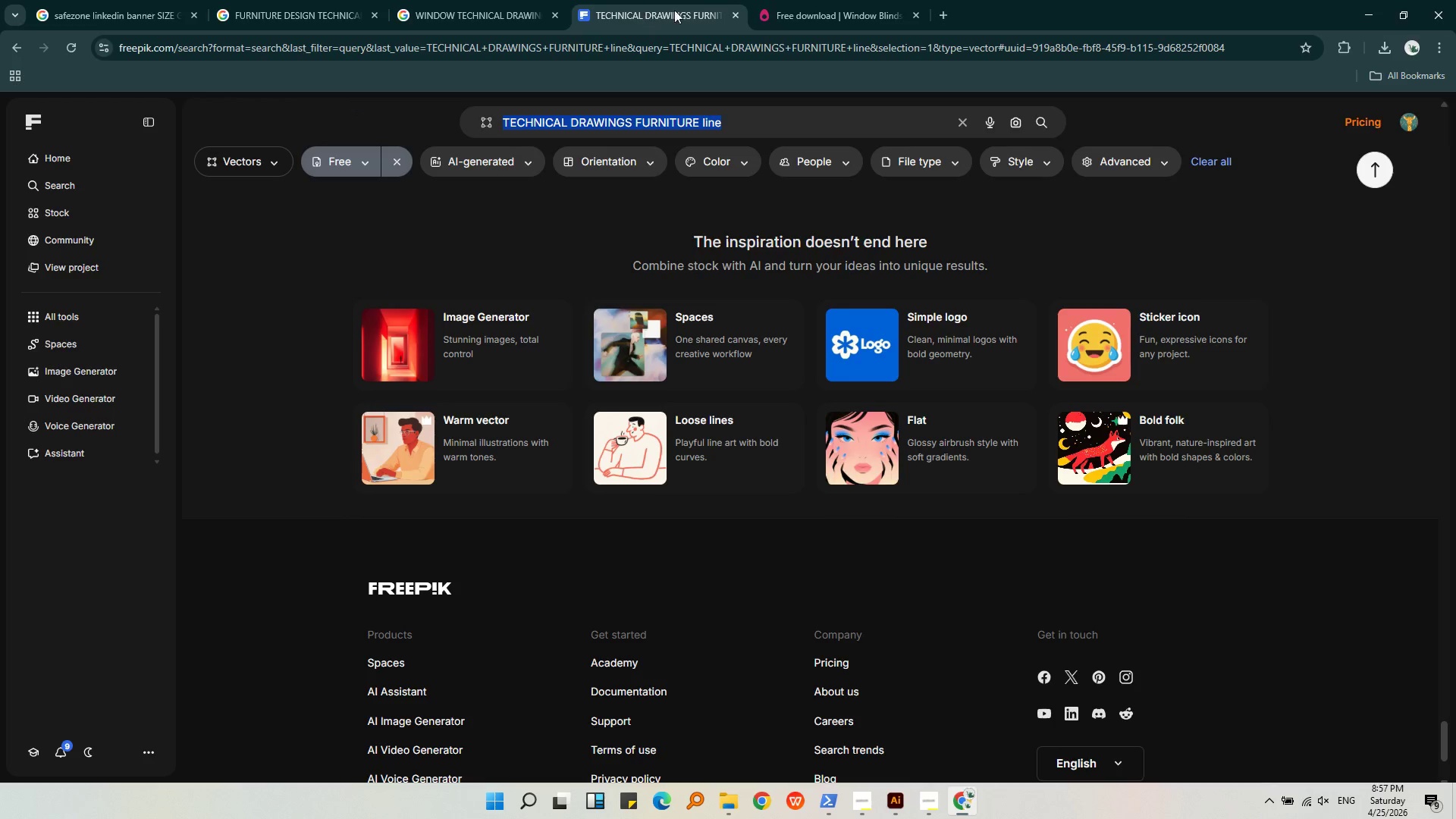 
key(Control+C)
 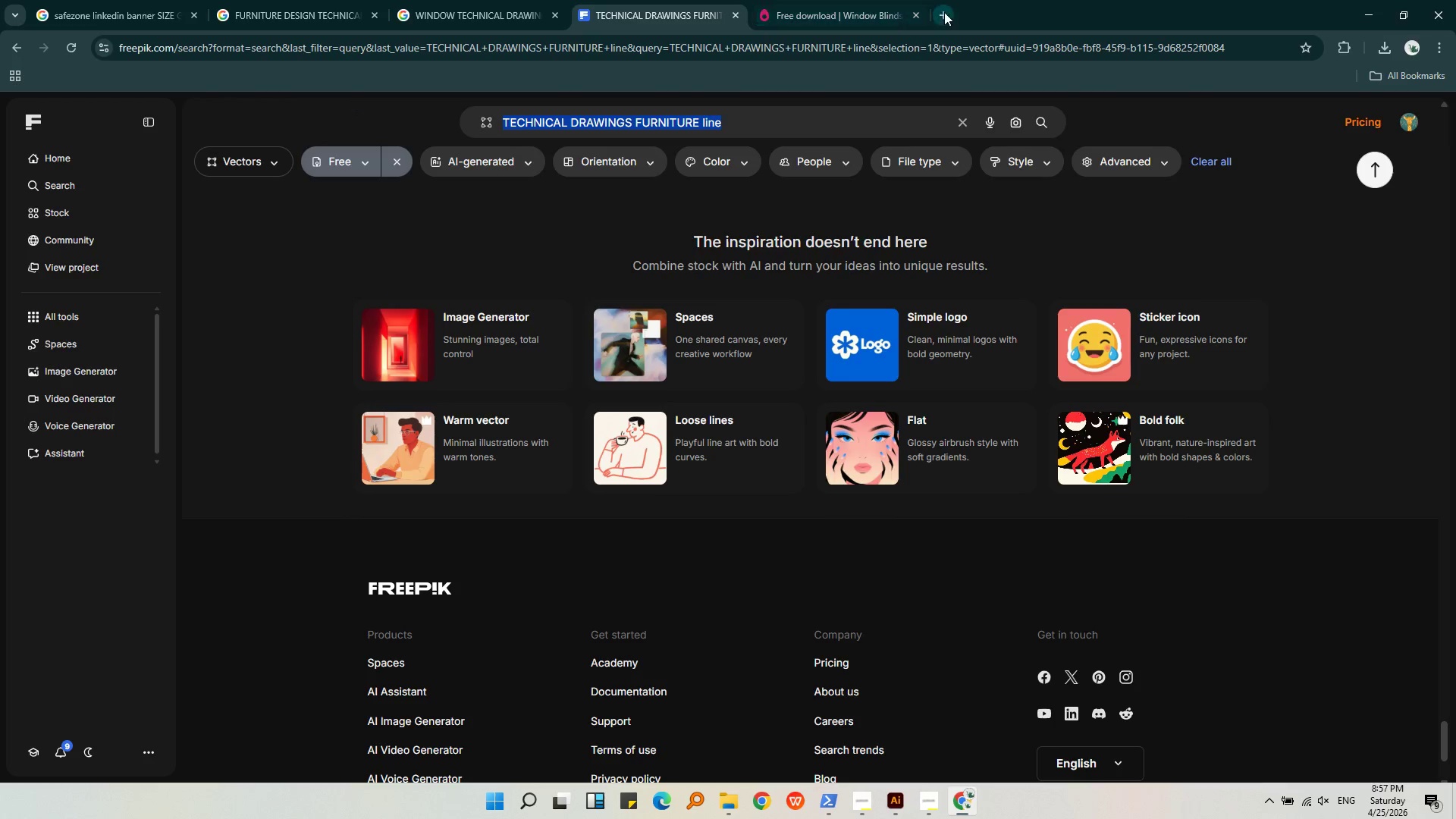 
left_click([833, 0])
 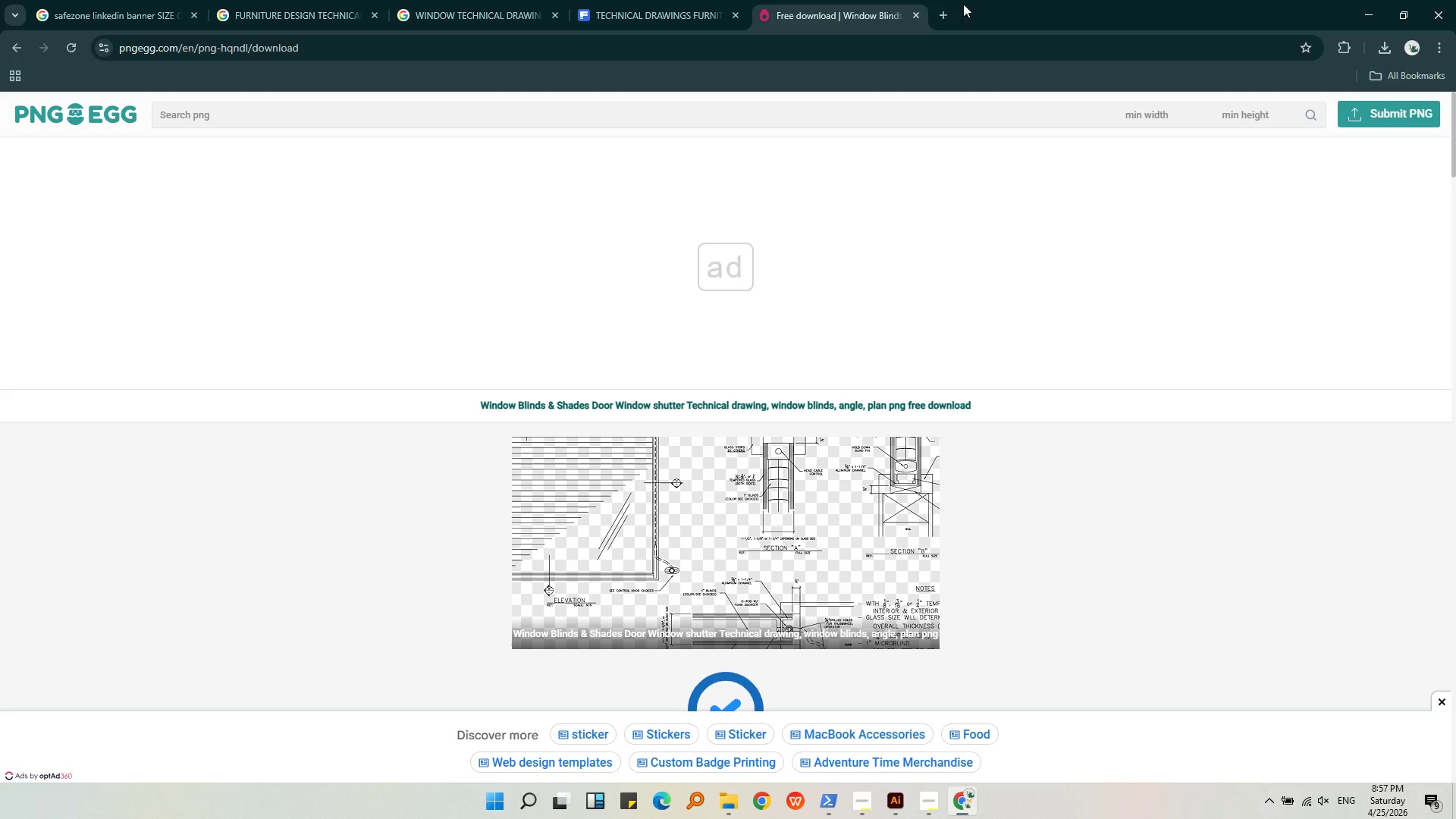 
left_click([936, 5])
 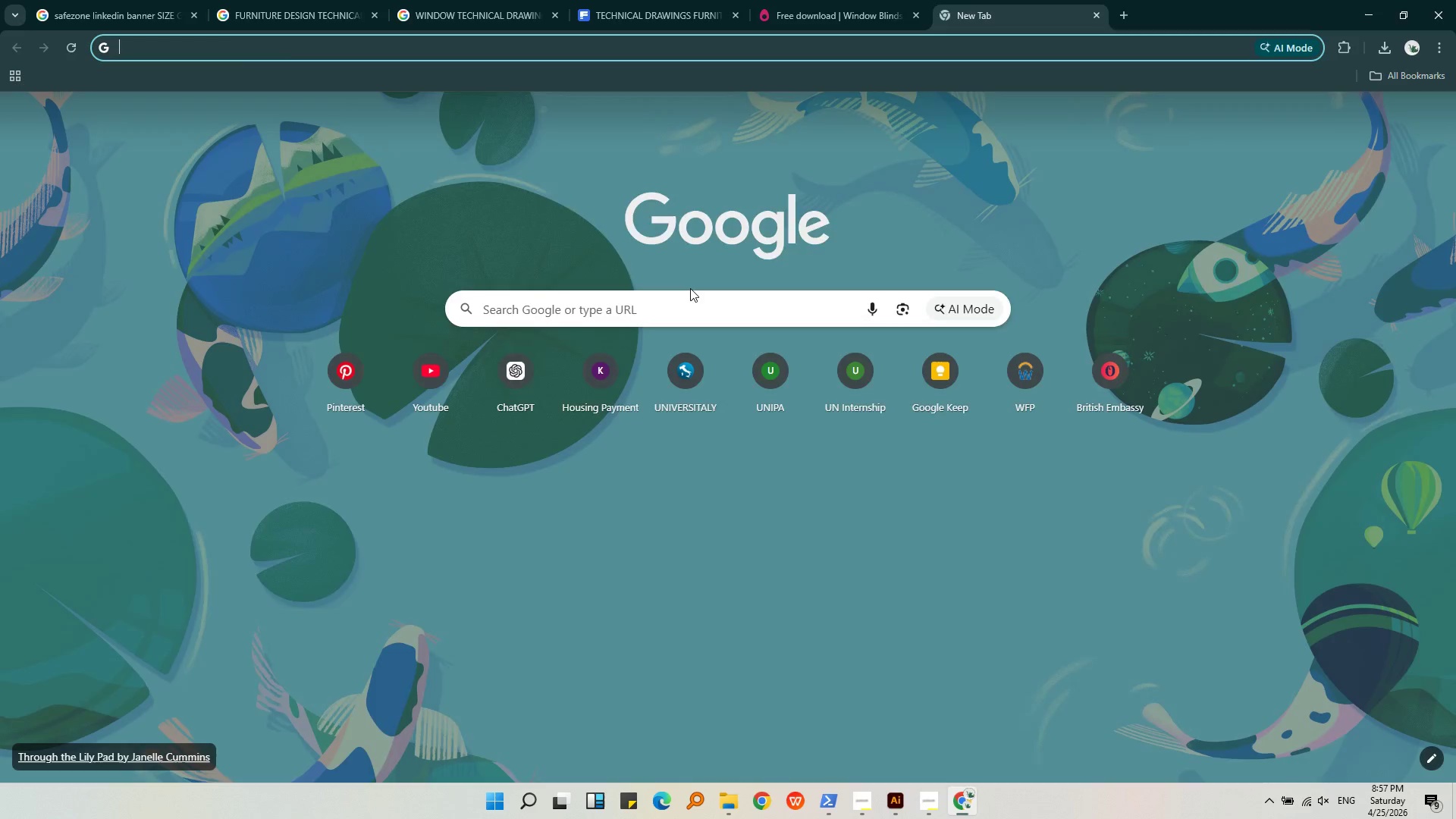 
left_click([691, 292])
 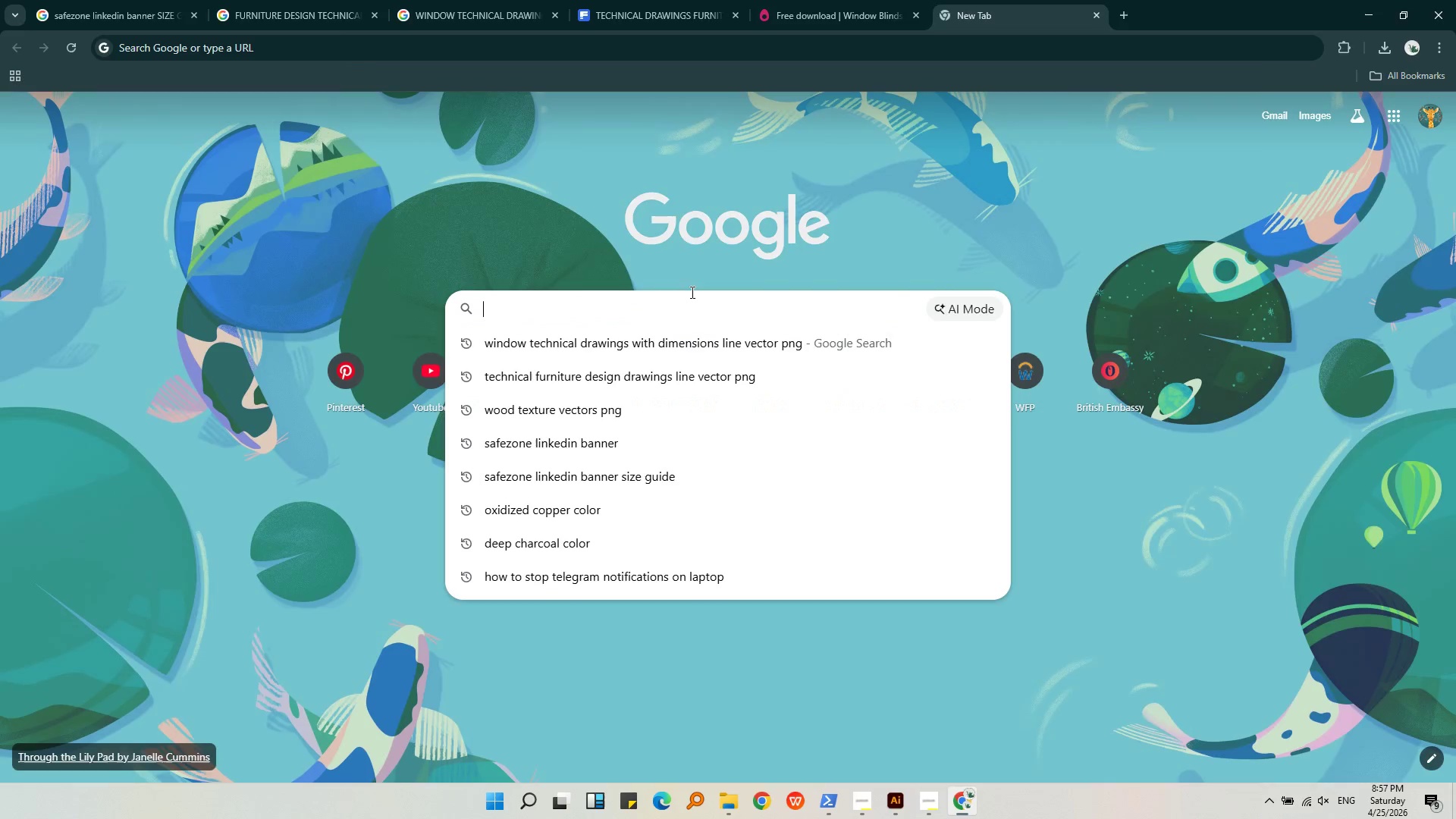 
key(Control+ControlLeft)
 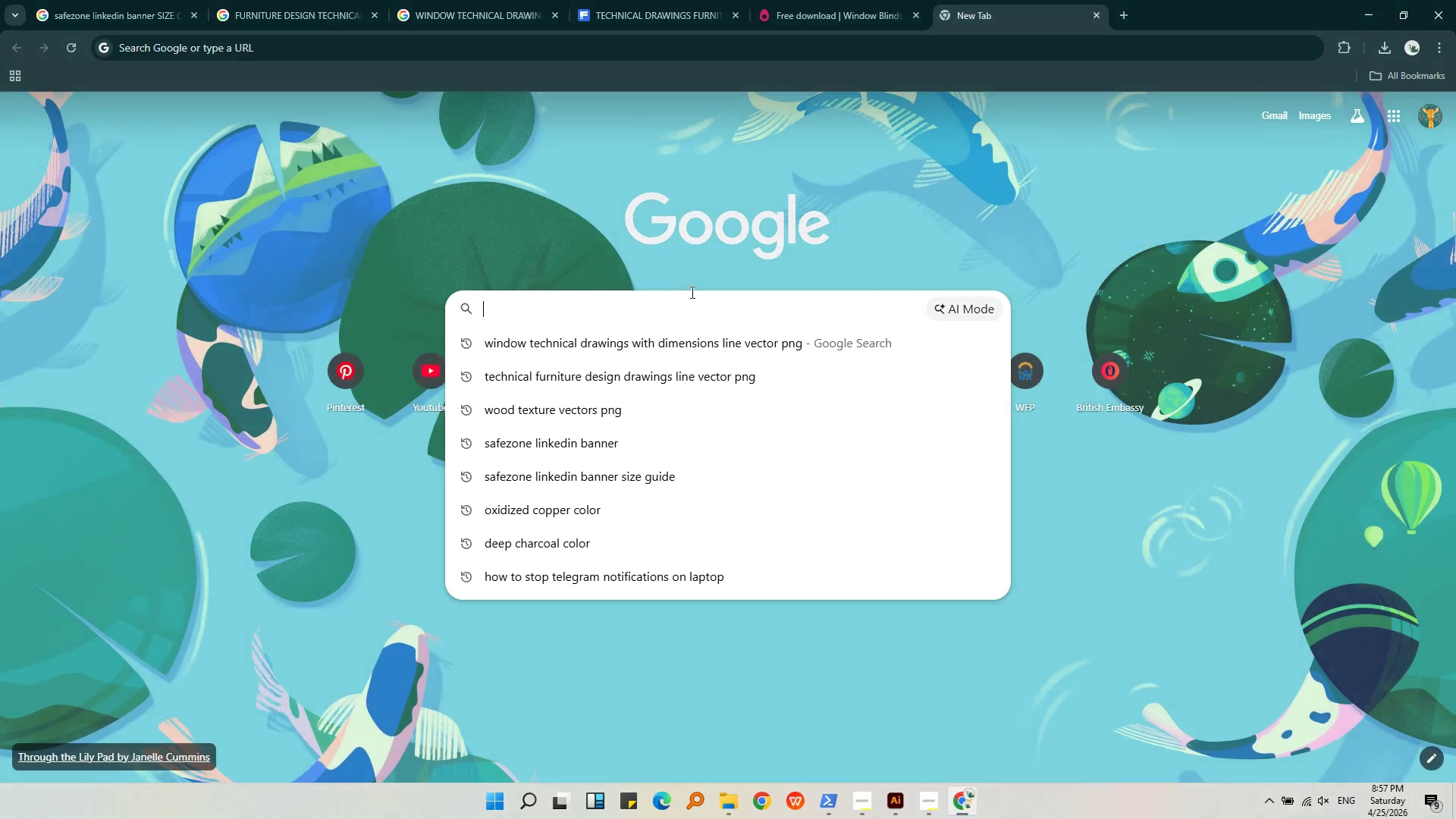 
key(Control+V)
 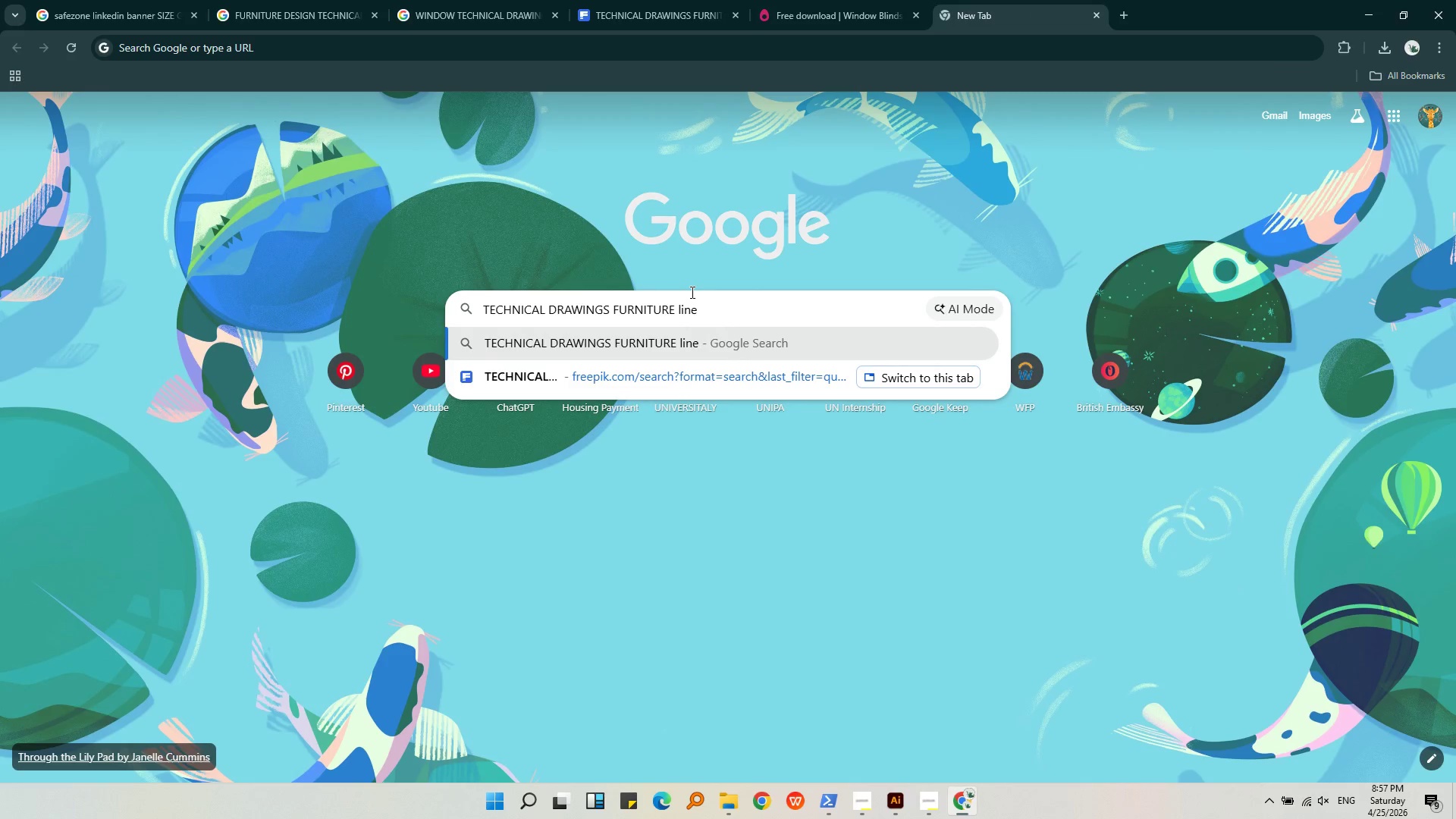 
key(Control+NumpadEnter)
 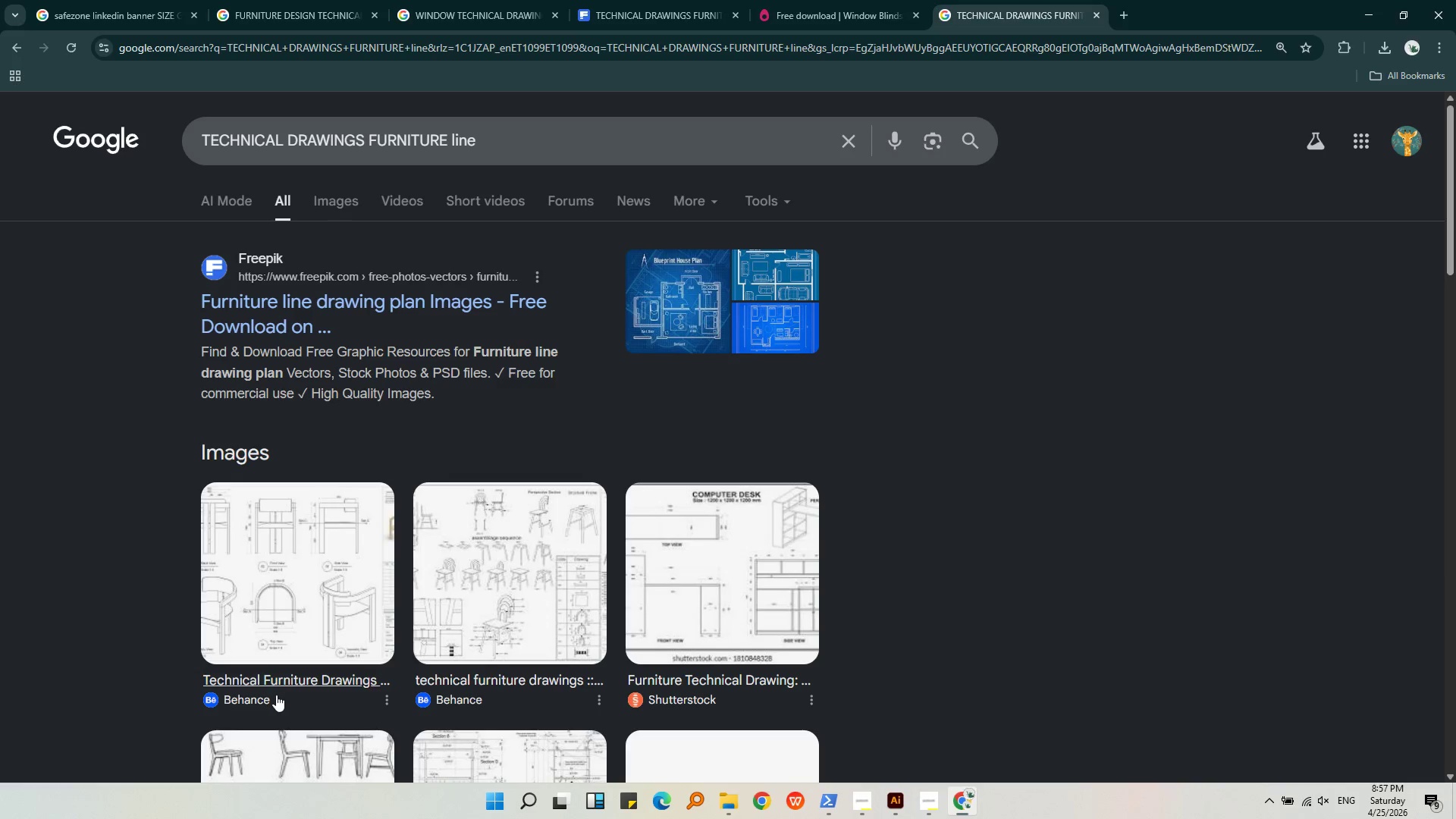 
scroll: coordinate [500, 689], scroll_direction: down, amount: 5.0
 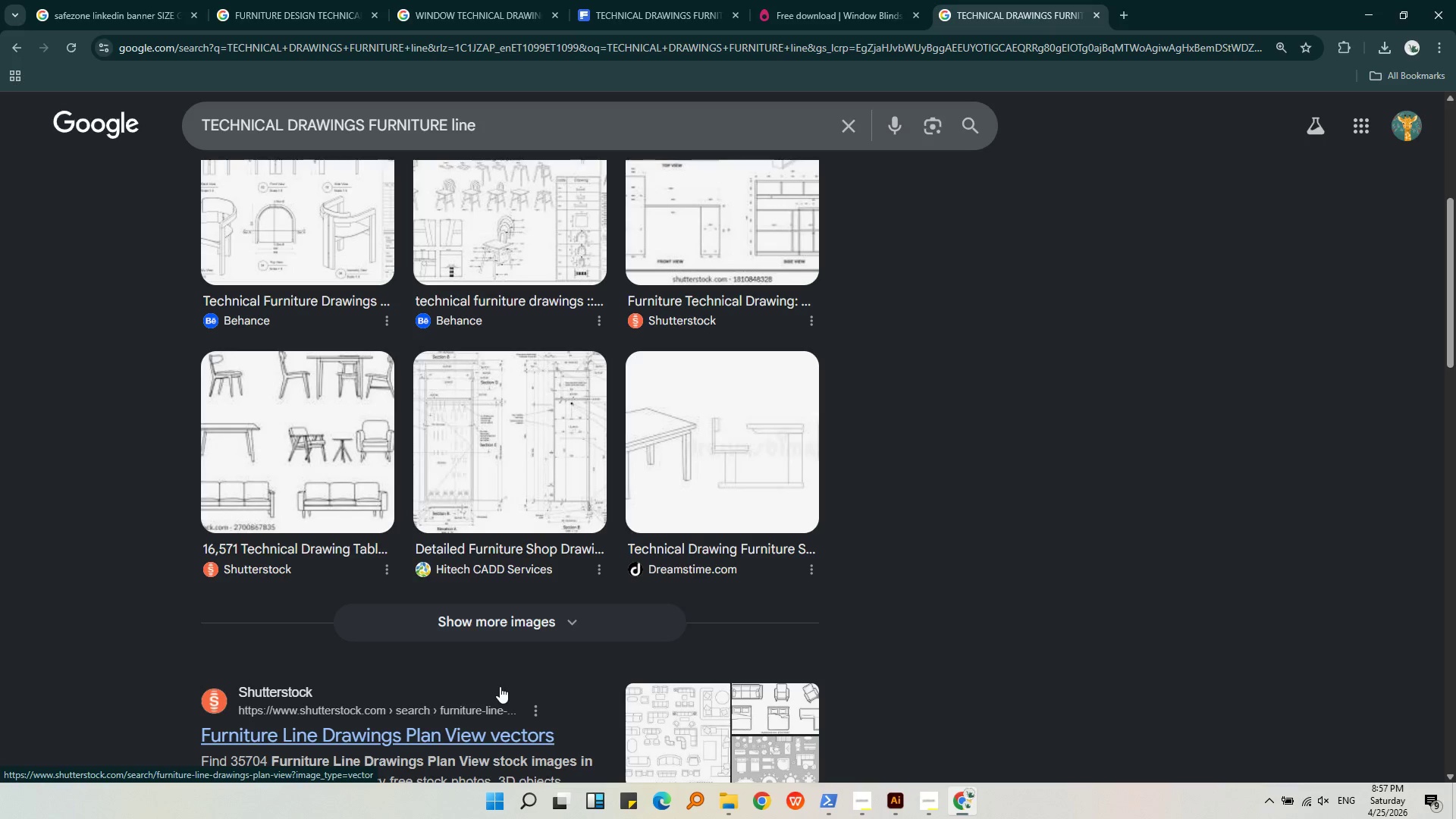 
scroll: coordinate [386, 616], scroll_direction: up, amount: 8.0
 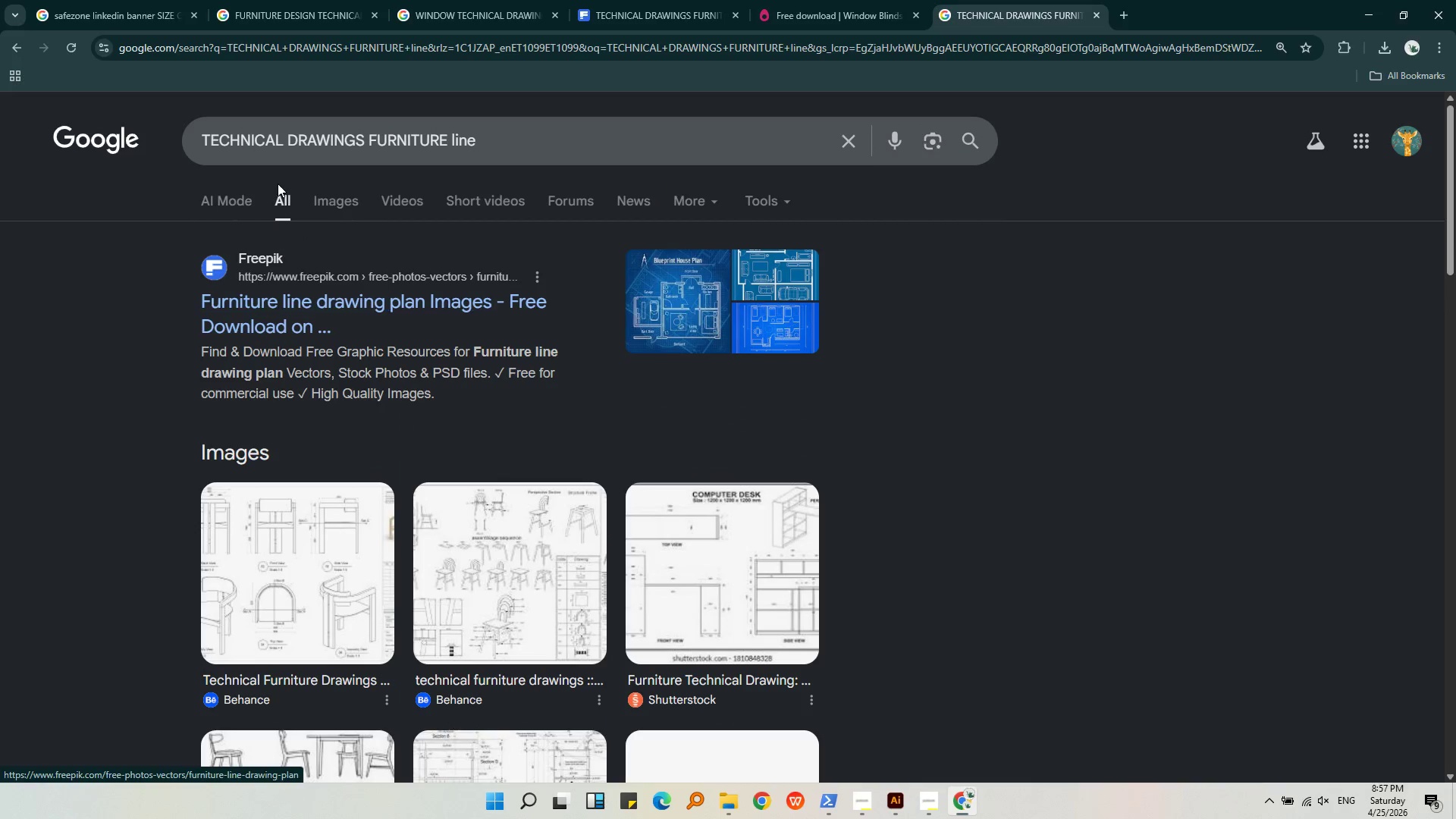 
left_click([314, 197])
 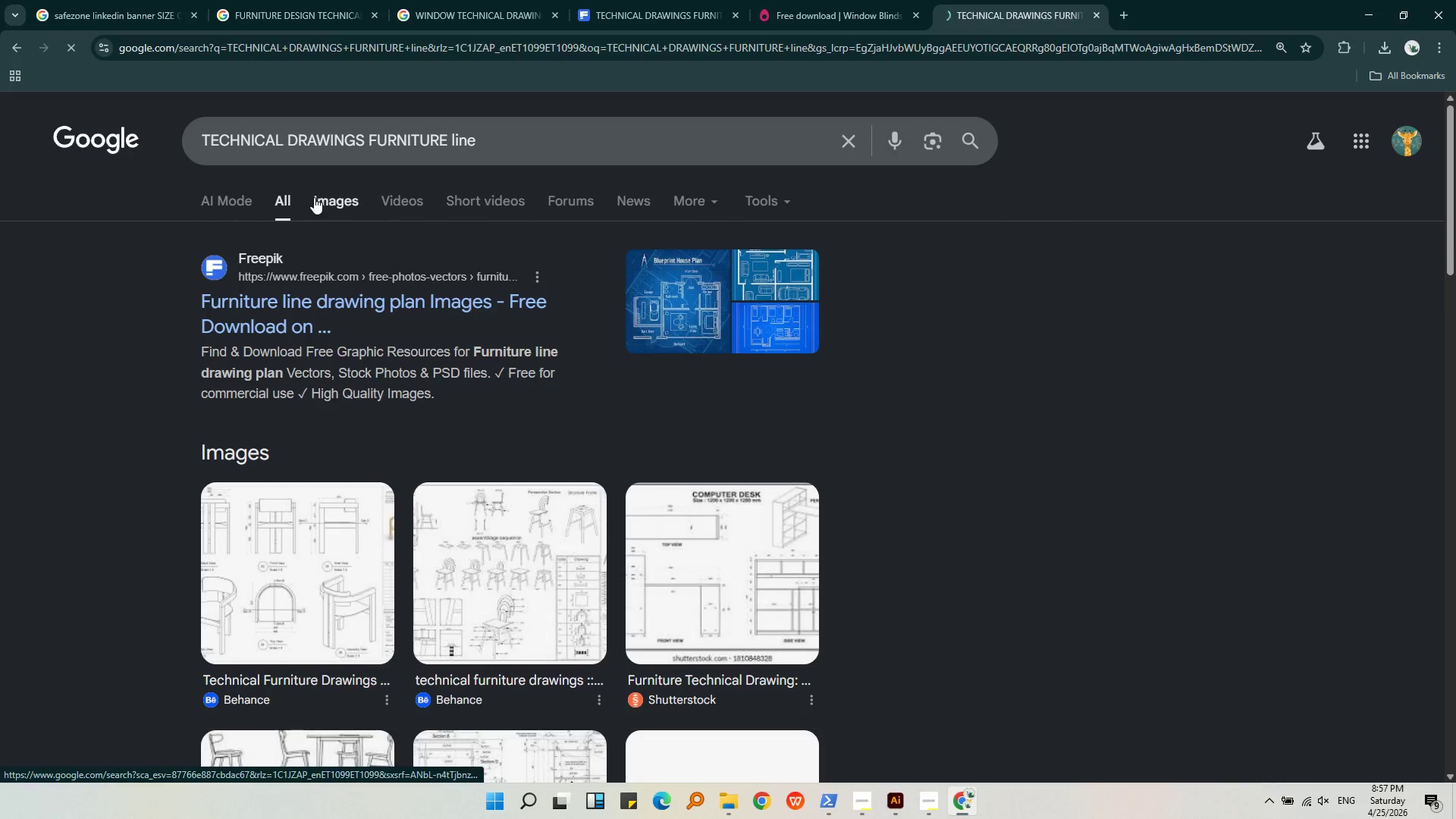 
mouse_move([372, 245])
 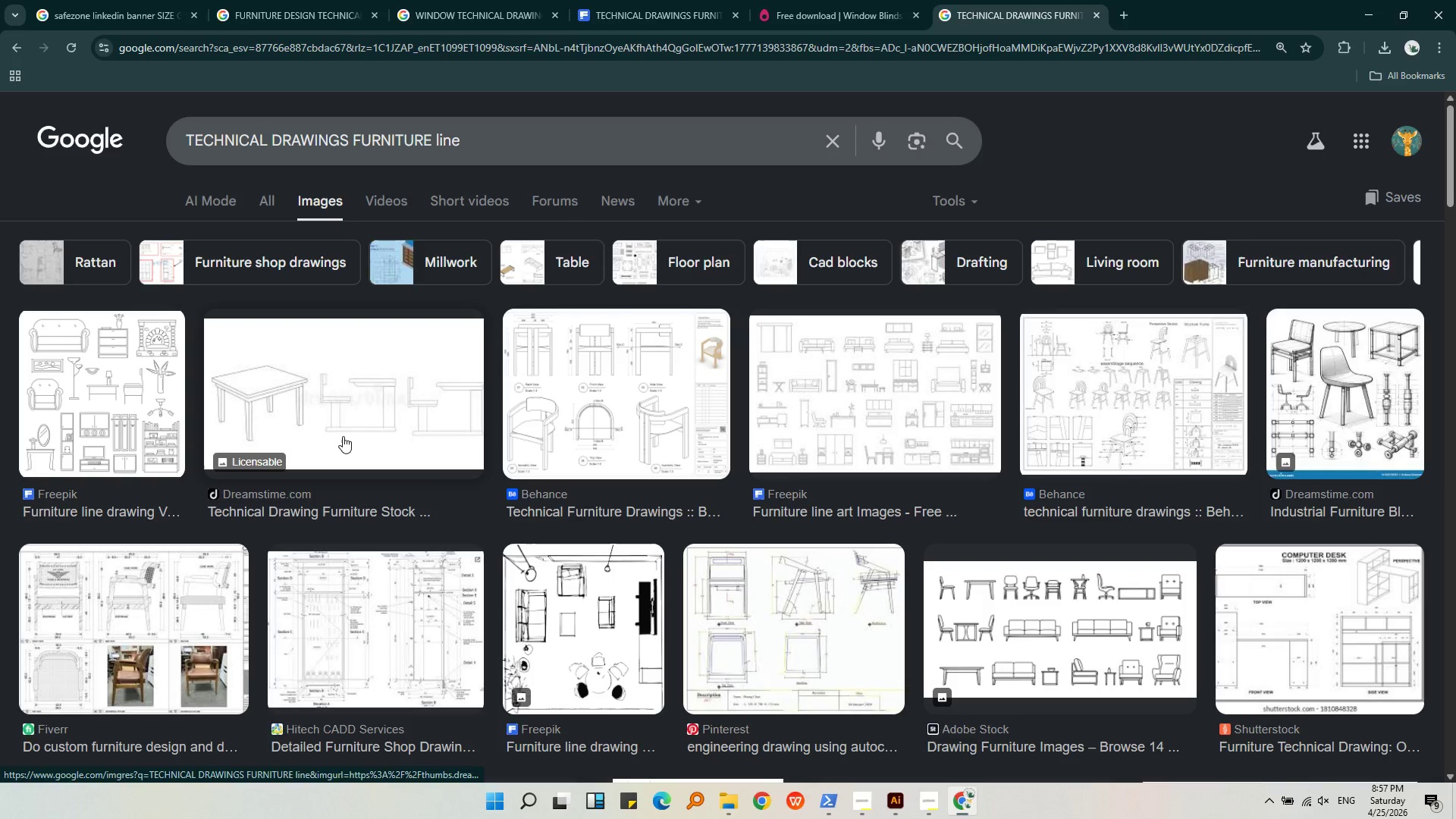 
left_click([363, 416])
 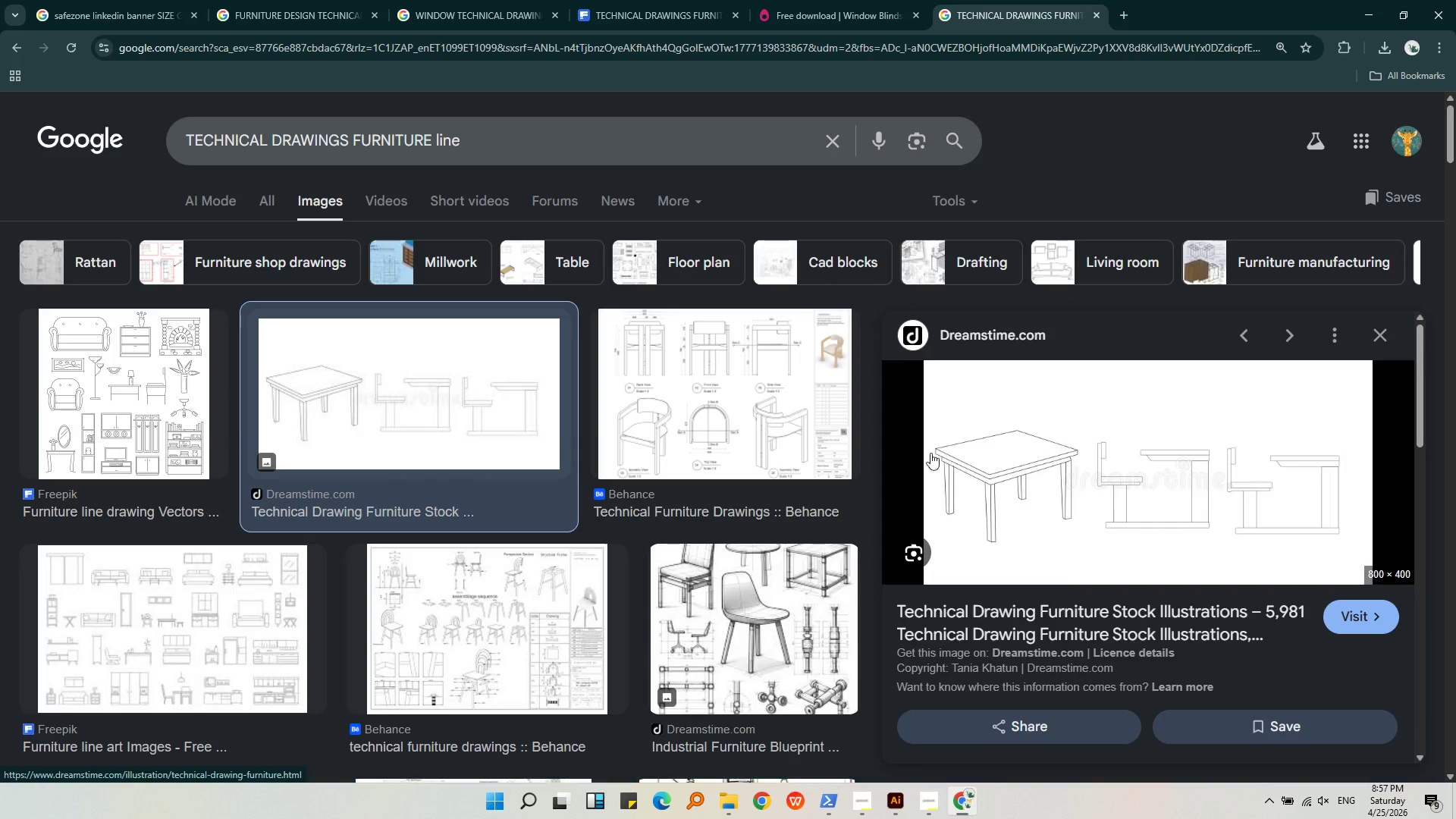 
left_click_drag(start_coordinate=[886, 614], to_coordinate=[1109, 612])
 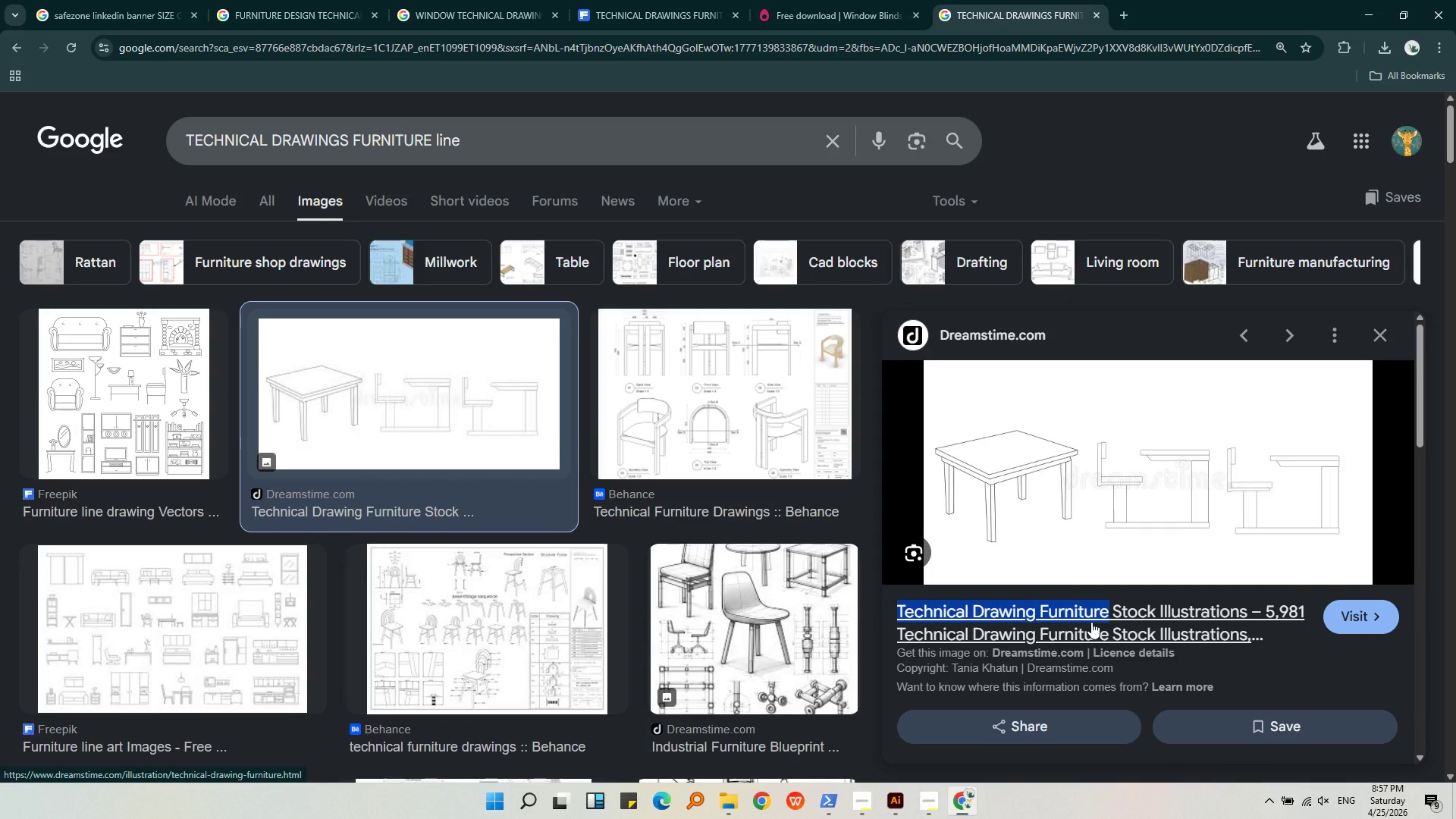 
key(Control+C)
 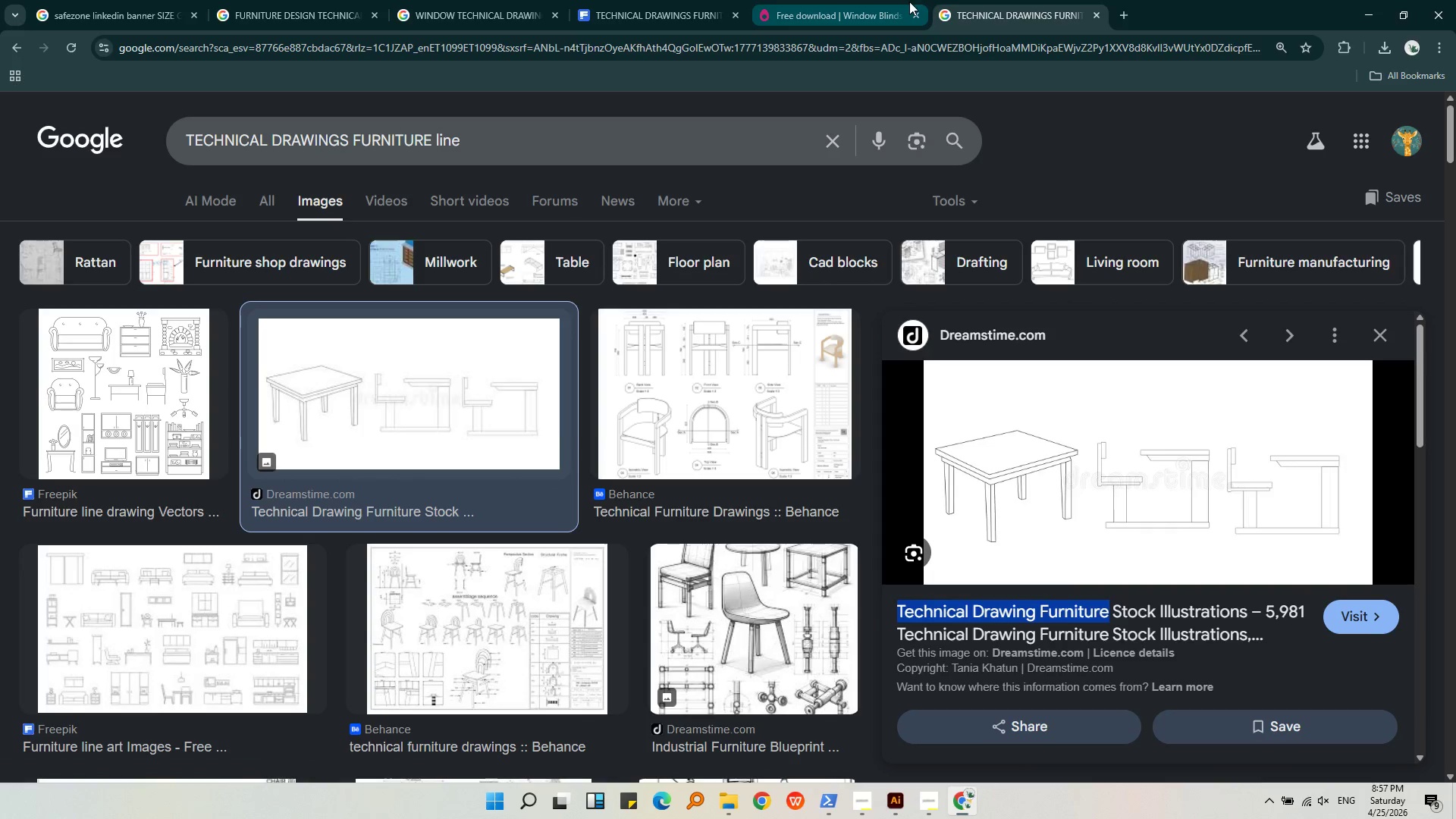 
scroll: coordinate [598, 237], scroll_direction: down, amount: 9.0
 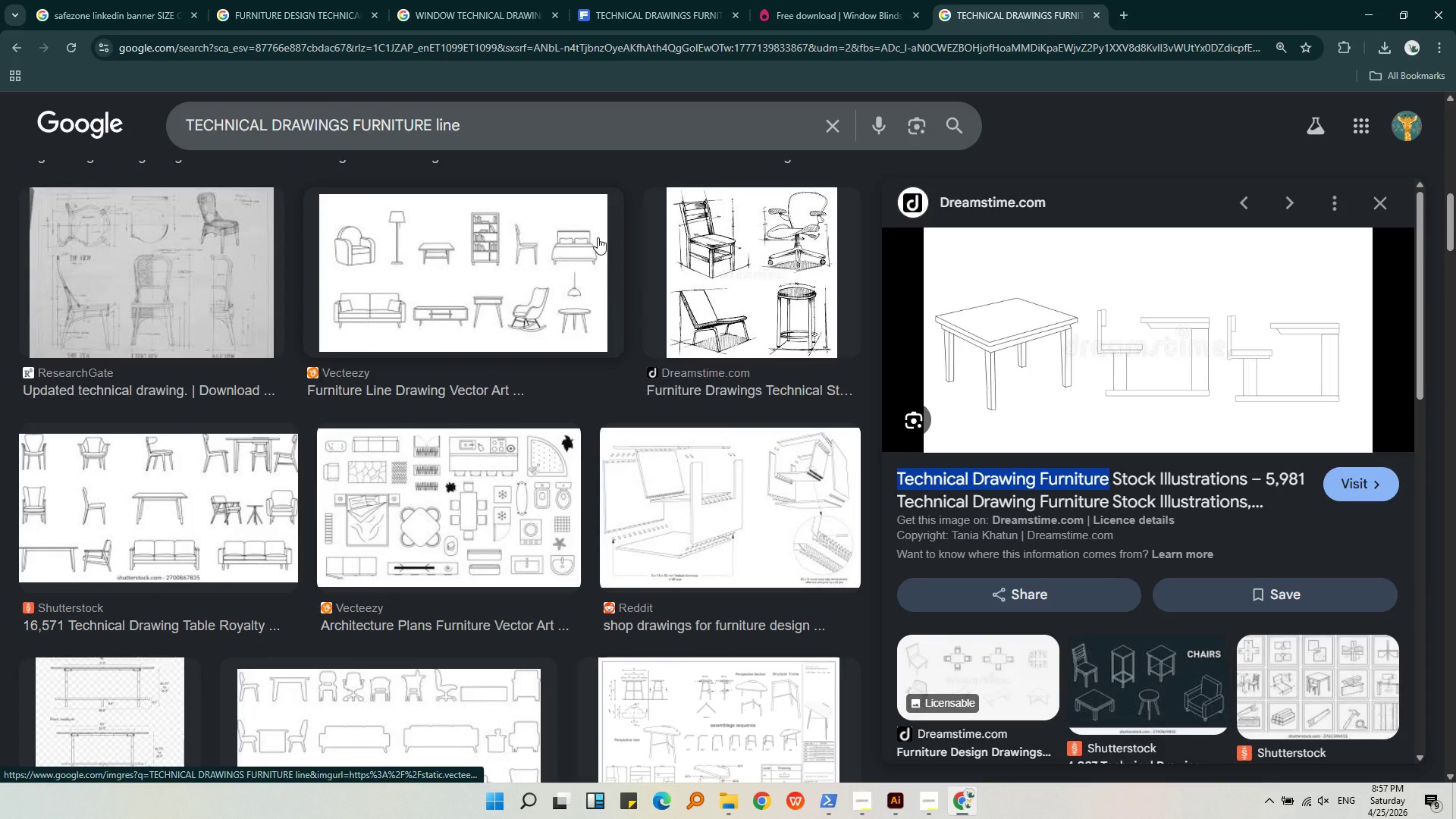 
left_click([480, 130])
 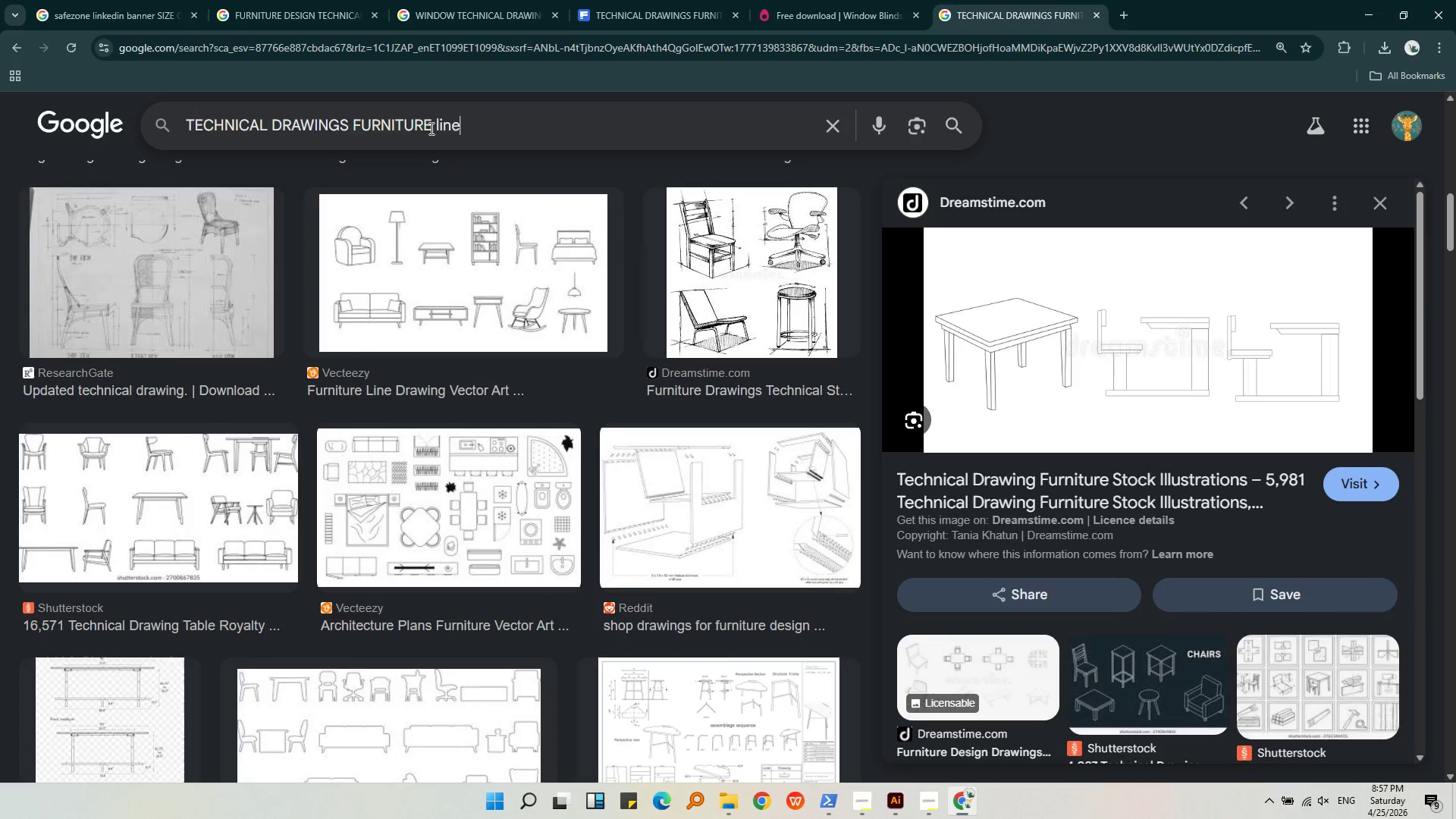 
left_click_drag(start_coordinate=[435, 120], to_coordinate=[476, 121])
 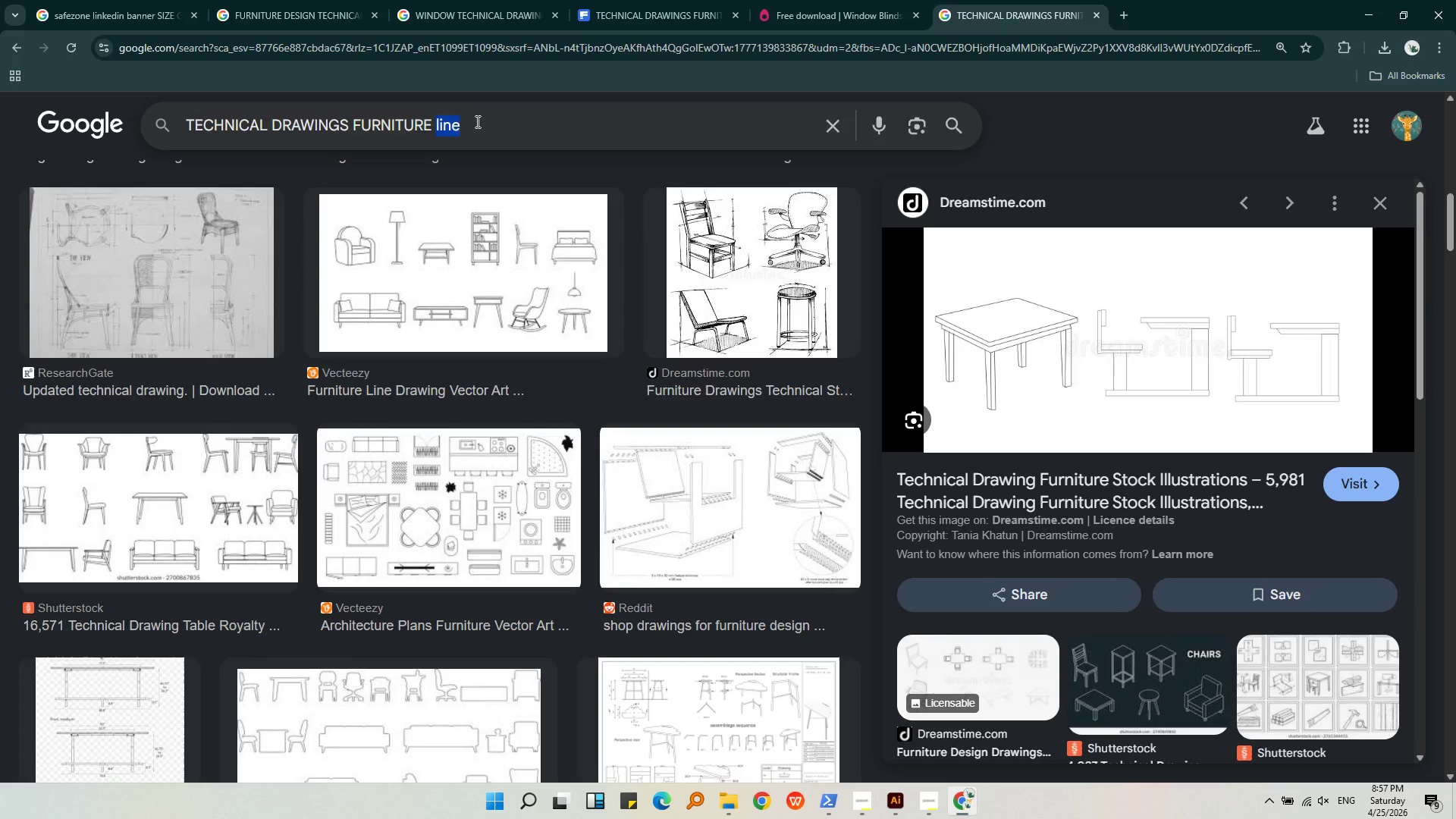 
type(vector downloaf)
key(Backspace)
type(d)
 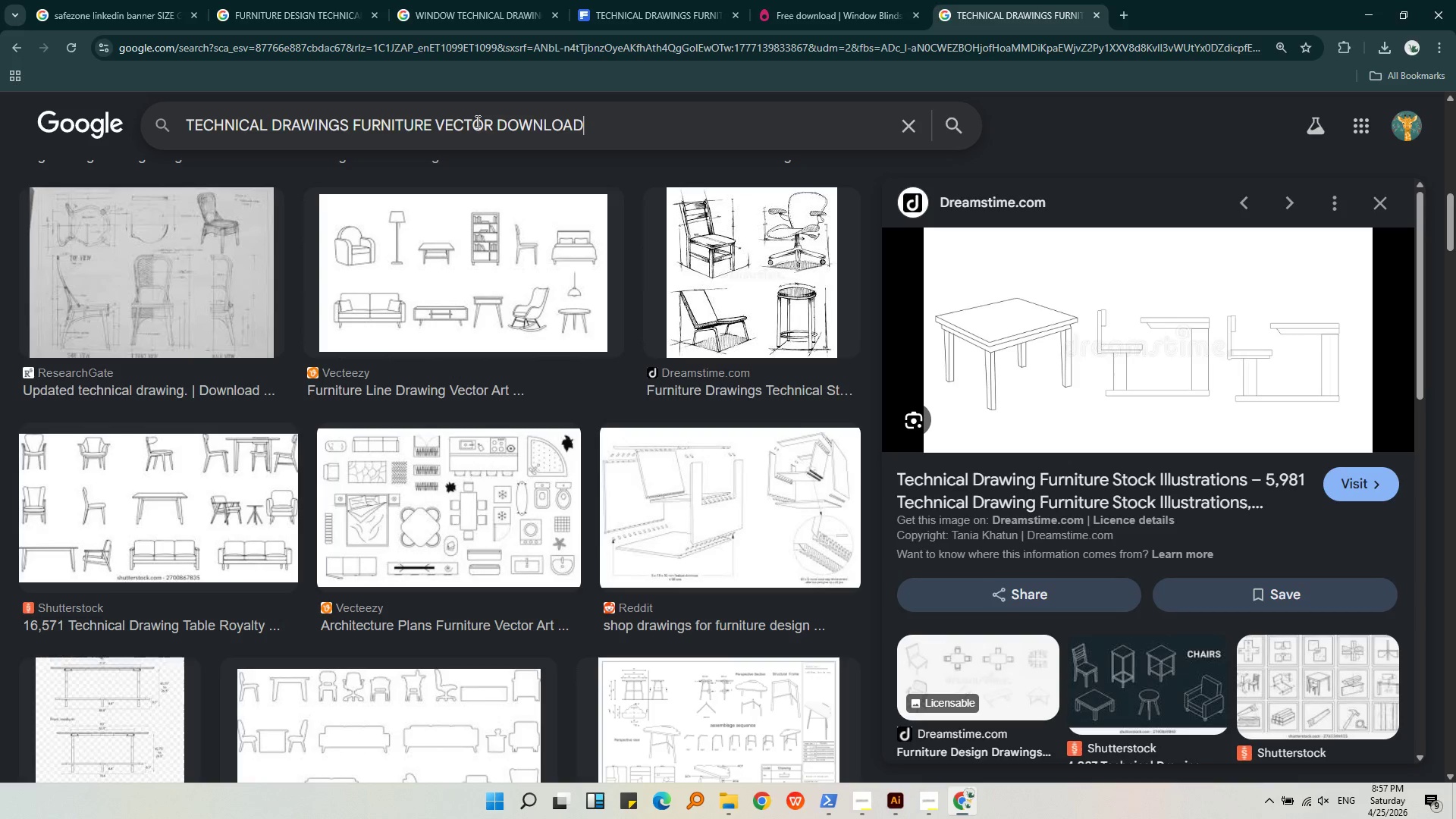 
key(Enter)
 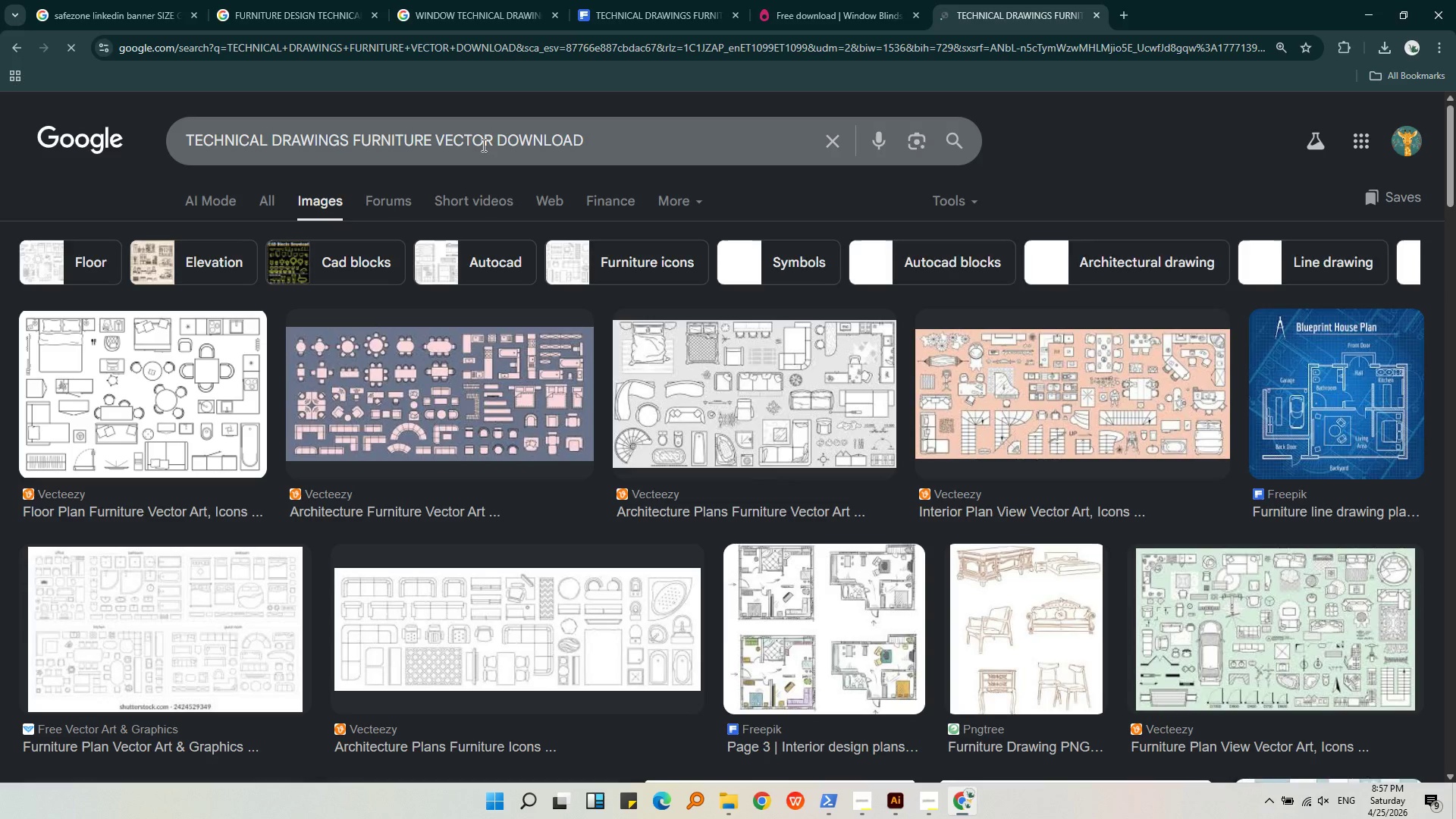 
scroll: coordinate [482, 145], scroll_direction: down, amount: 16.0
 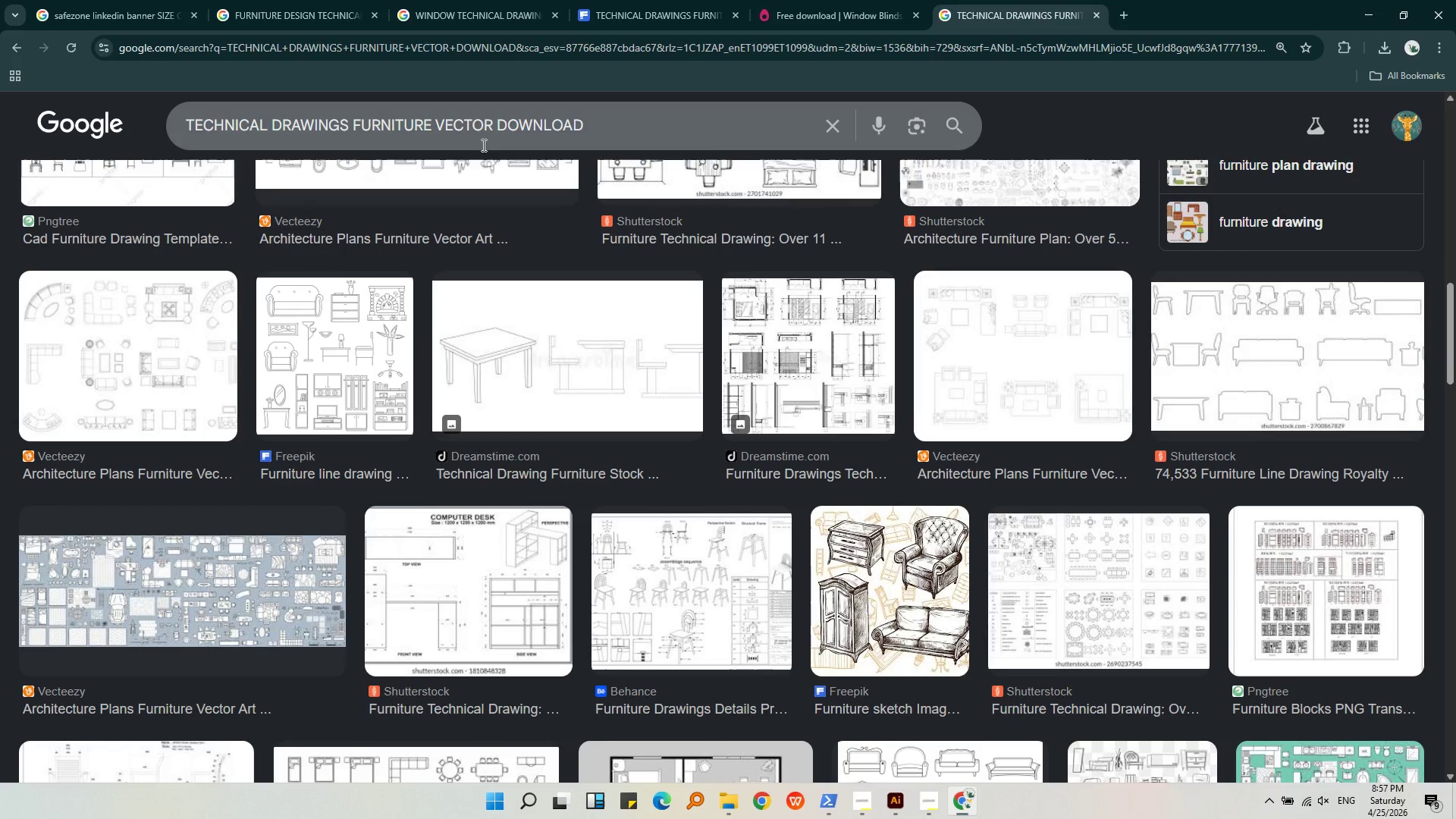 
scroll: coordinate [482, 145], scroll_direction: up, amount: 2.0
 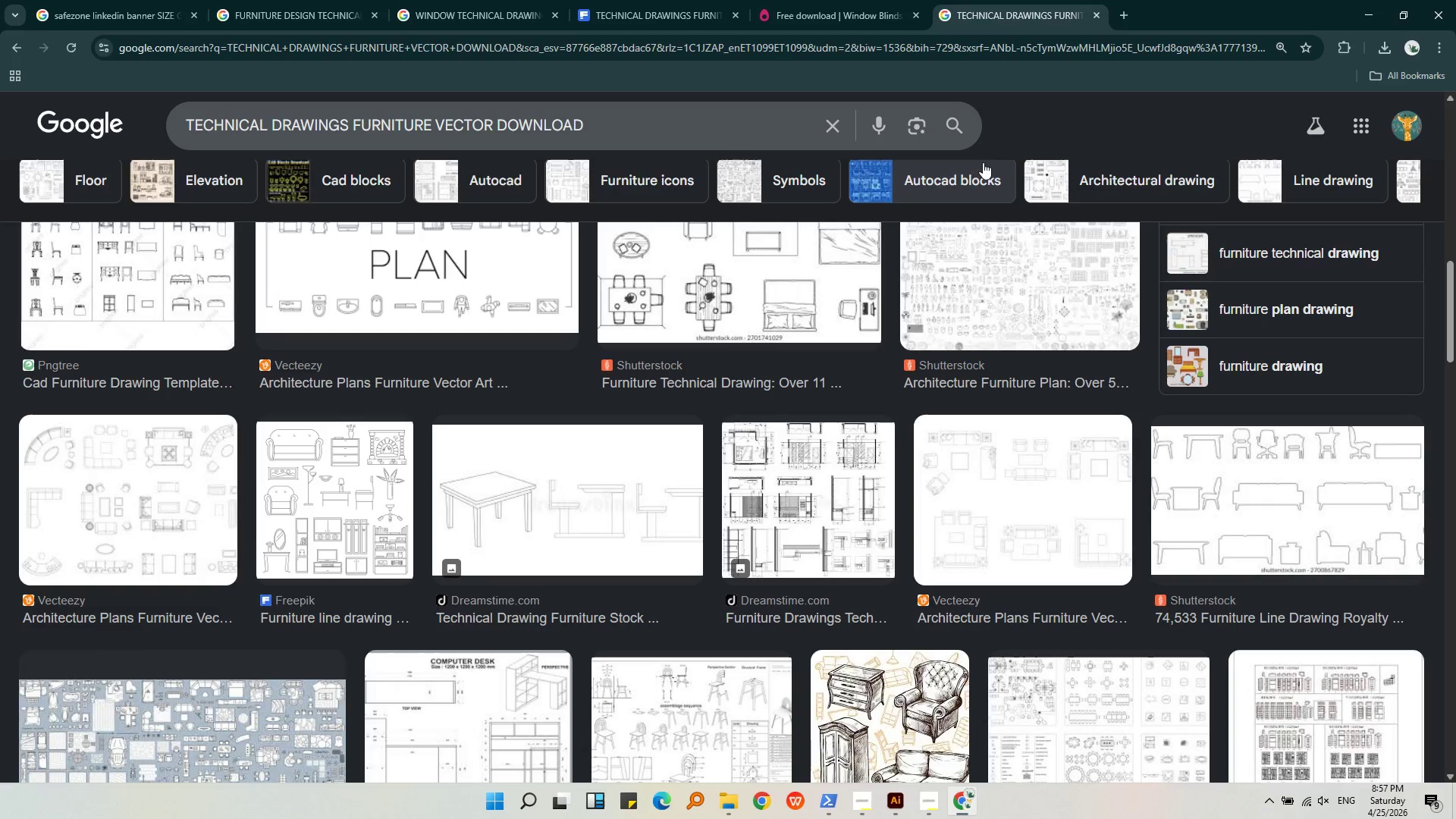 
left_click([1225, 245])
 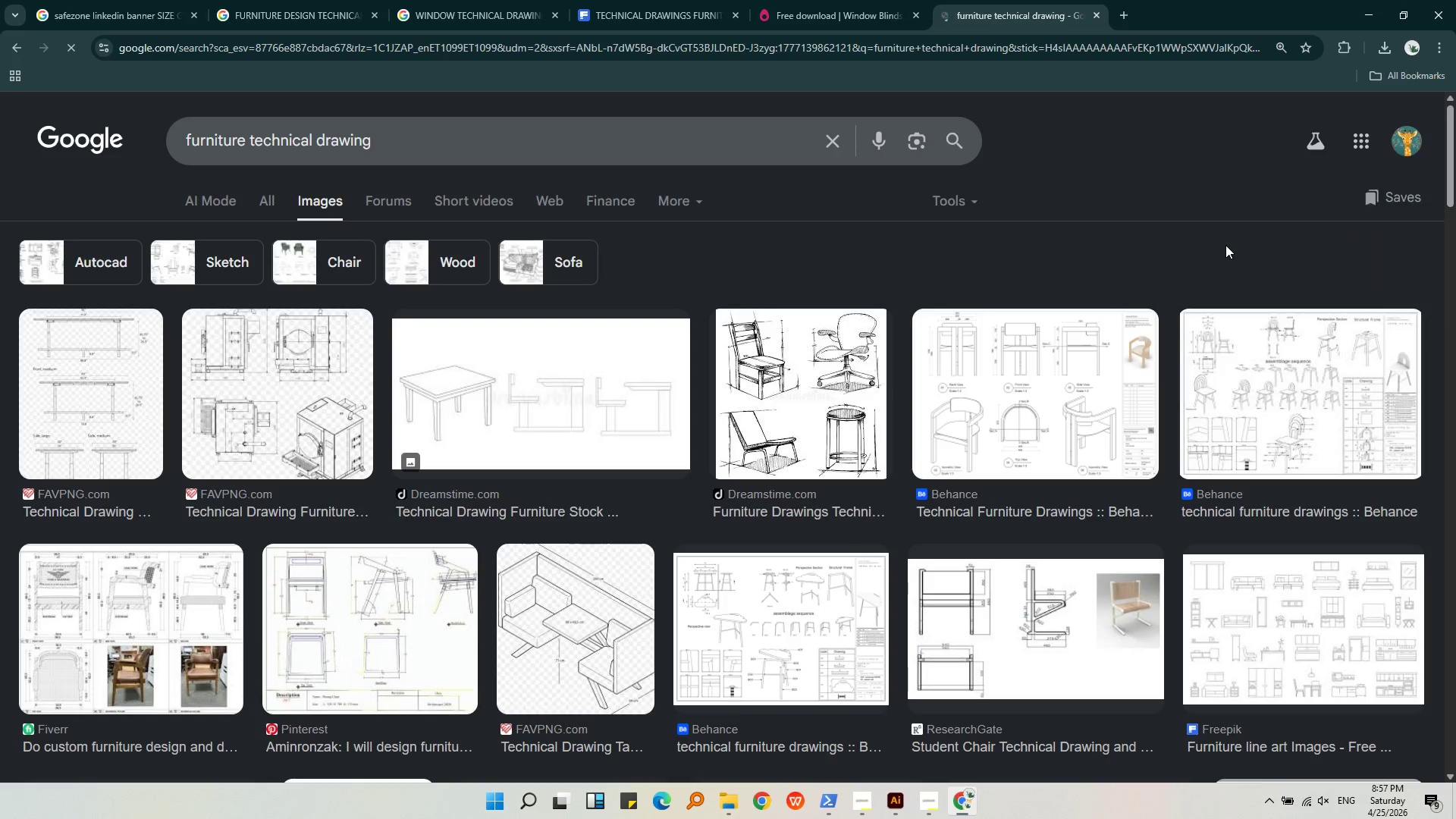 
mouse_move([1191, 247])
 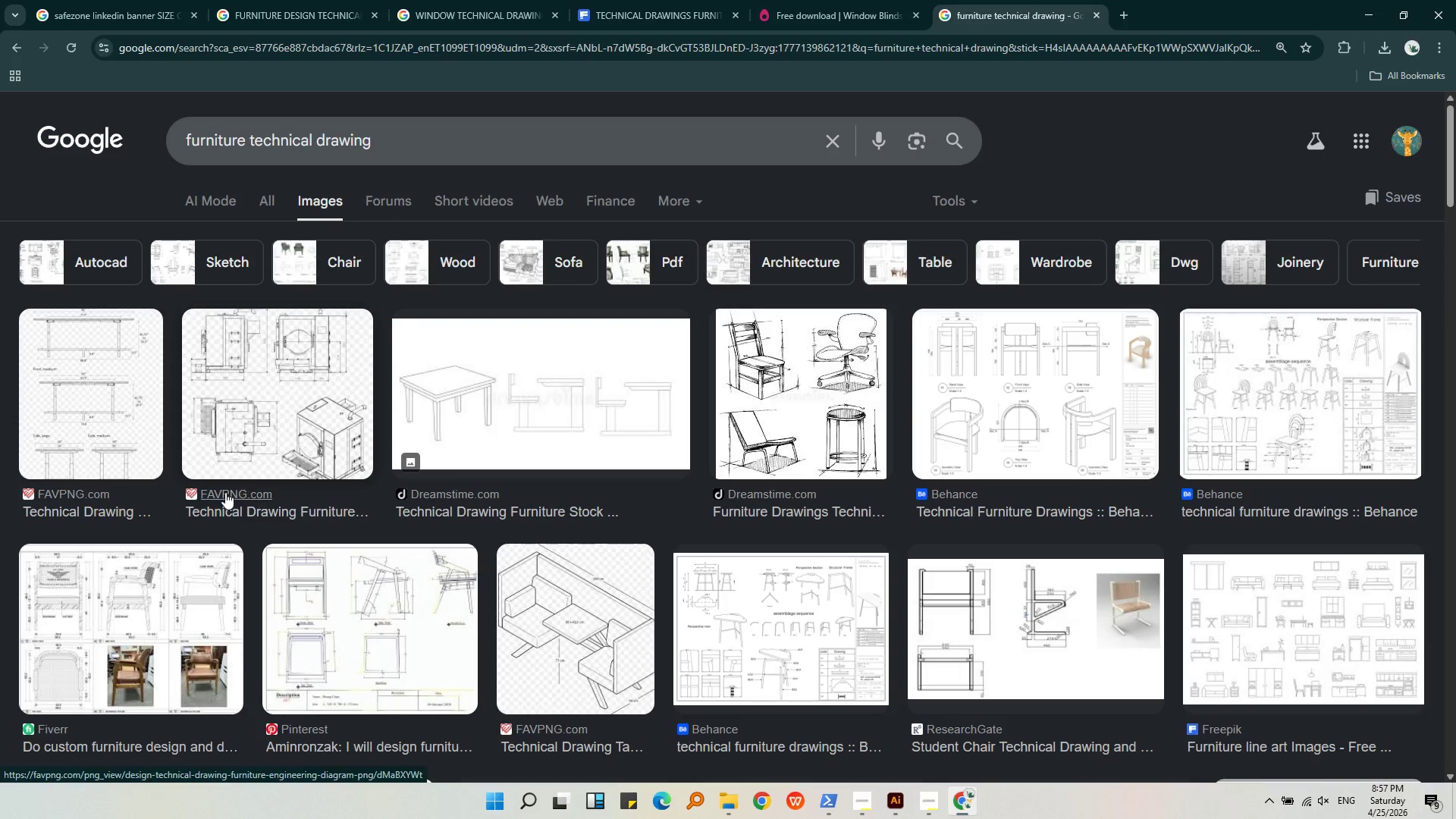 
left_click([224, 490])
 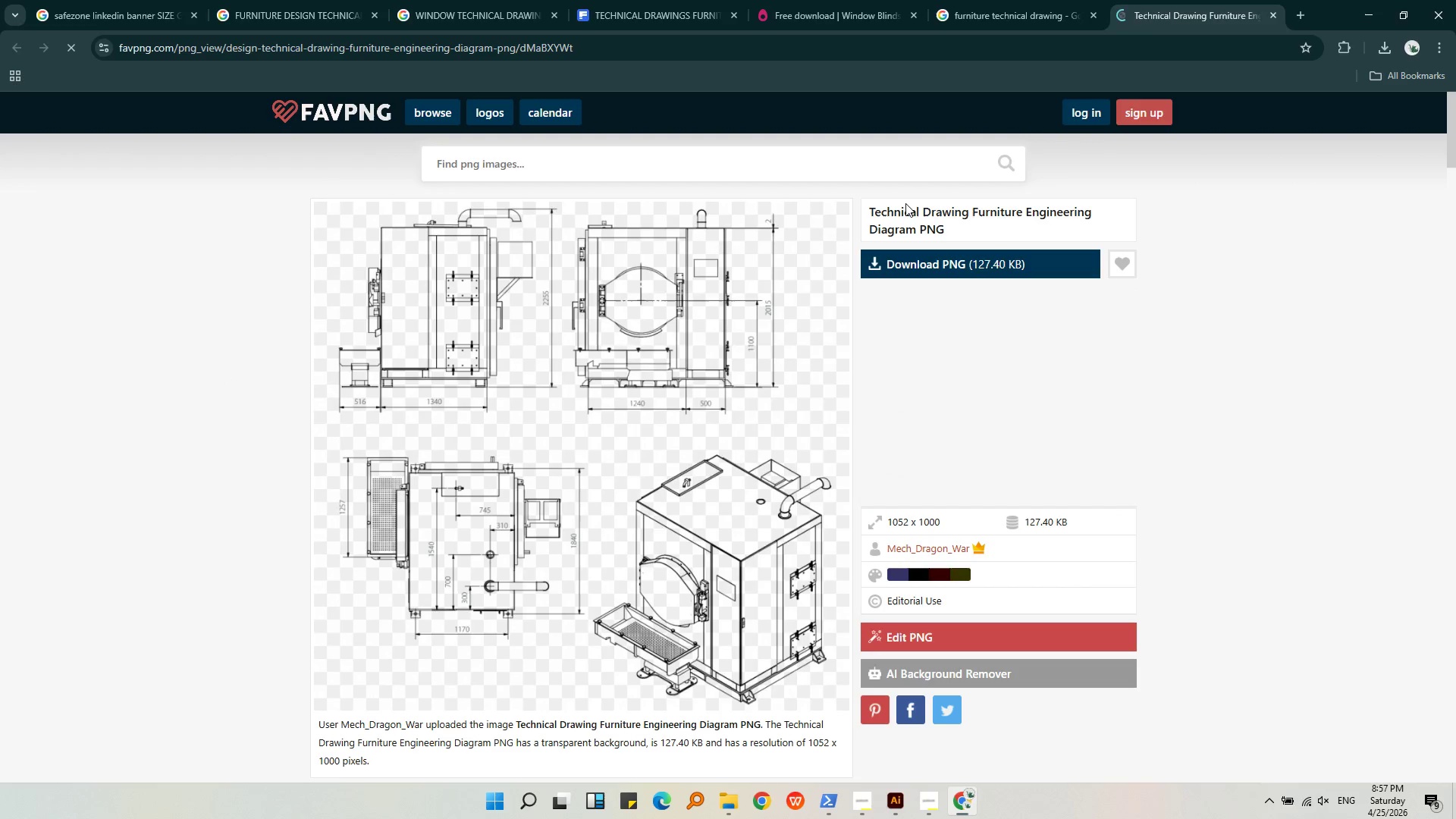 
left_click([926, 265])
 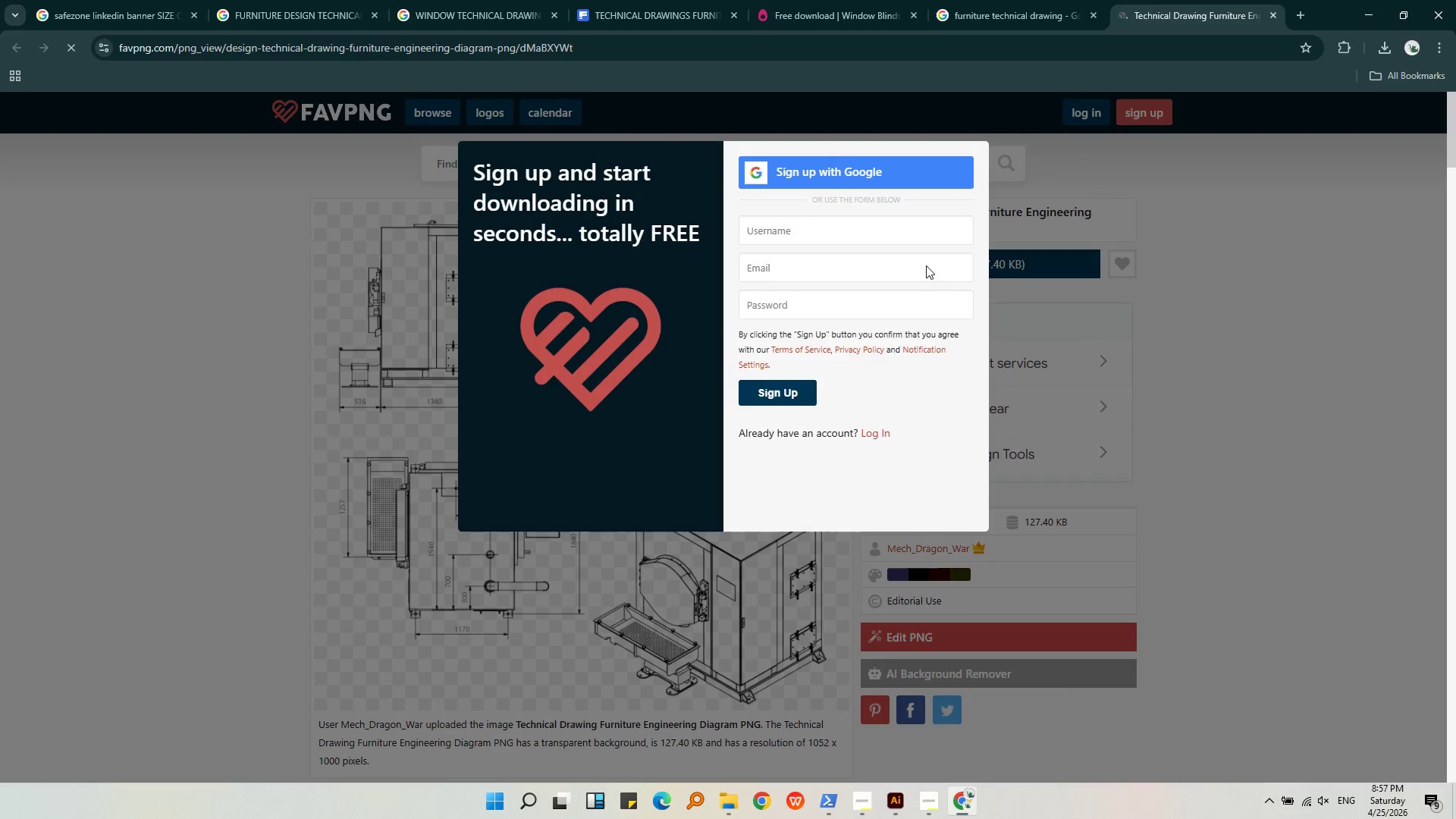 
left_click([1259, 284])
 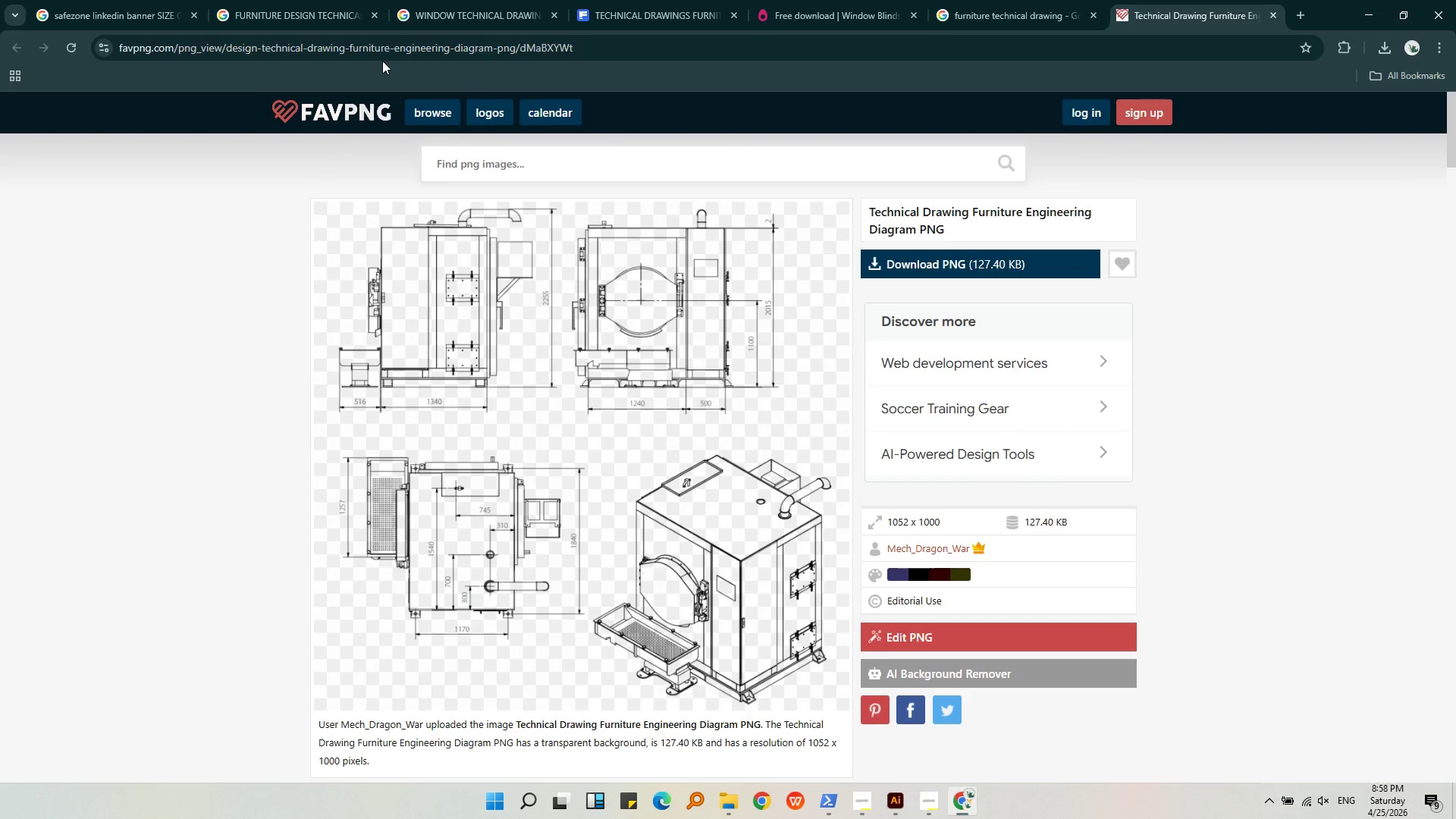 
double_click([382, 49])
 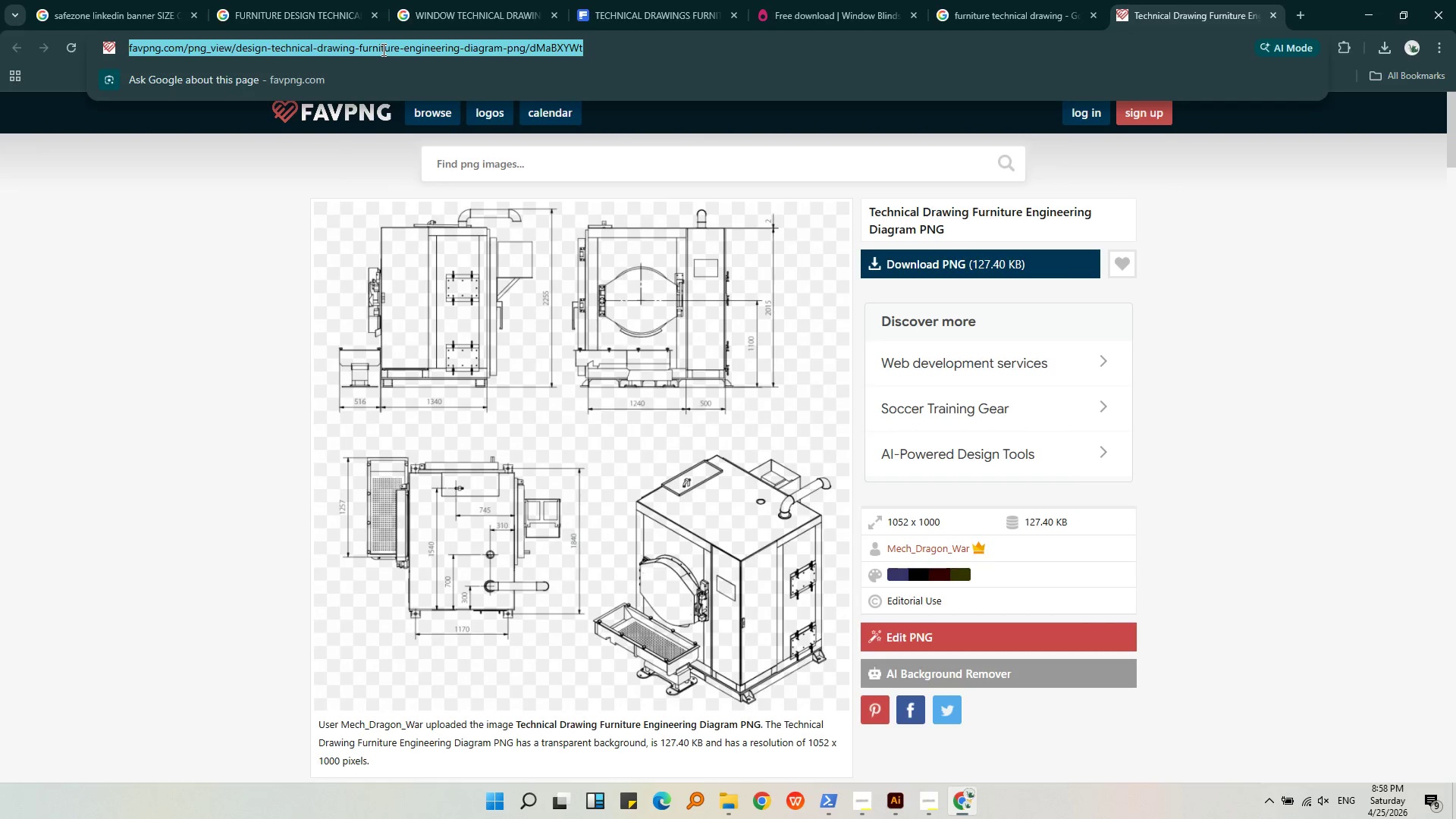 
key(Control+C)
 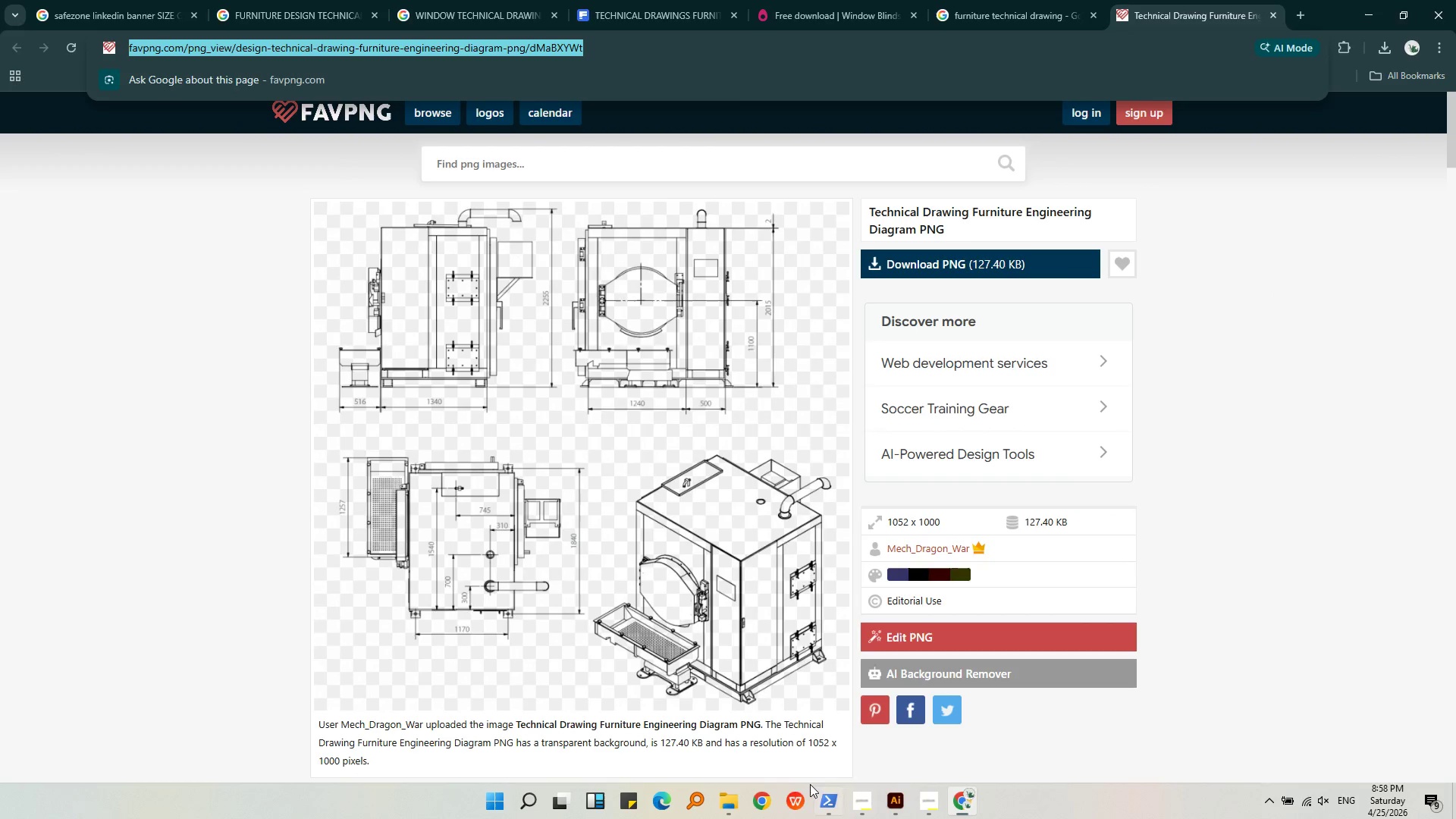 
left_click([758, 802])
 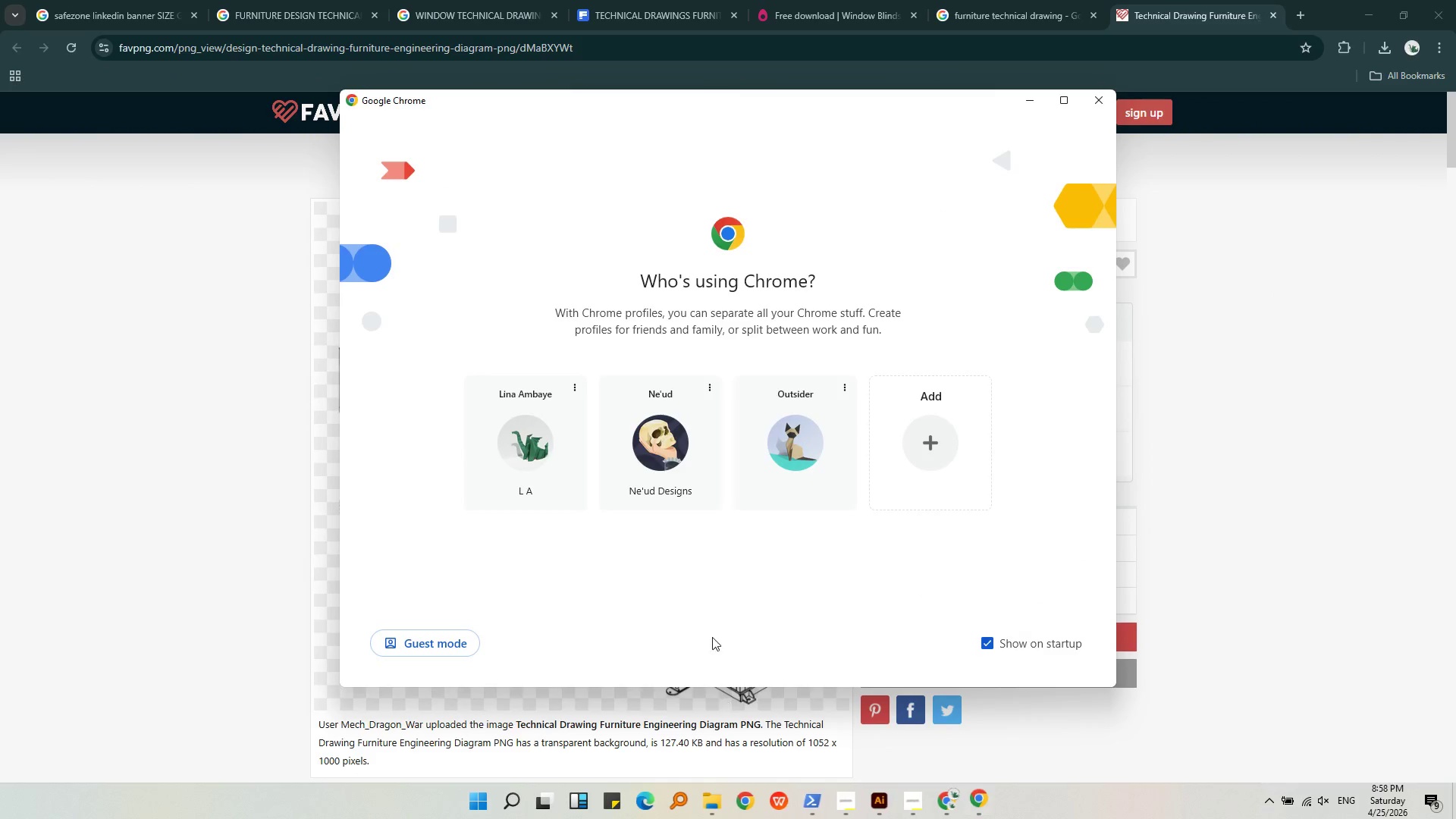 
left_click([648, 475])
 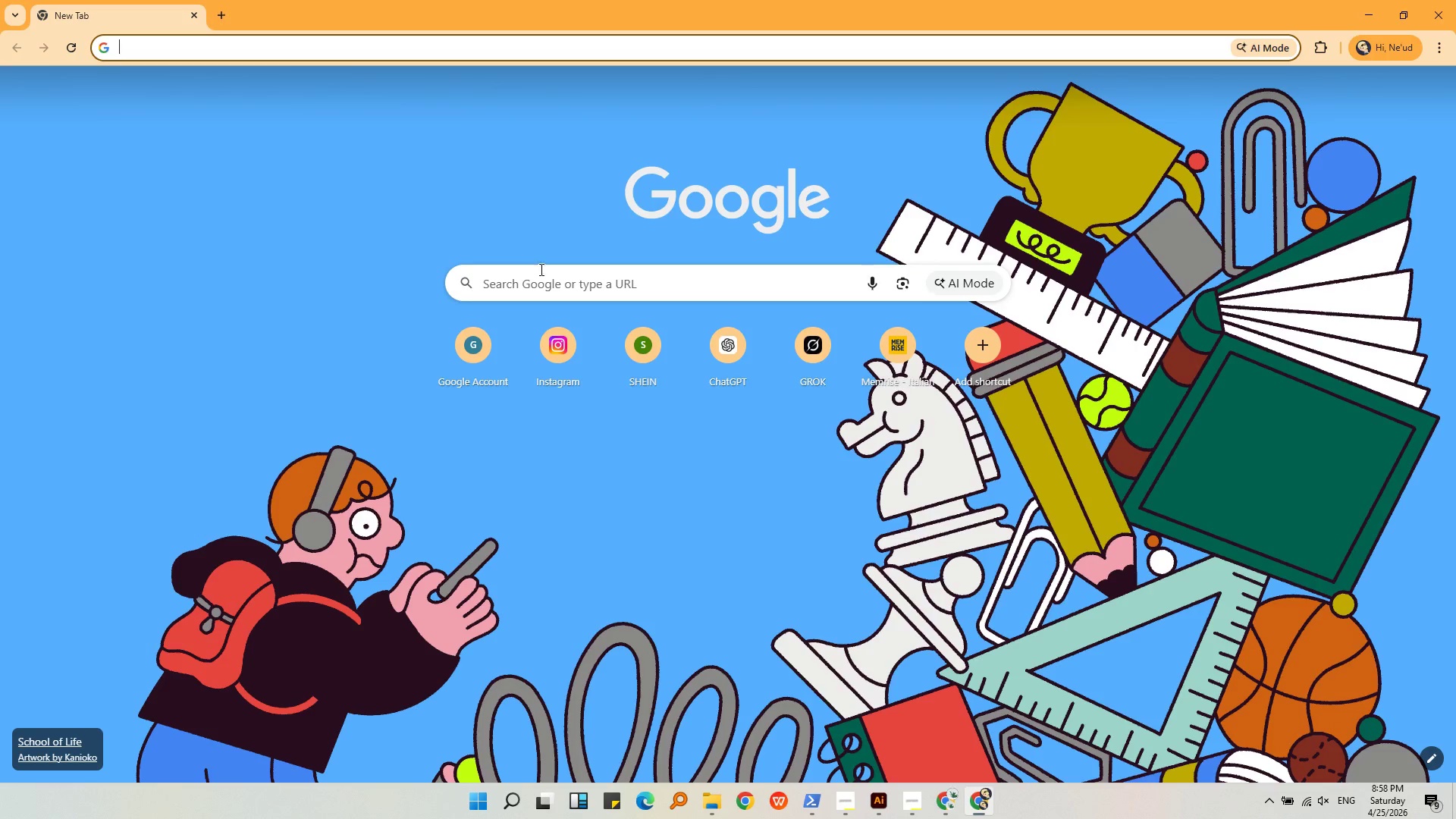 
key(Control+ControlLeft)
 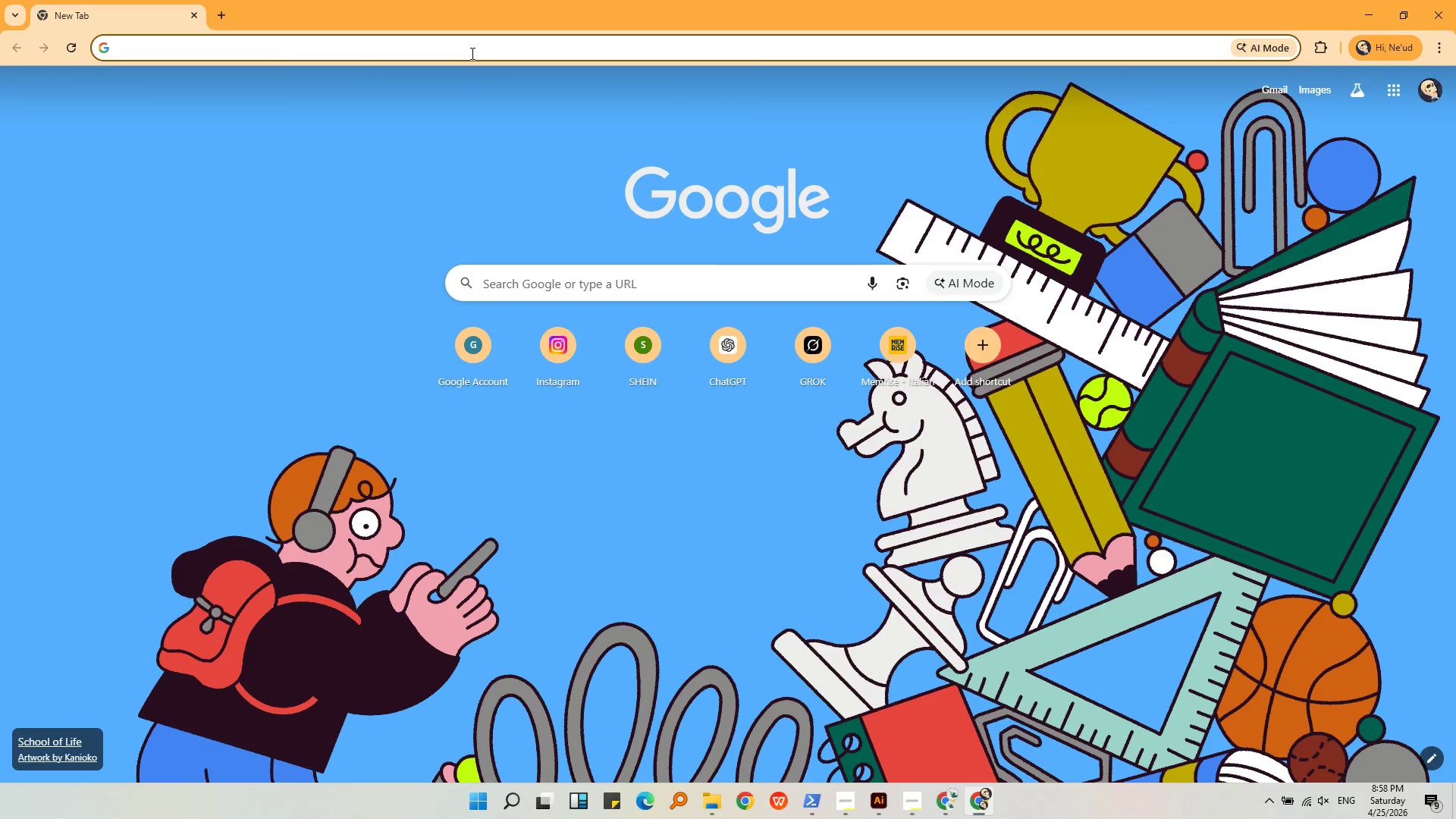 
key(Control+V)
 